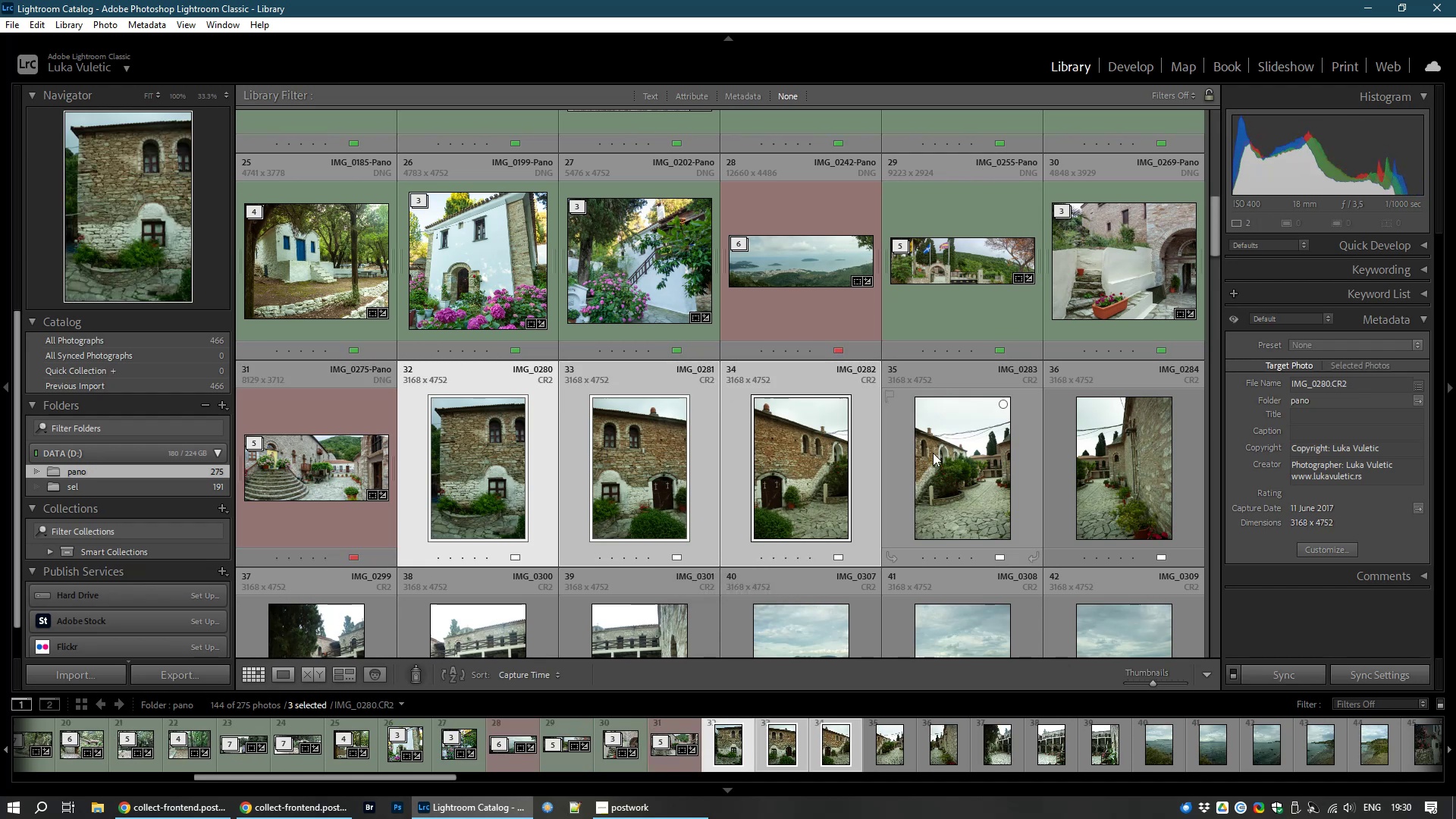 
hold_key(key=ControlLeft, duration=1.52)
left_click([939, 453])
 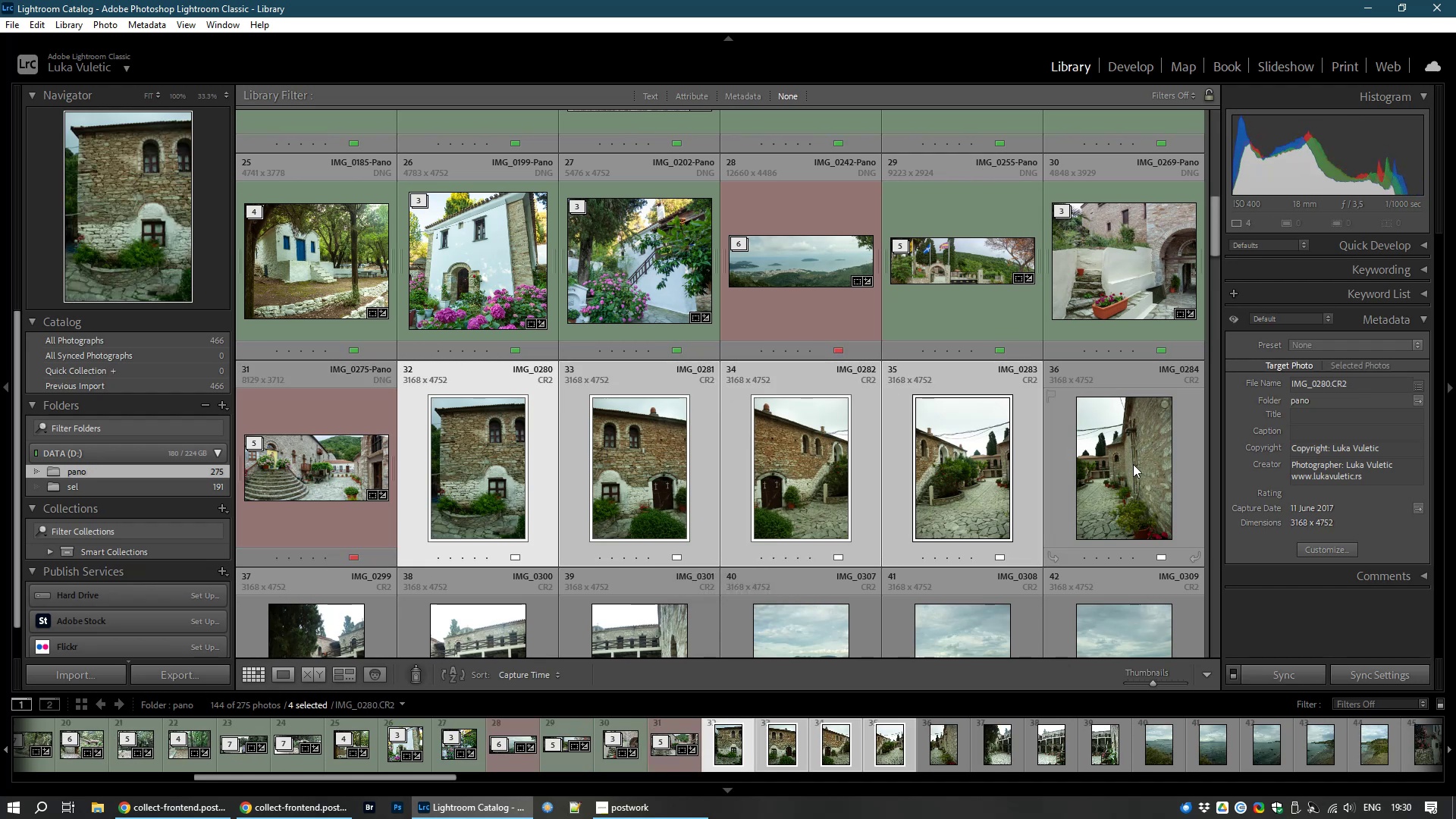 
hold_key(key=ControlLeft, duration=0.48)
left_click([1122, 470])
 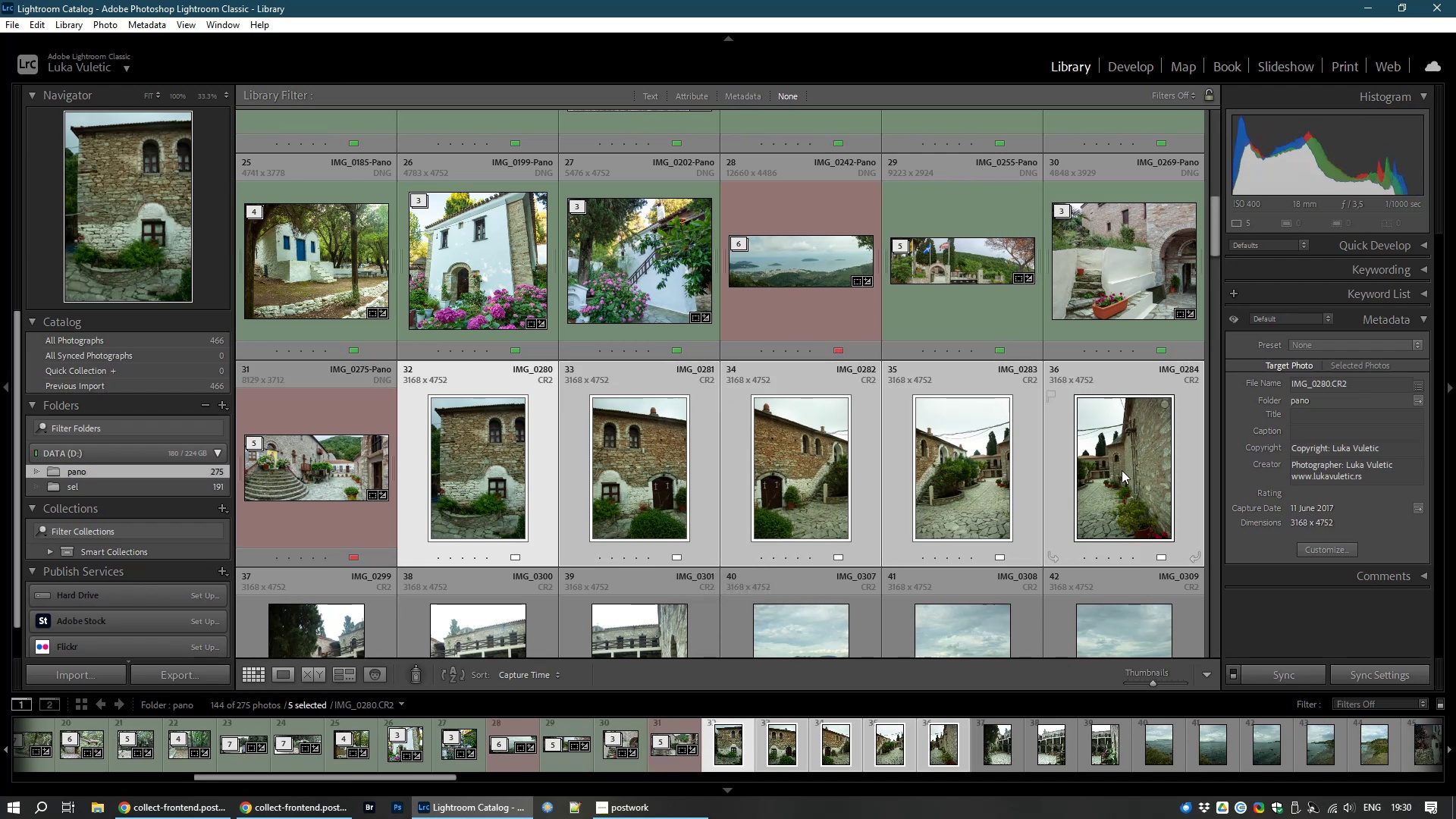 
scroll: coordinate [1122, 470], scroll_direction: down, amount: 1.0
 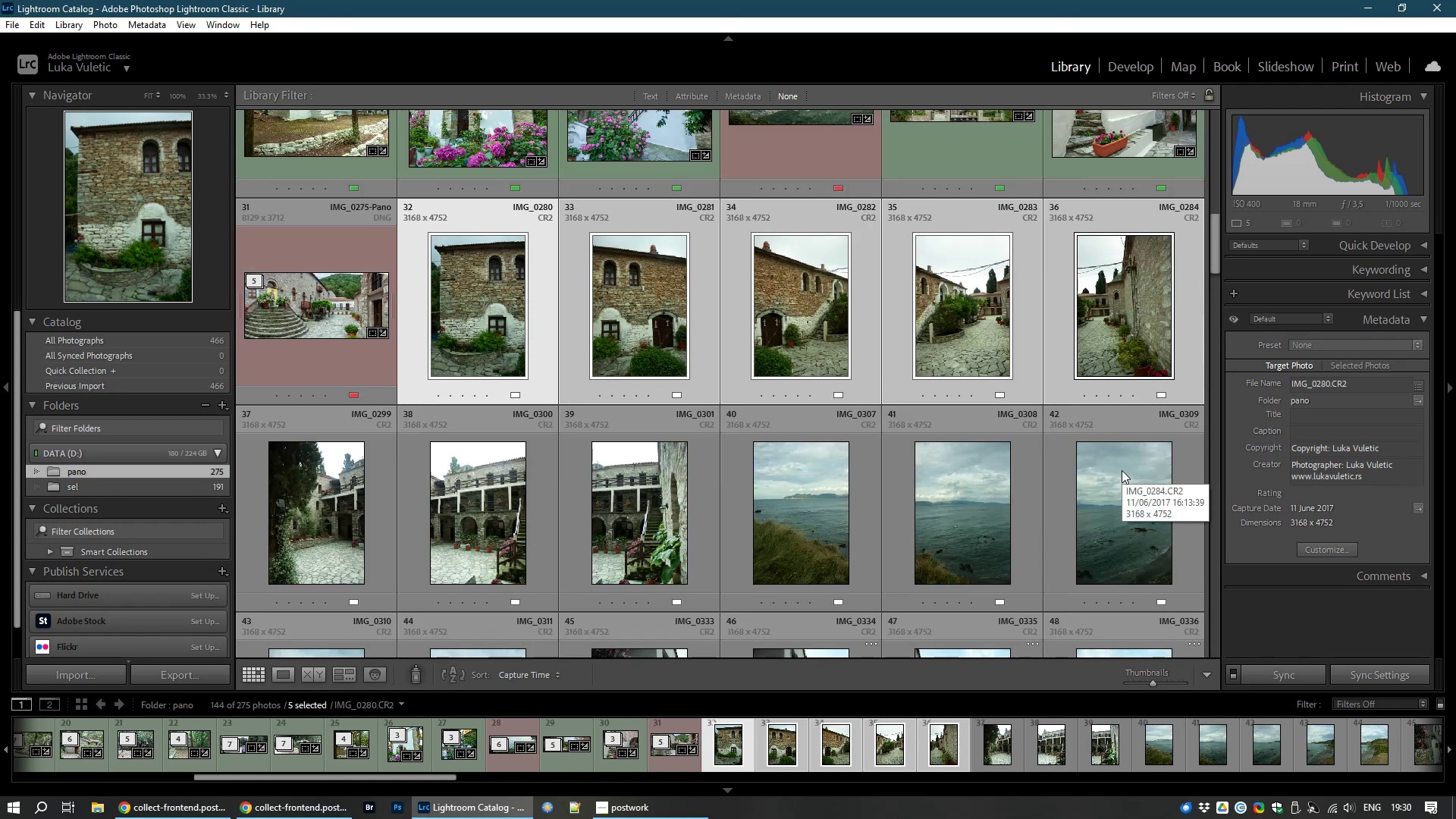 
key(Control+M)
 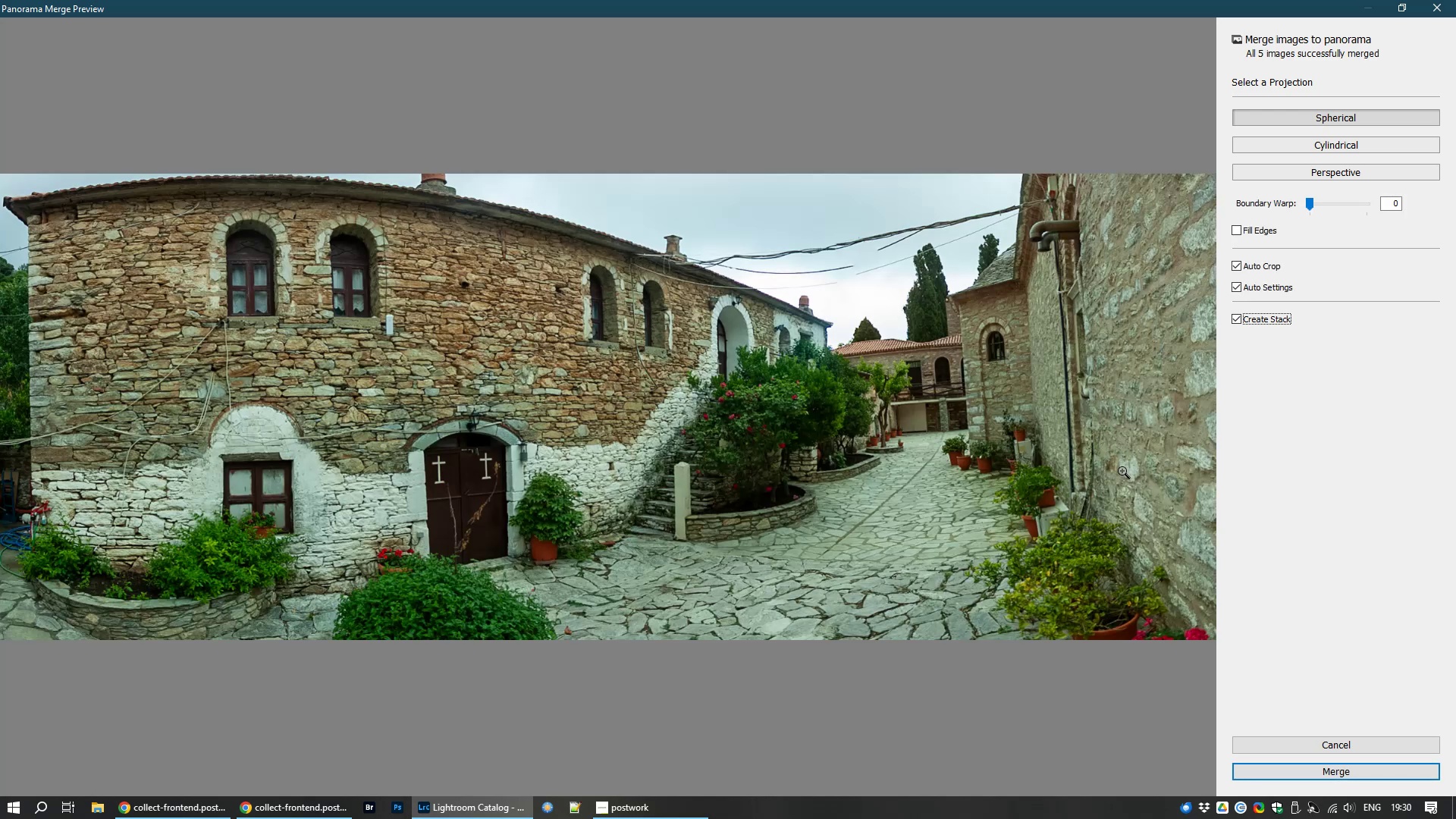 
wait(19.66)
 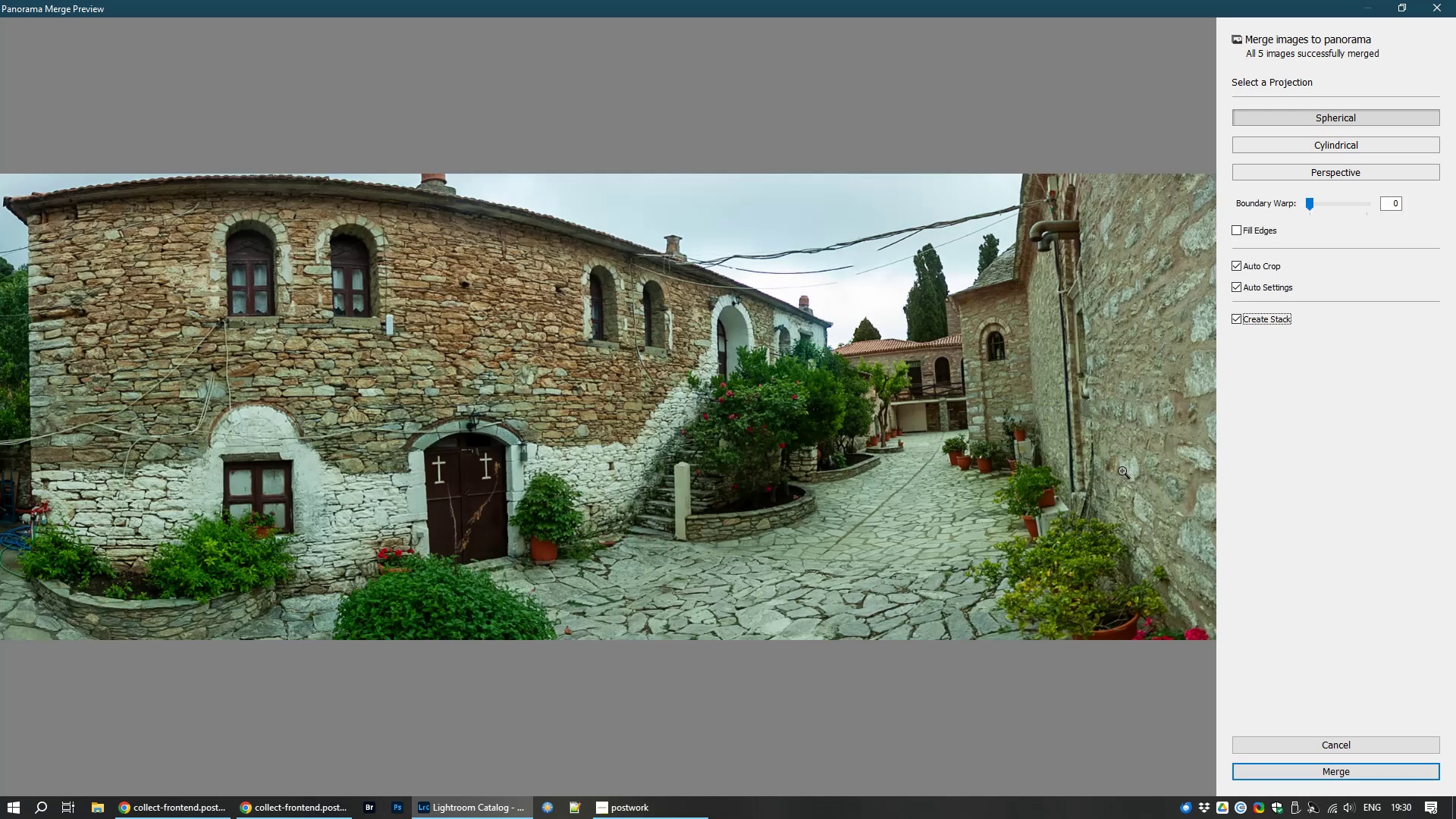 
left_click_drag(start_coordinate=[1310, 204], to_coordinate=[1325, 206])
 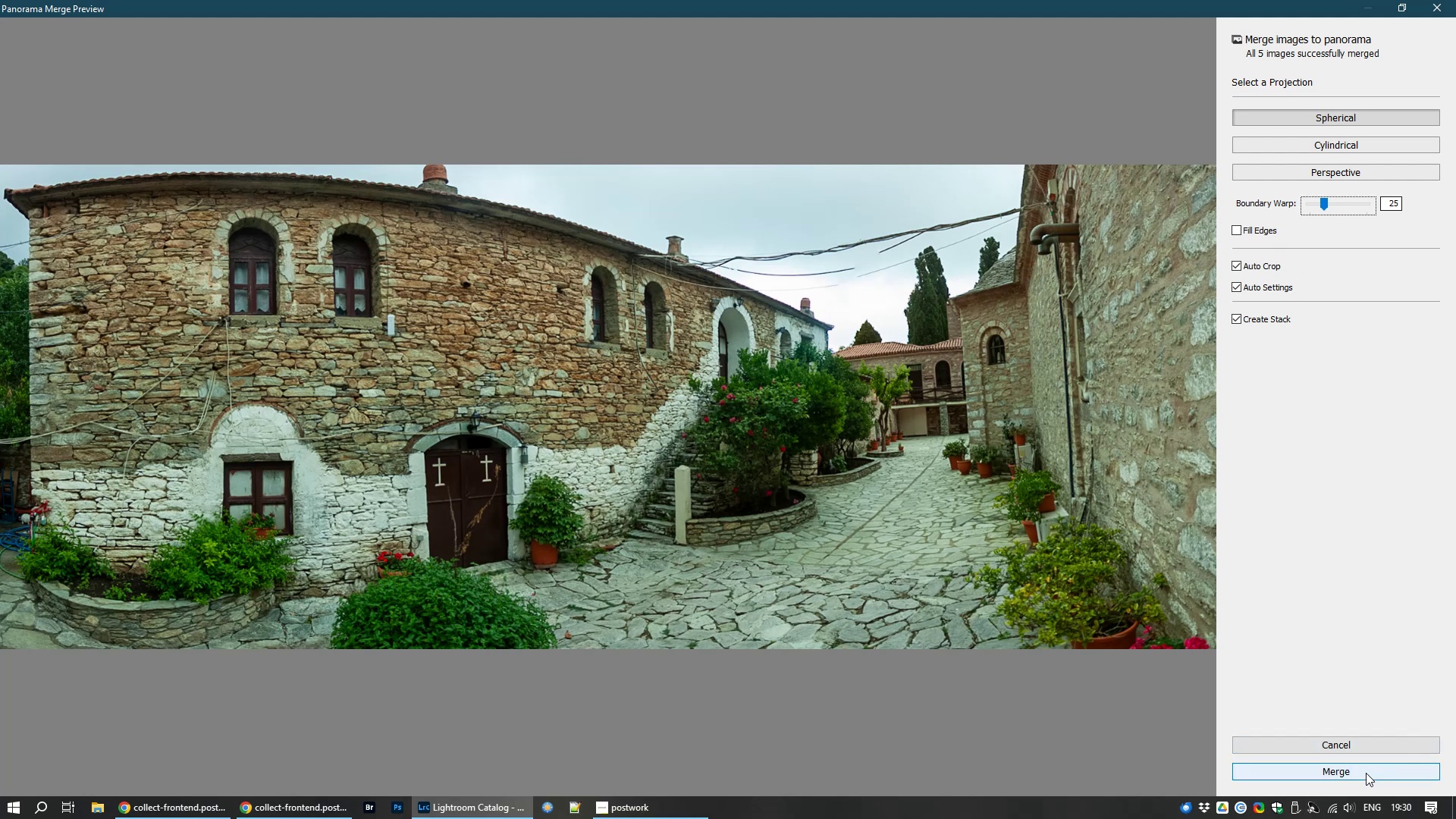 
wait(14.51)
 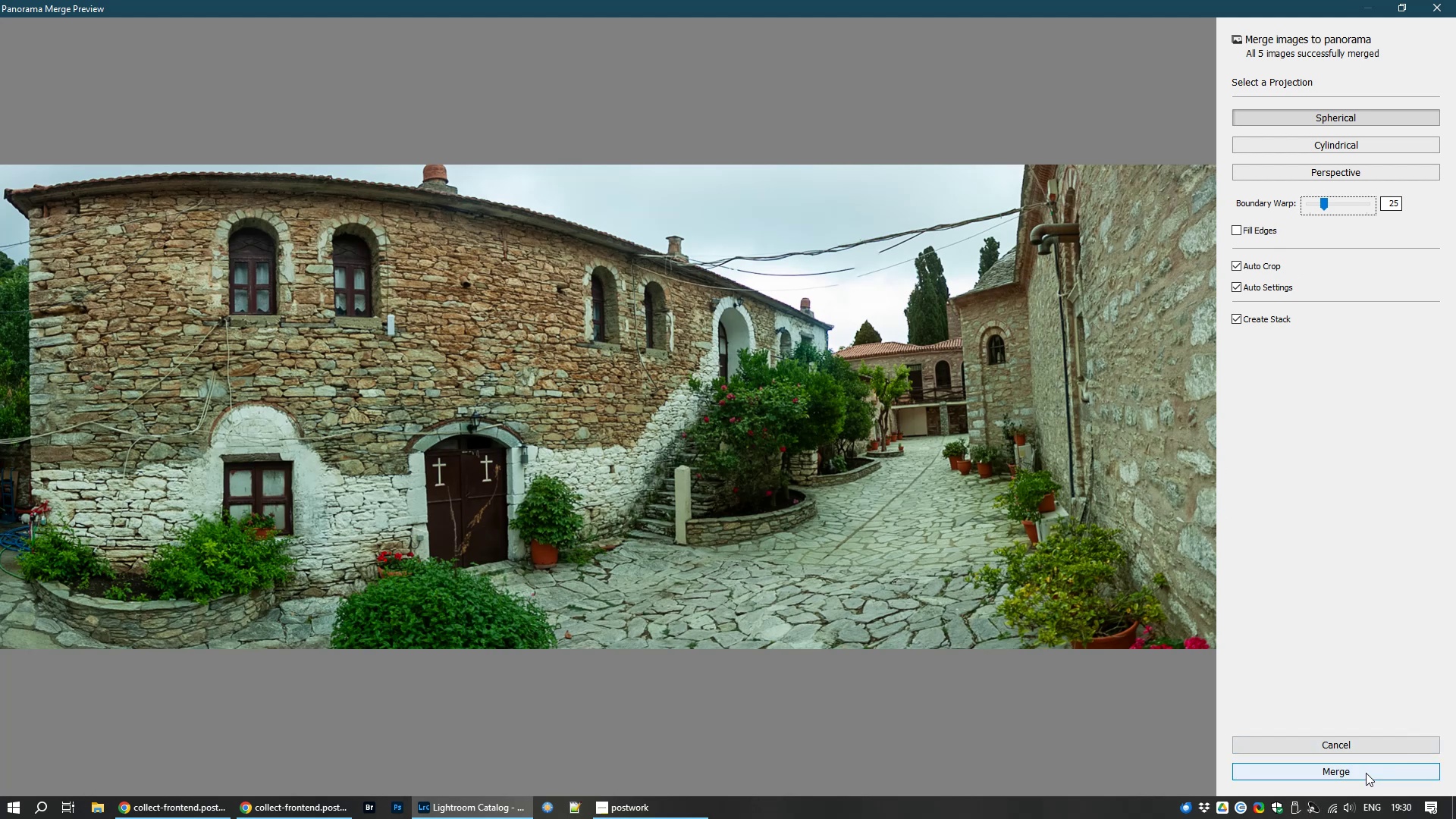 
left_click([1366, 773])
 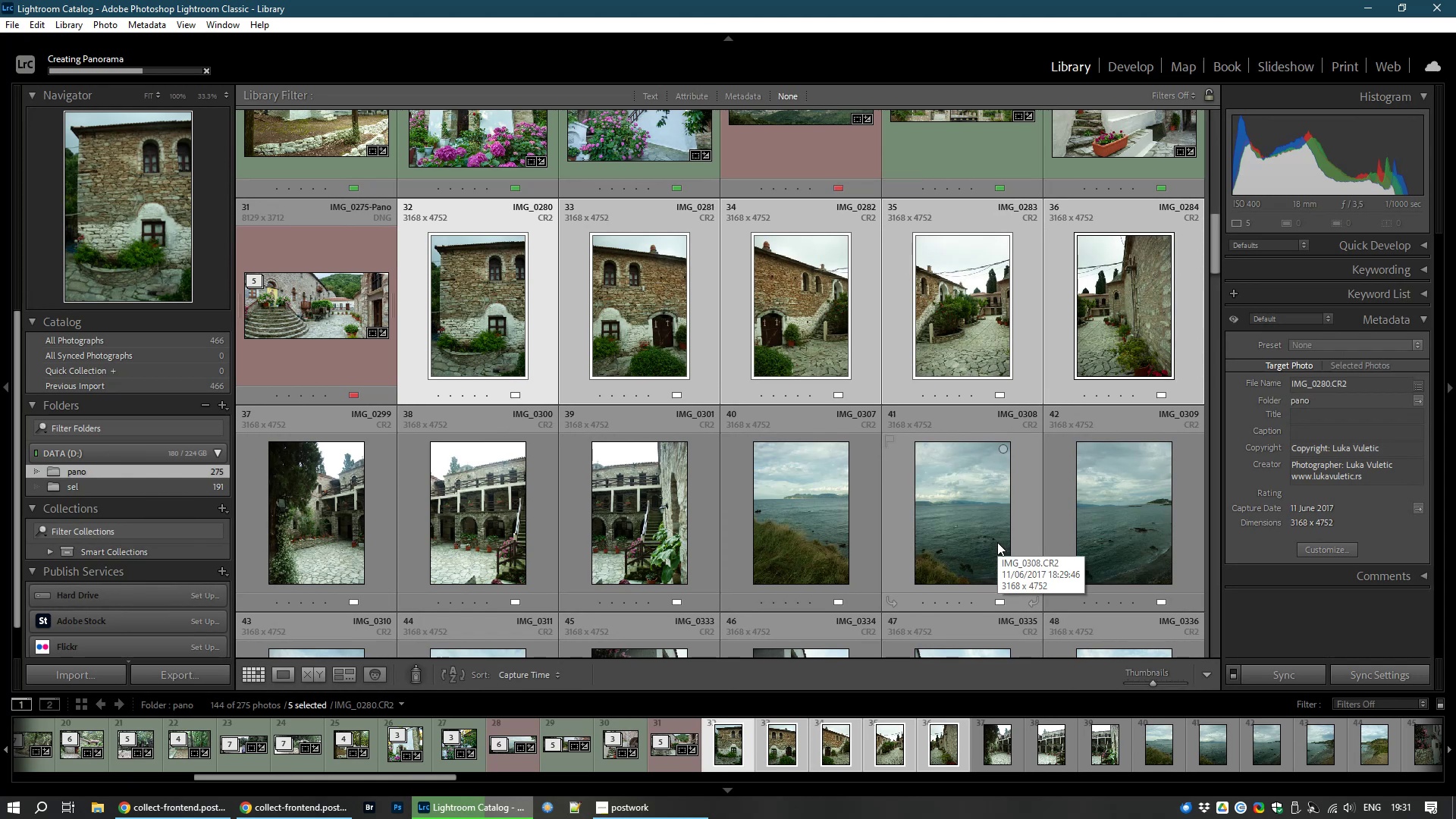 
wait(25.16)
 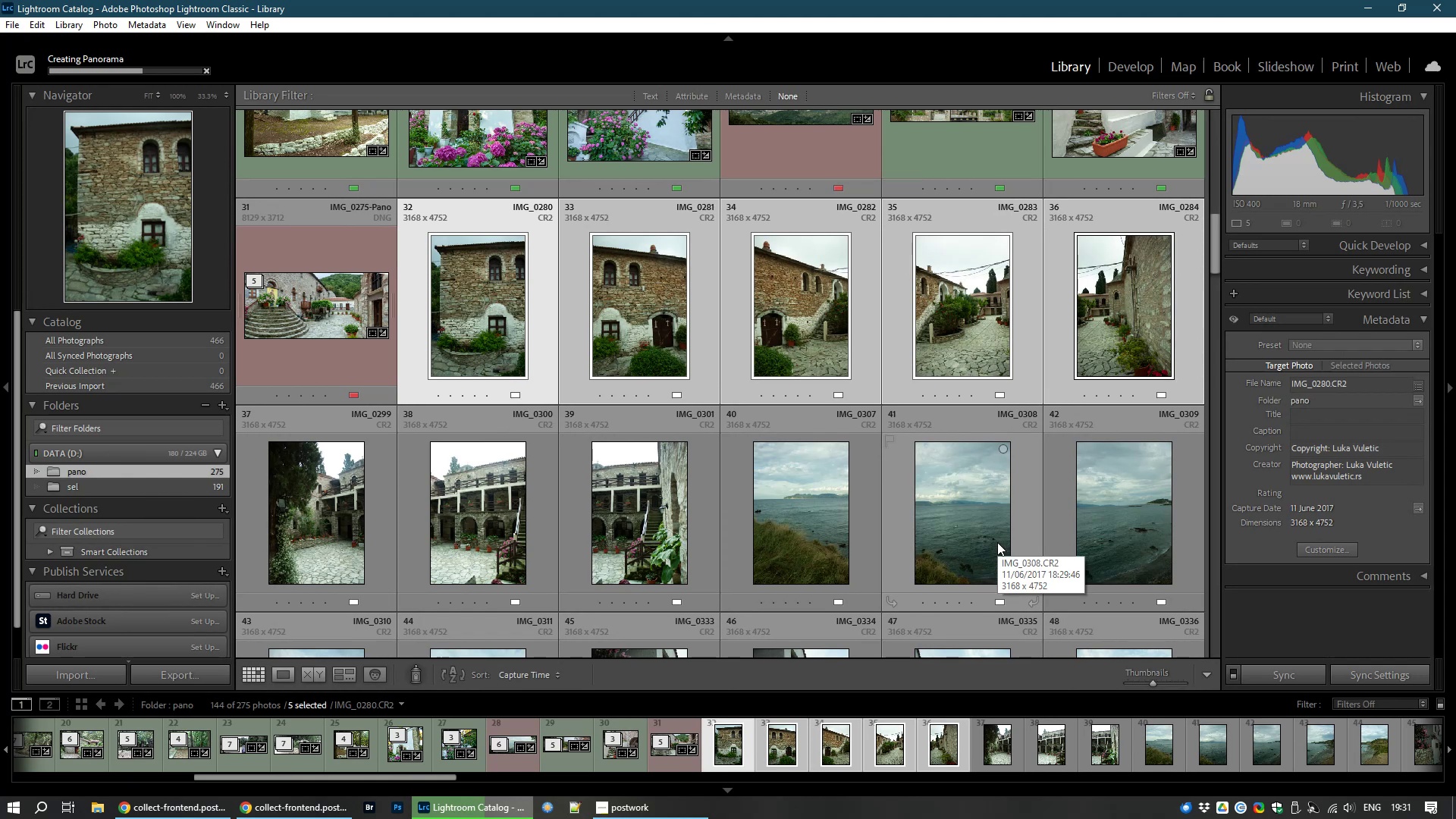 
key(6)
 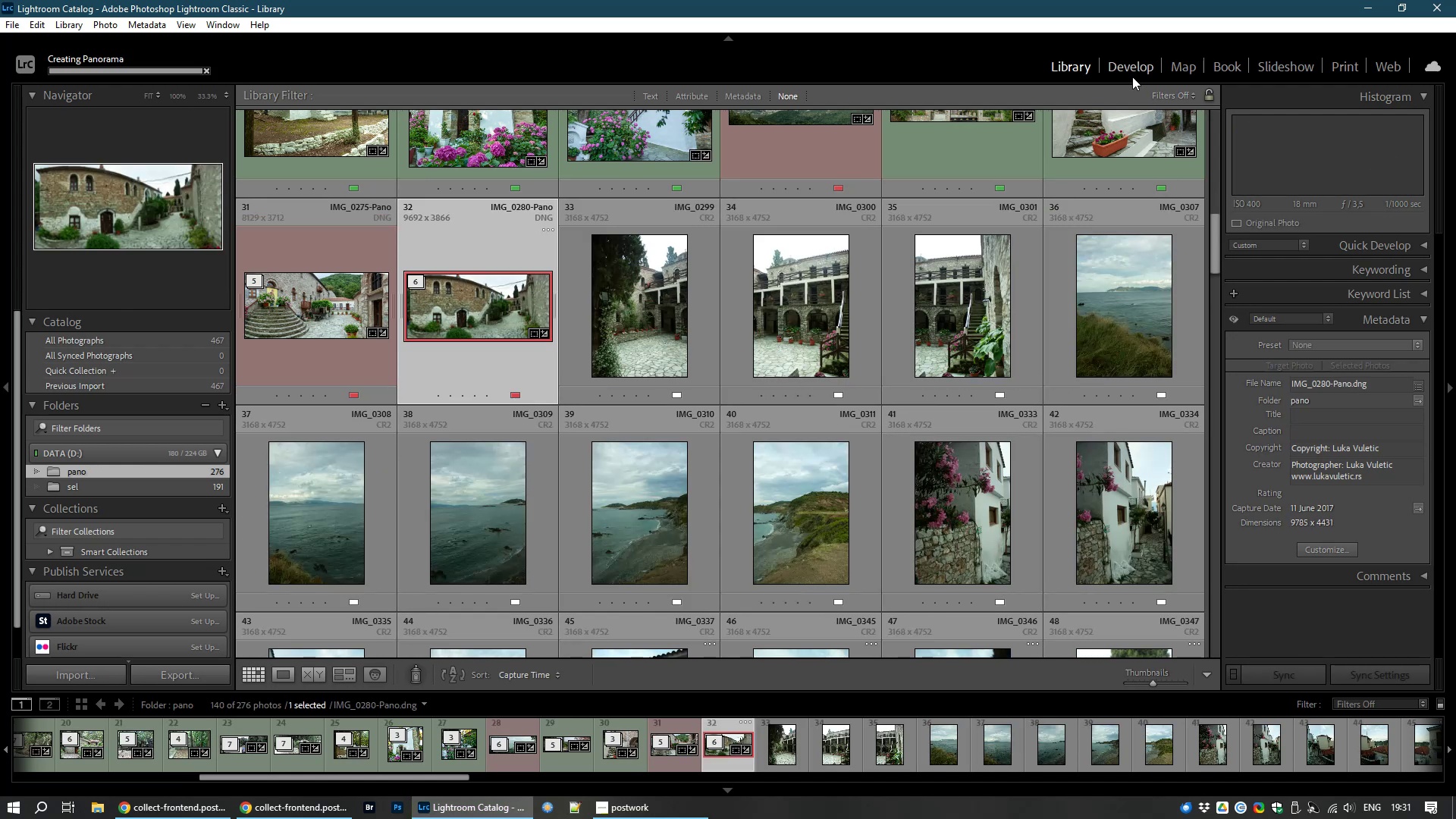 
left_click([1133, 60])
 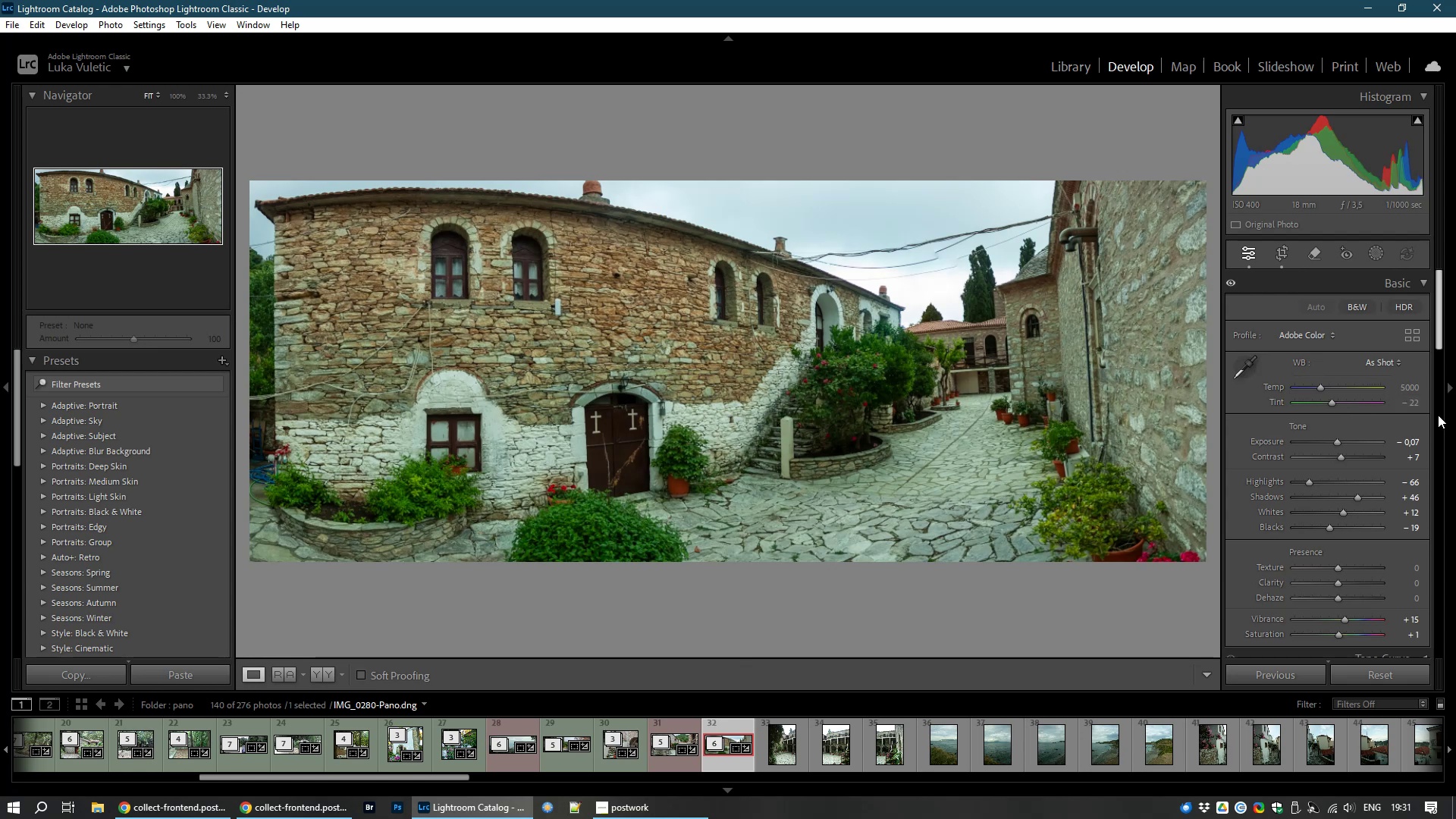 
wait(7.45)
 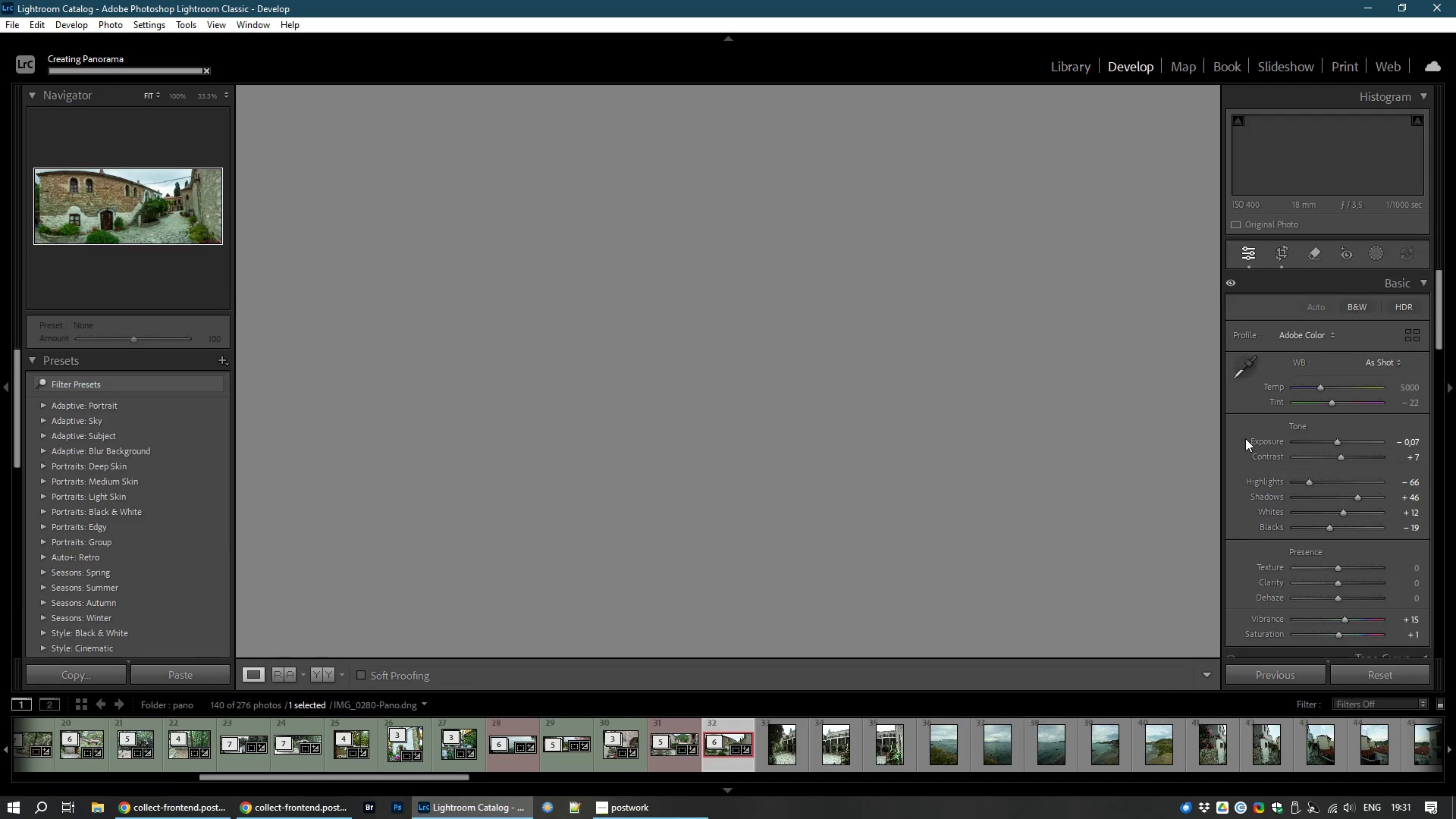 
double_click([1413, 400])
 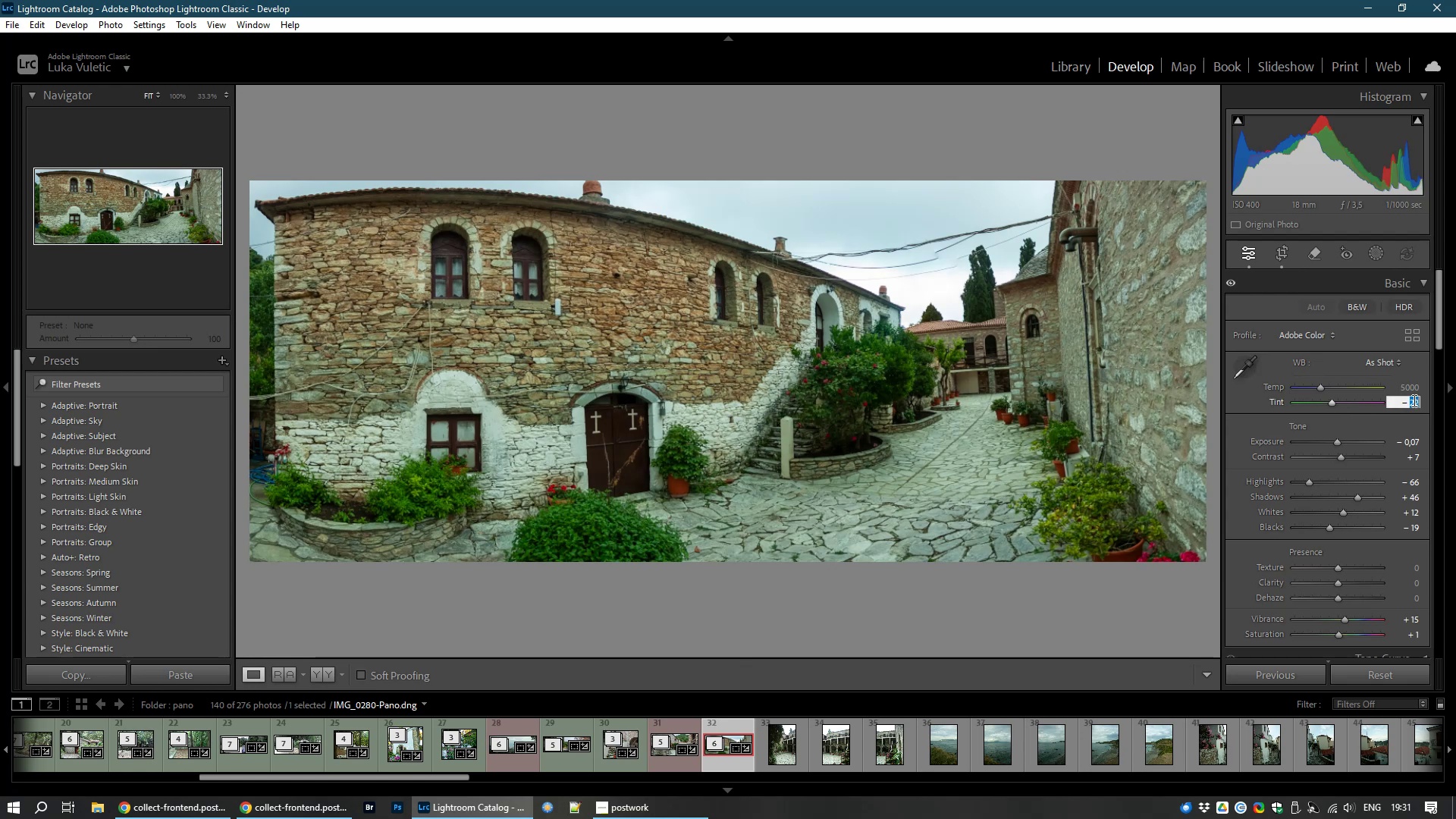 
key(Numpad0)
 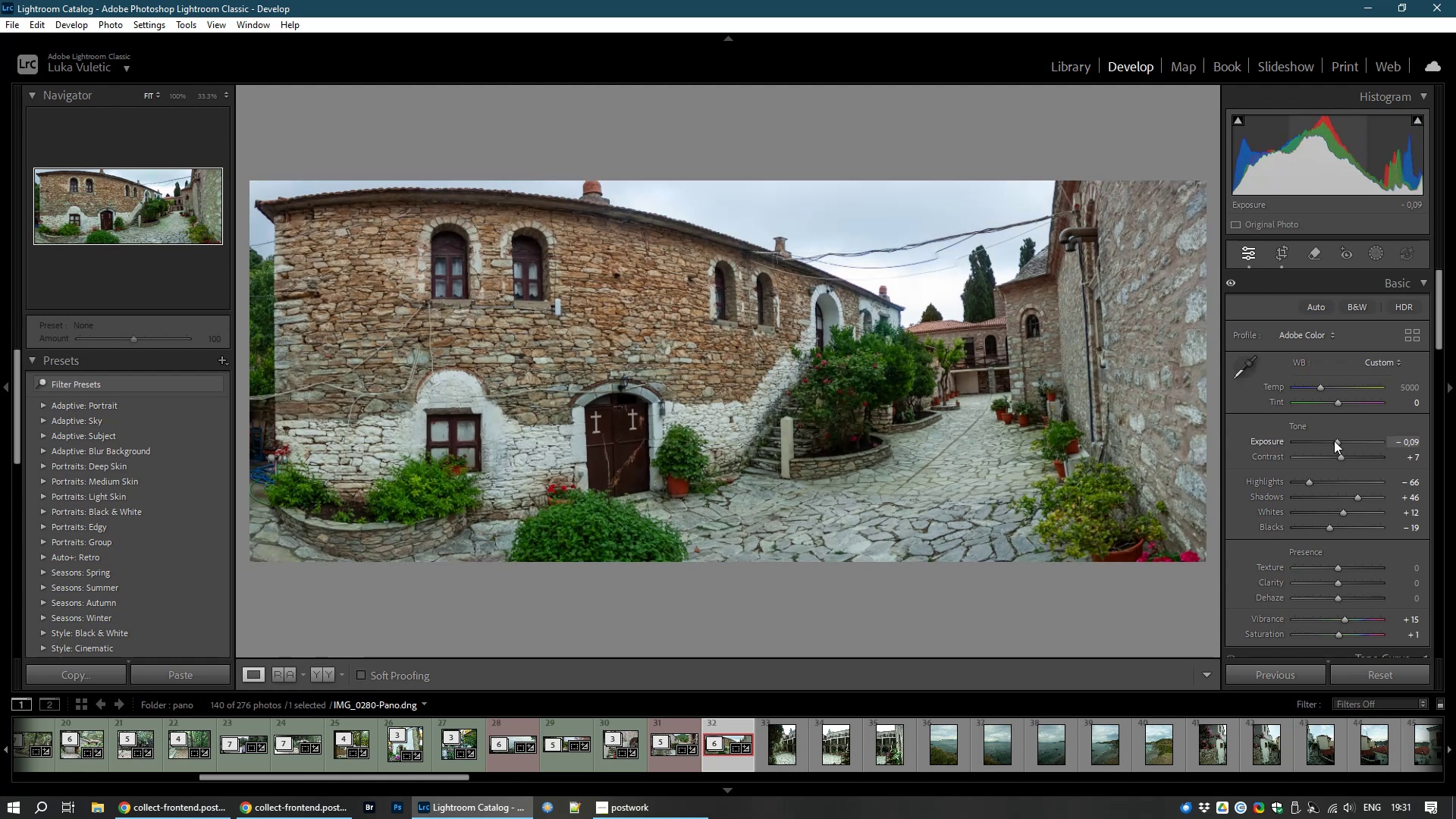 
wait(14.39)
 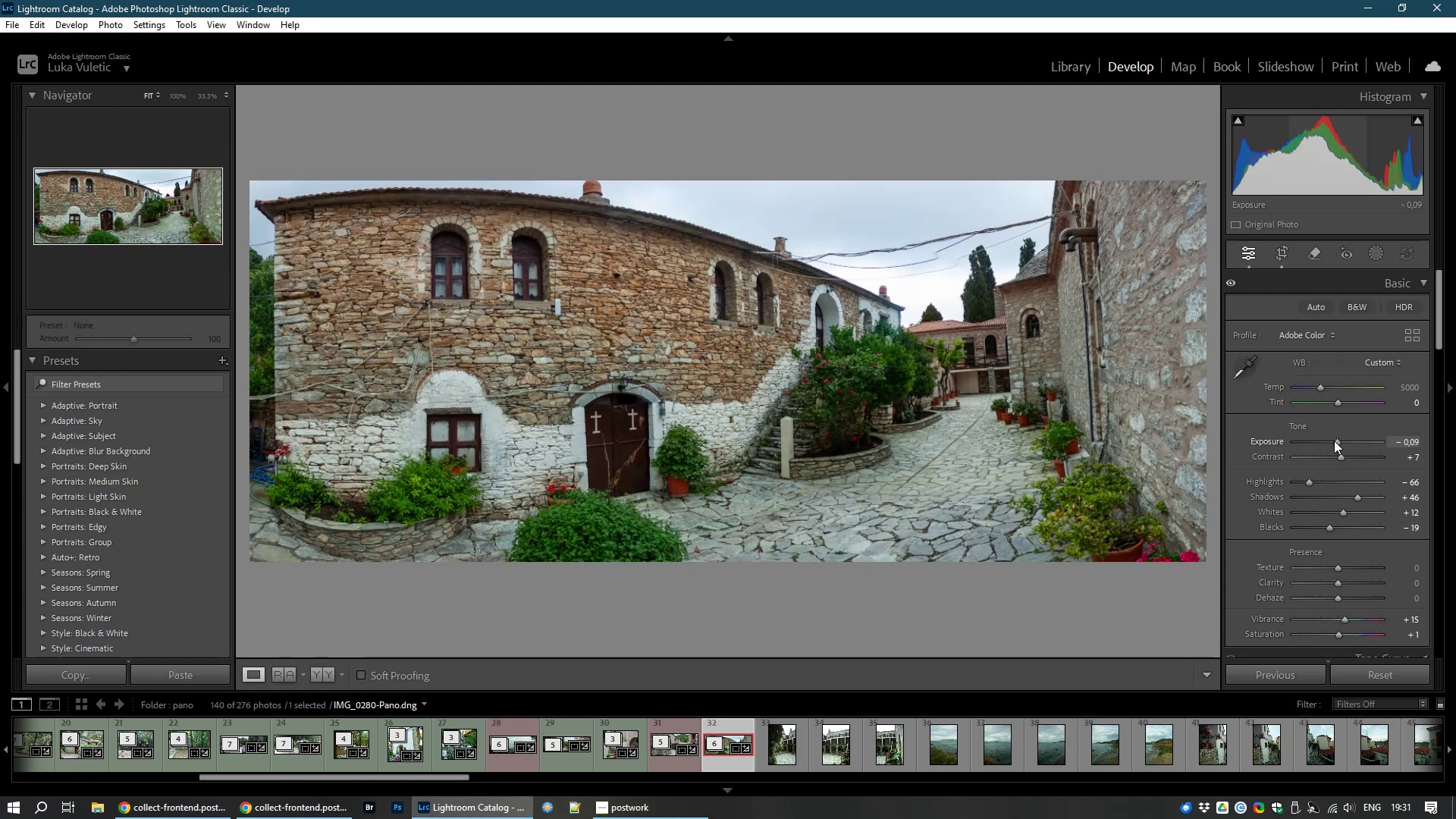 
left_click_drag(start_coordinate=[1354, 496], to_coordinate=[1363, 498])
 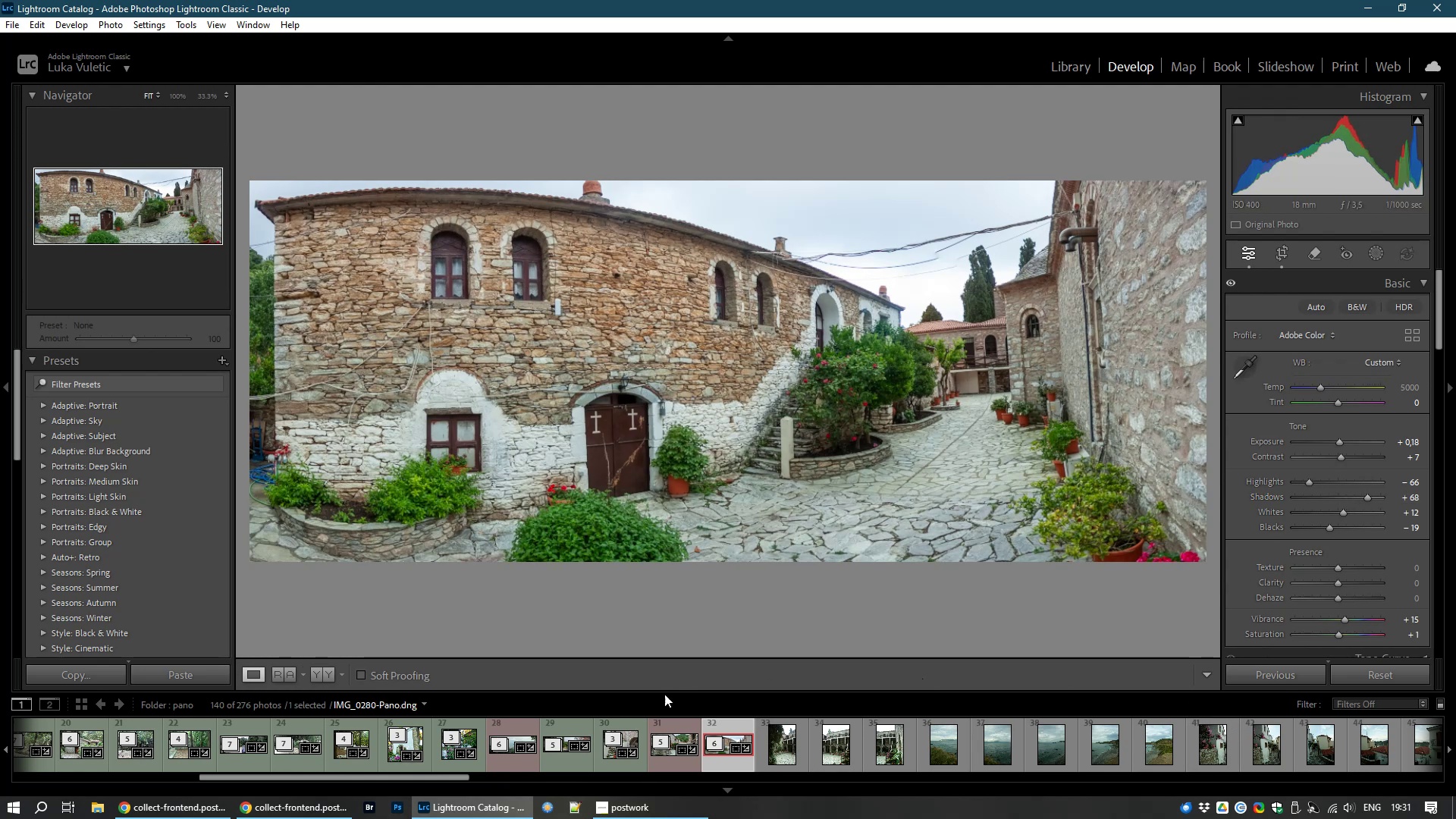 
wait(6.36)
 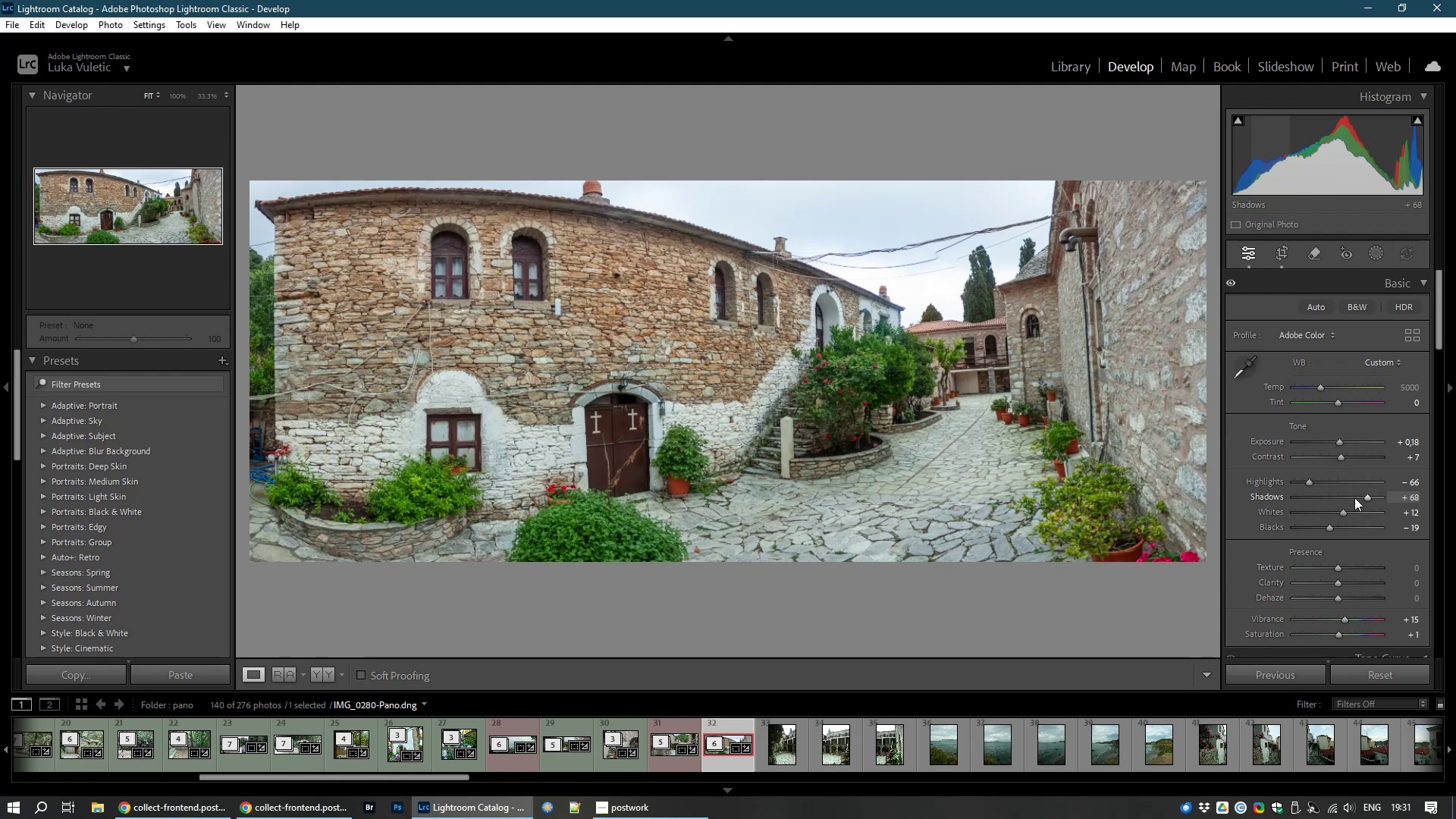 
mouse_move([1044, 77])
 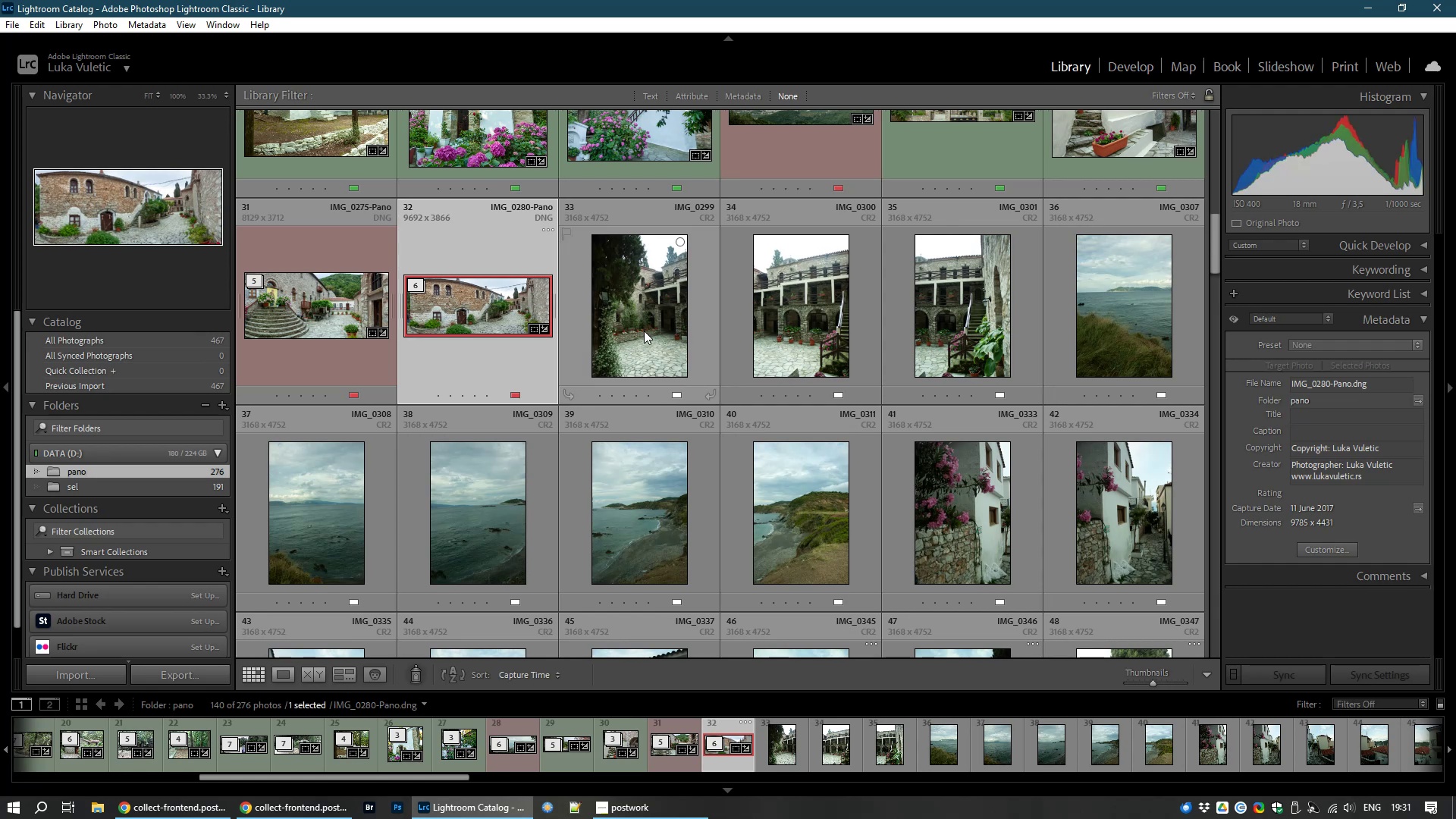 
left_click([644, 331])
 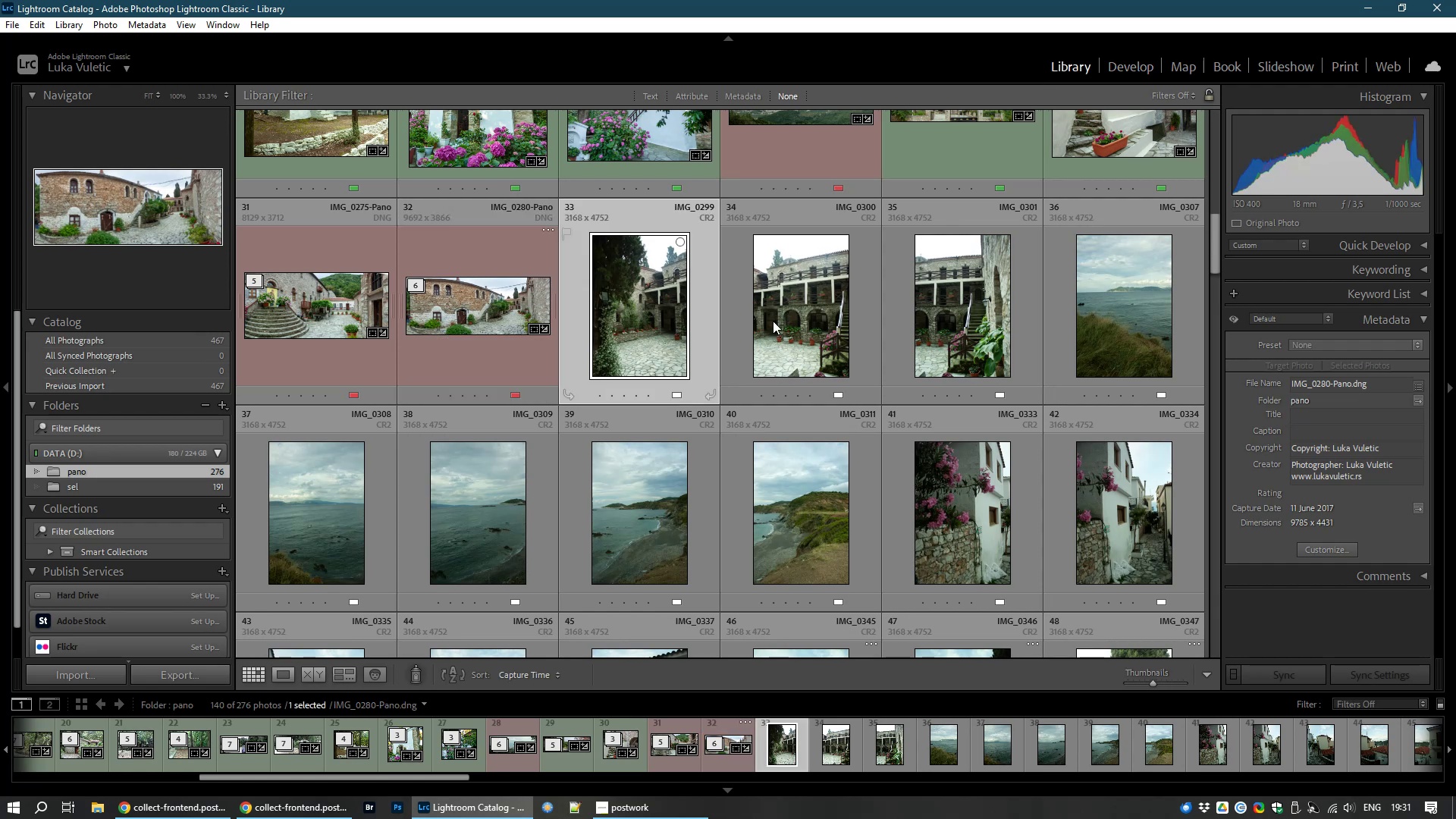 
hold_key(key=ControlLeft, duration=1.53)
left_click([780, 322])
 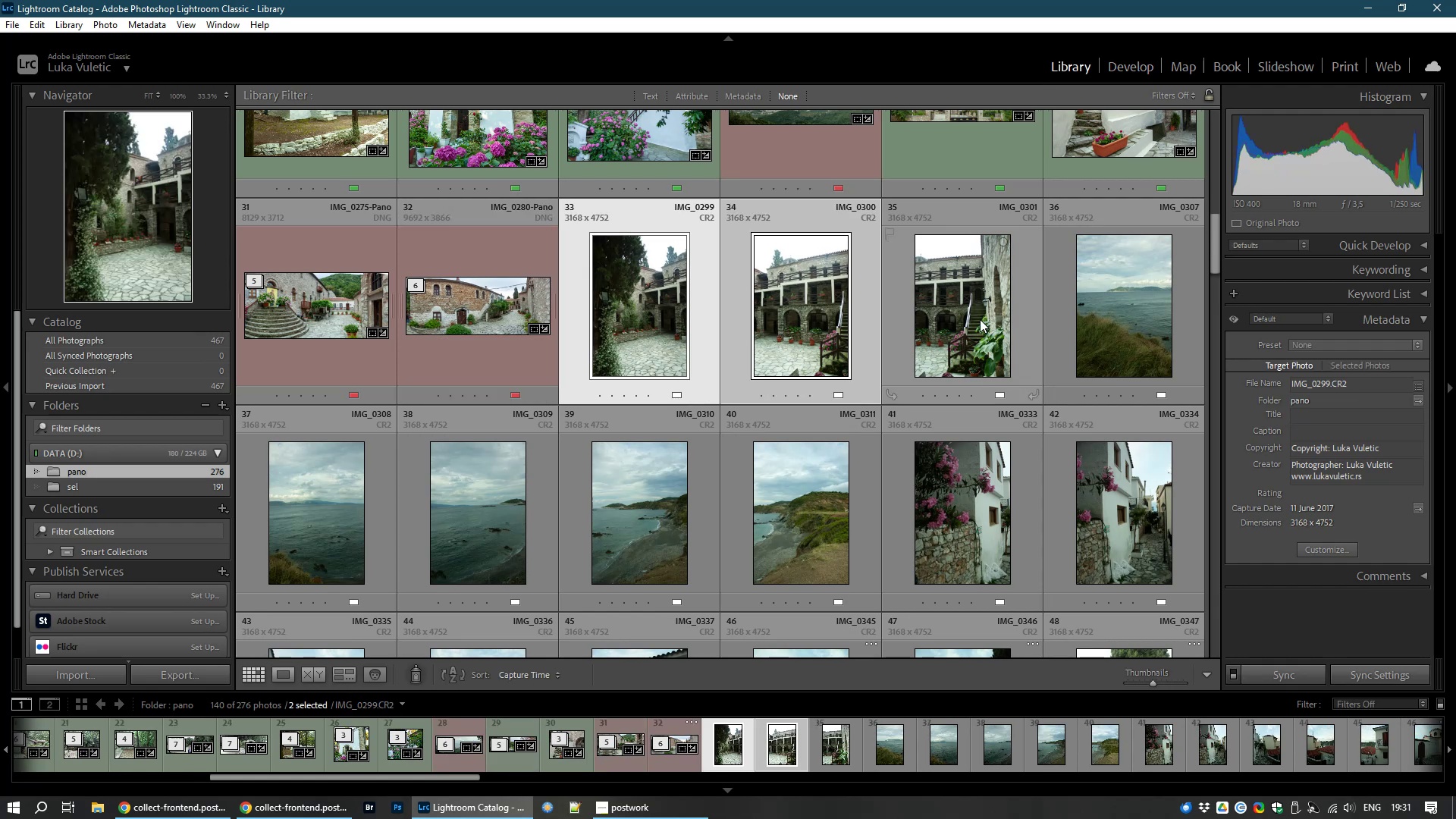 
left_click([980, 319])
 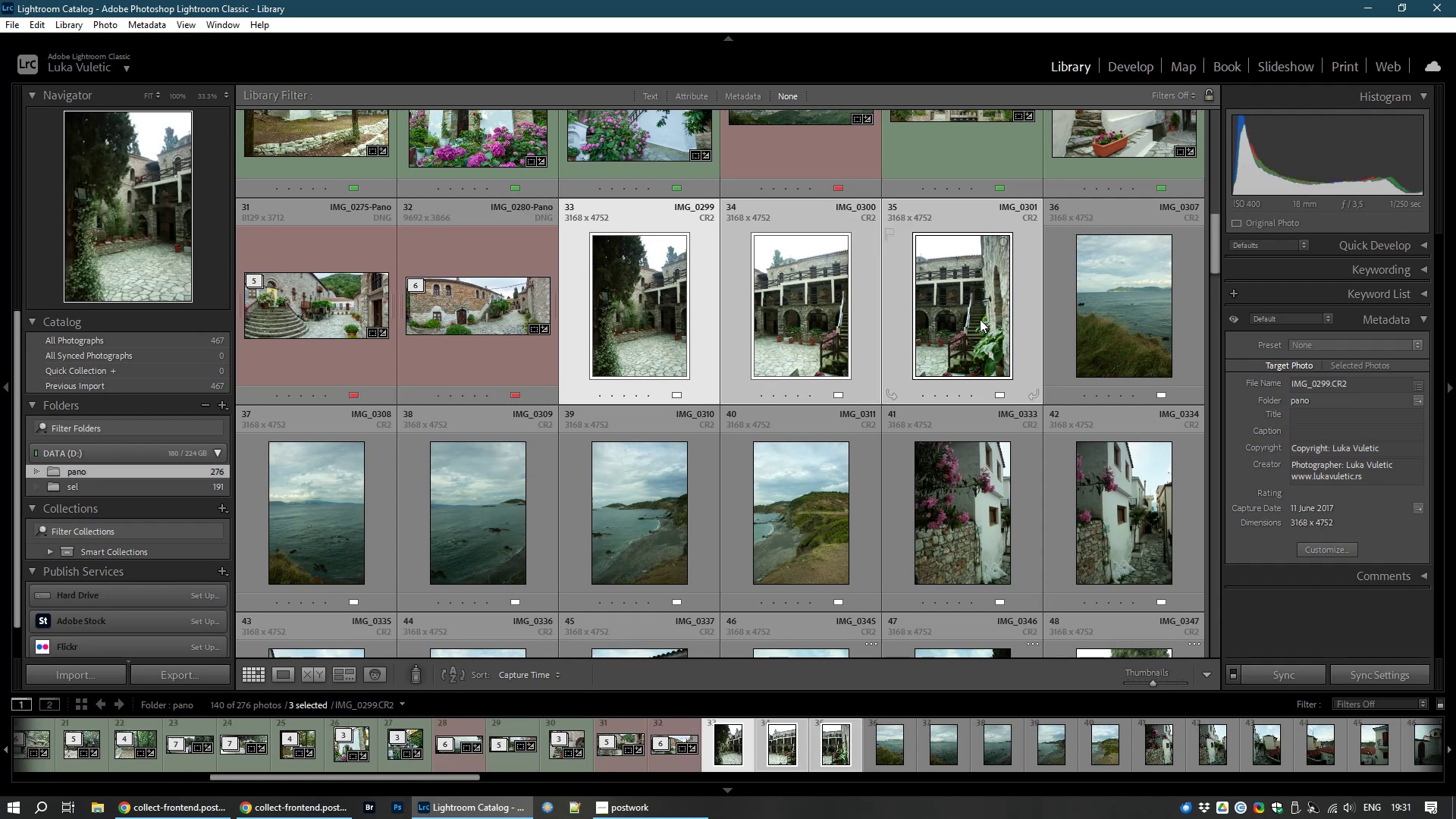 
key(Control+M)
 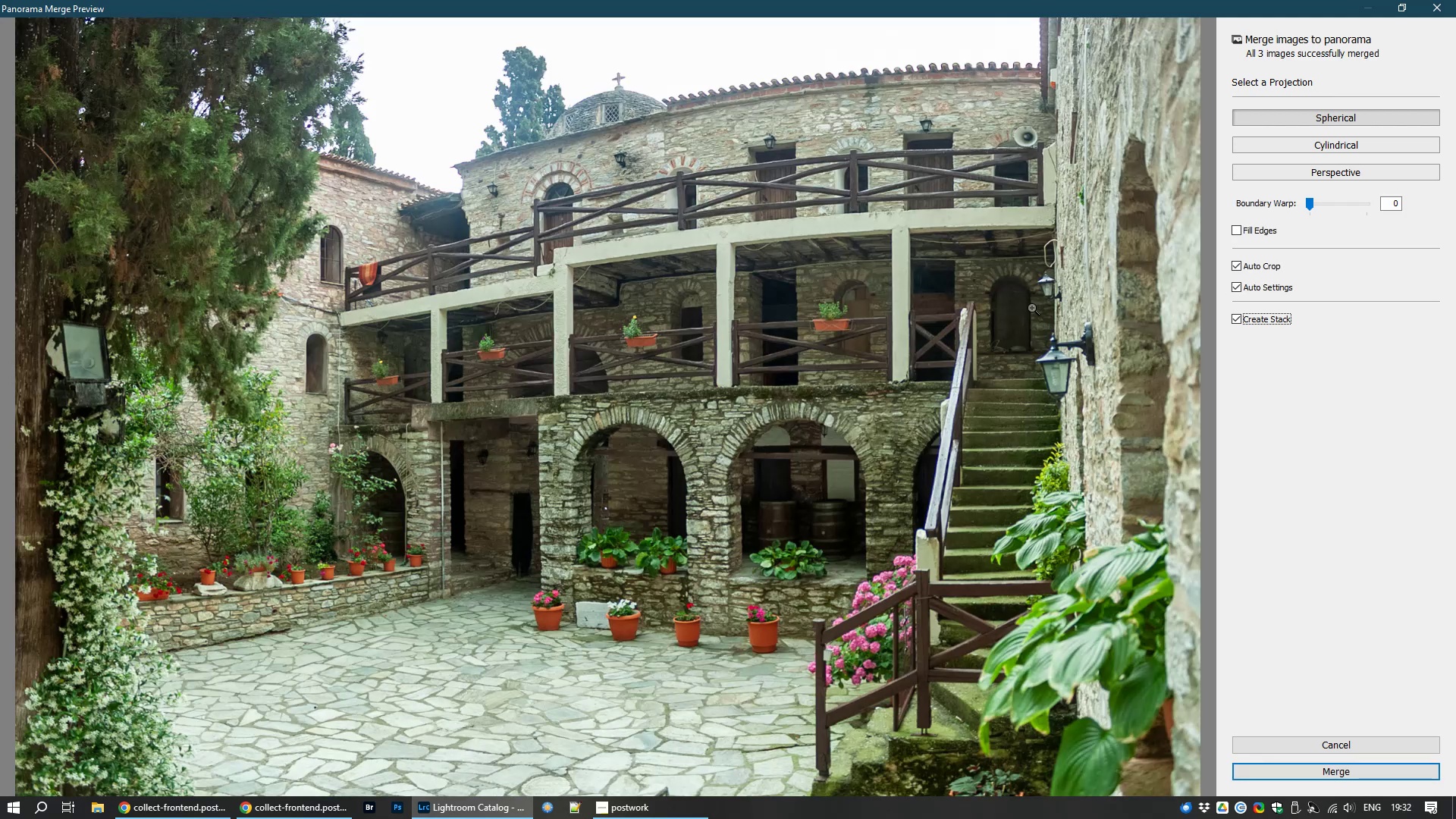 
wait(14.35)
 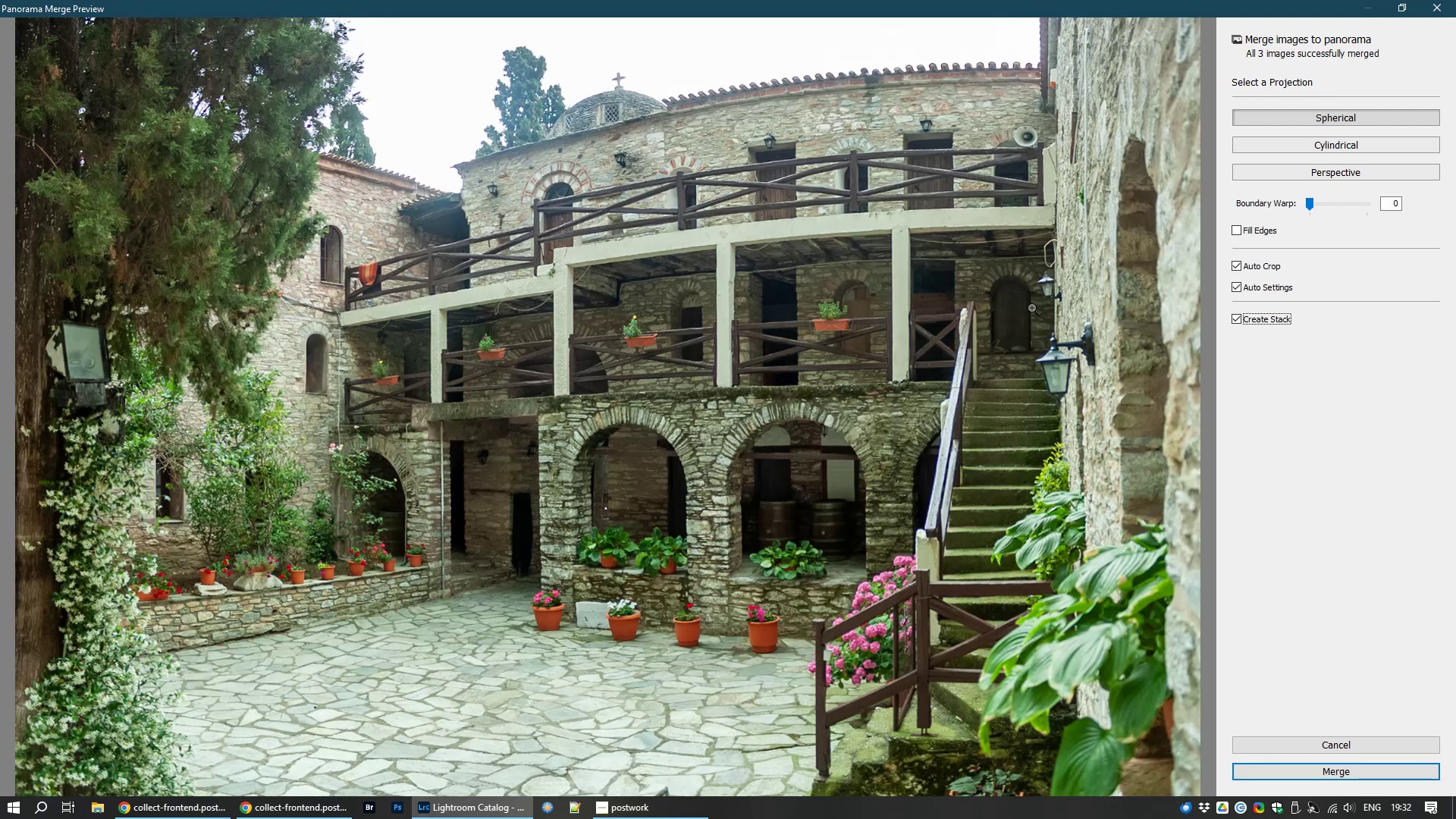 
left_click_drag(start_coordinate=[1309, 205], to_coordinate=[1331, 208])
 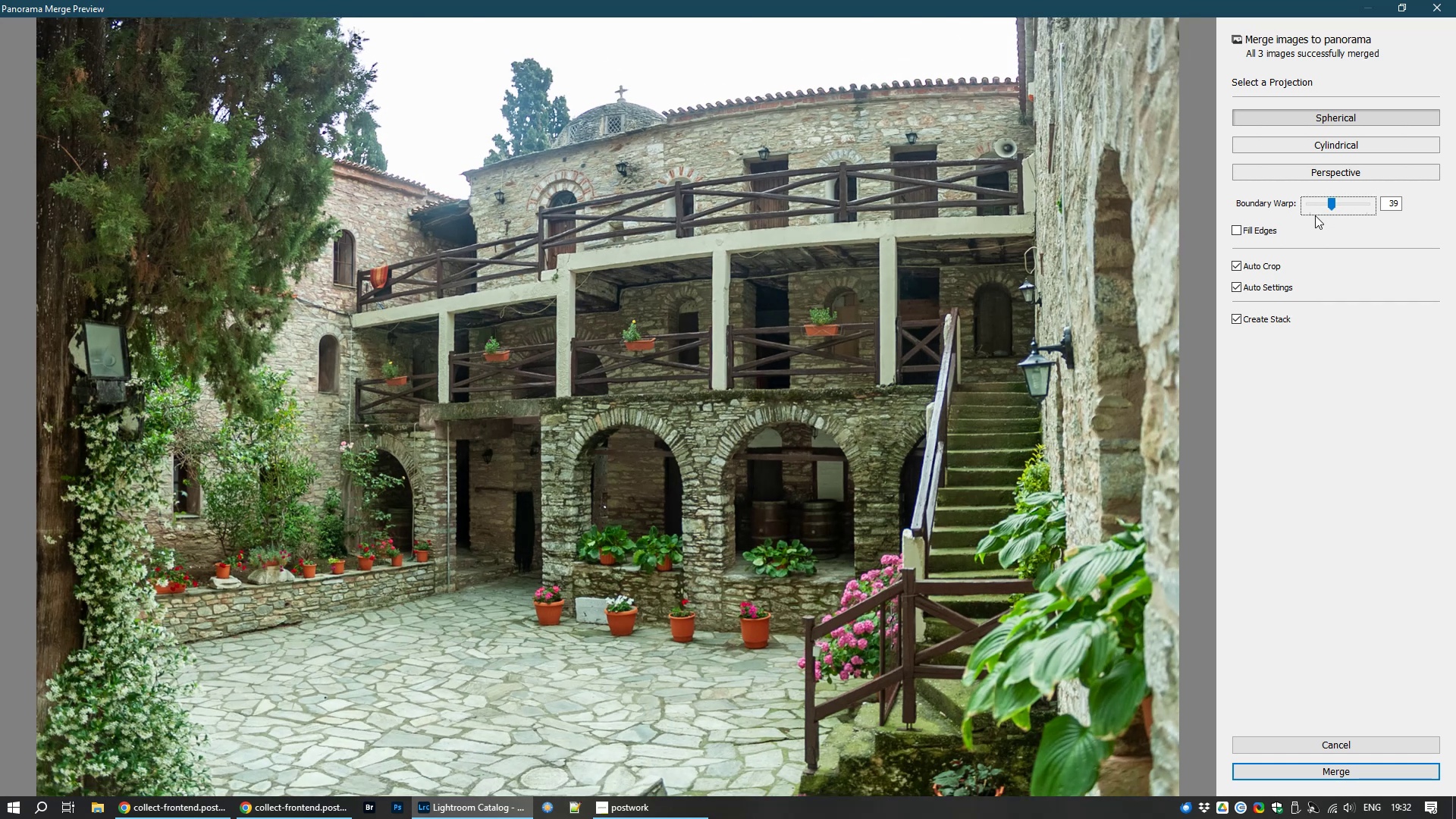 
wait(7.26)
 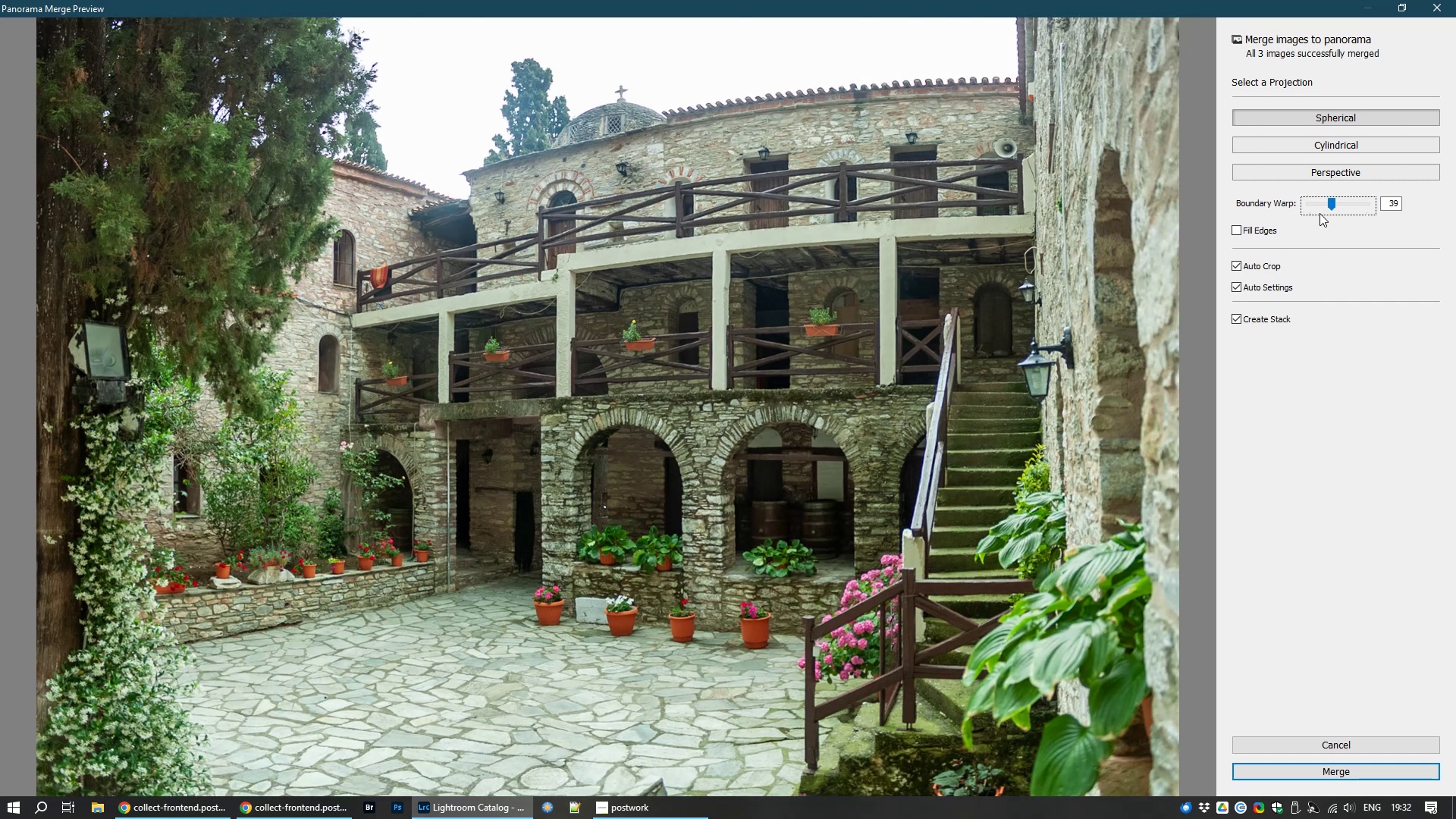 
left_click_drag(start_coordinate=[1335, 202], to_coordinate=[1307, 206])
 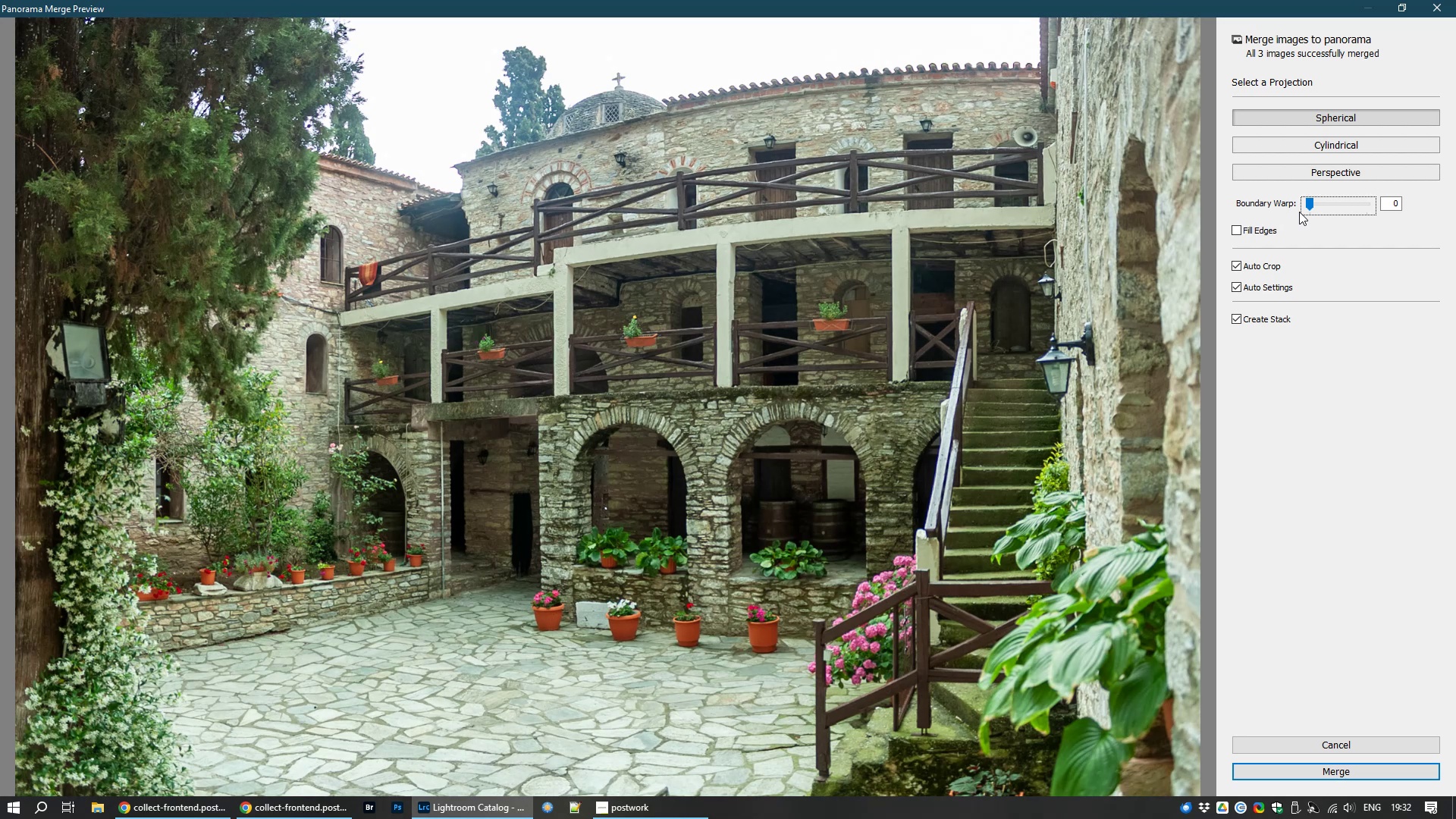 
wait(11.41)
 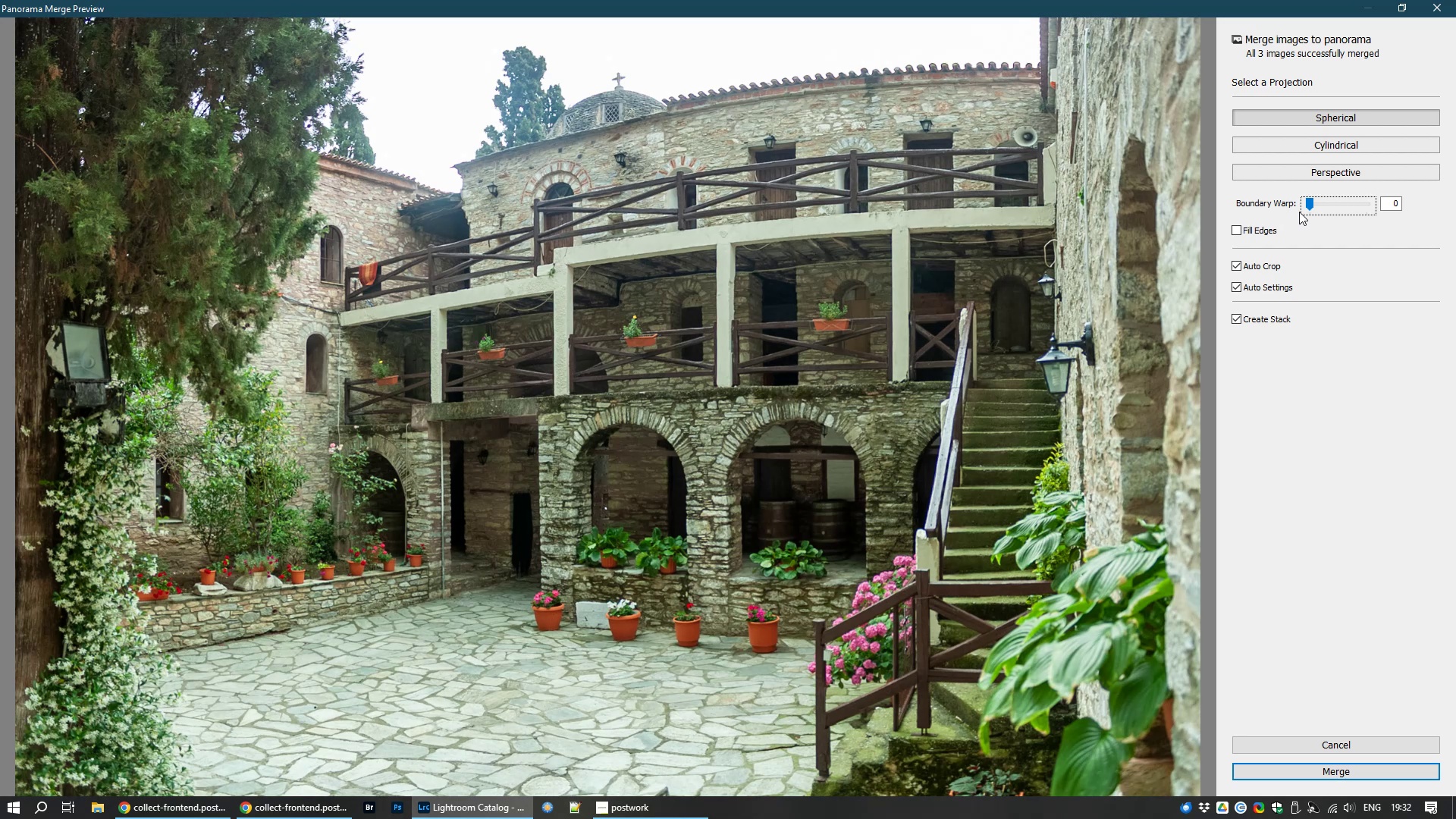 
left_click([1354, 767])
 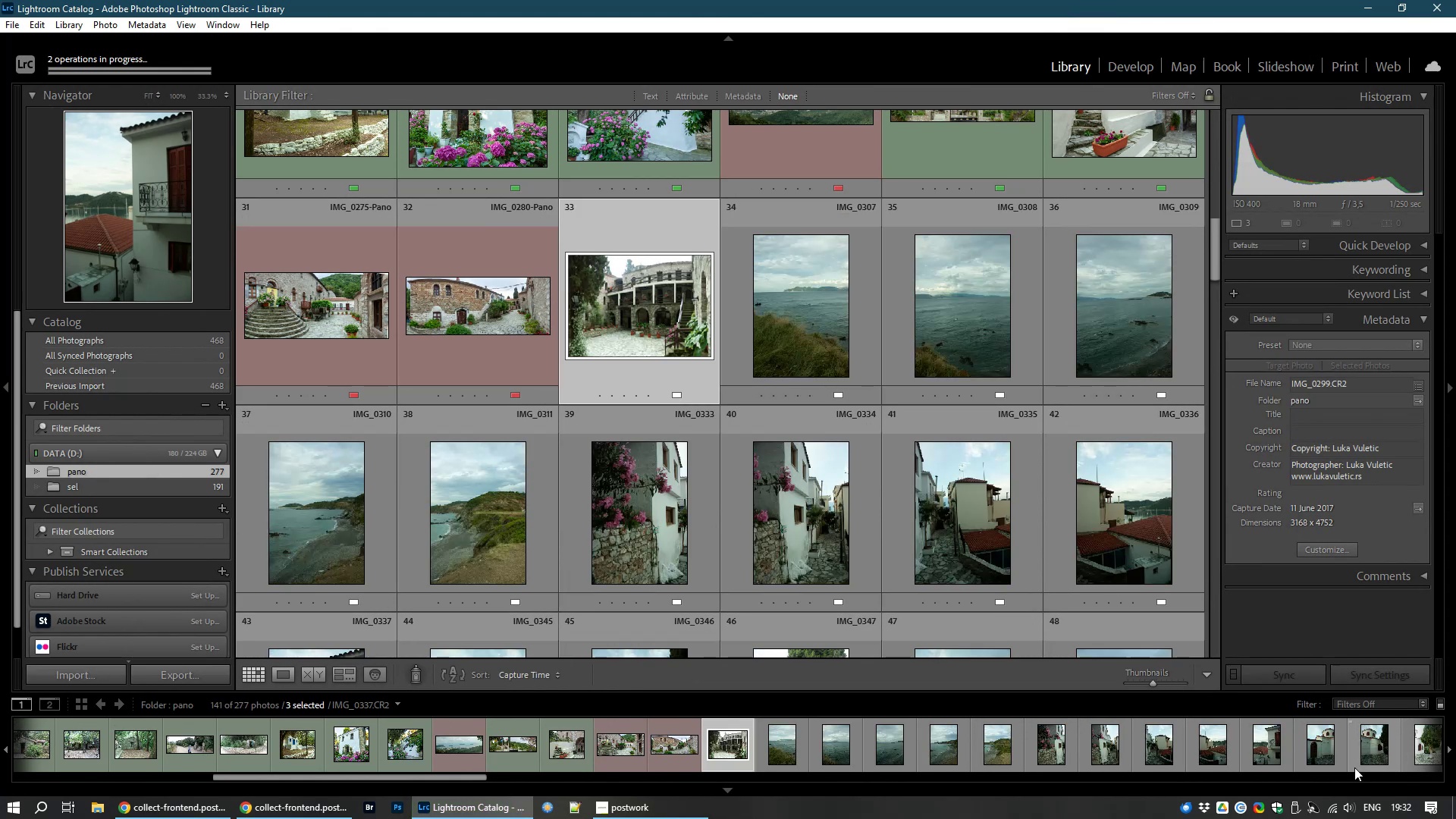 
wait(22.33)
 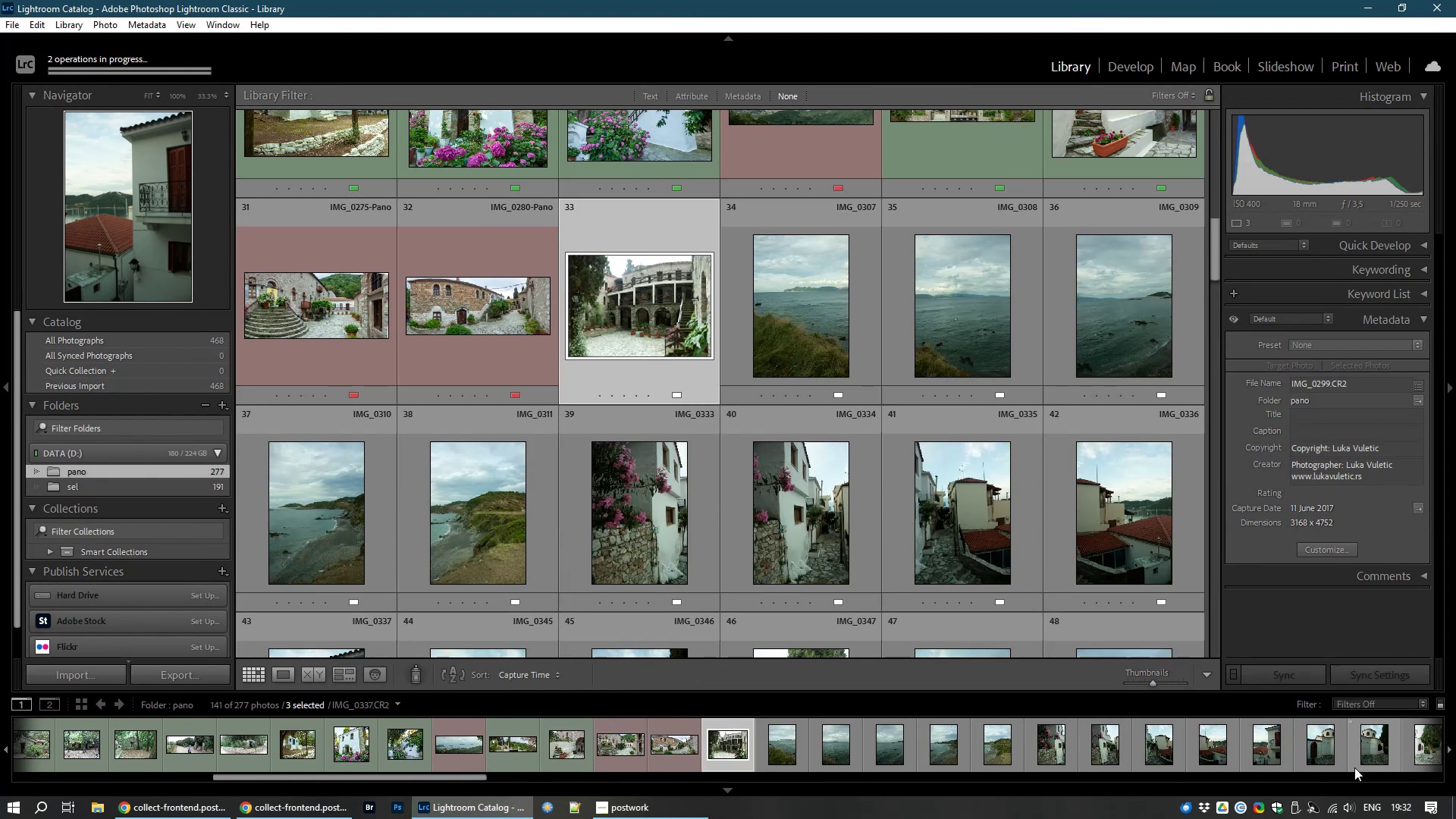 
left_click([1126, 62])
 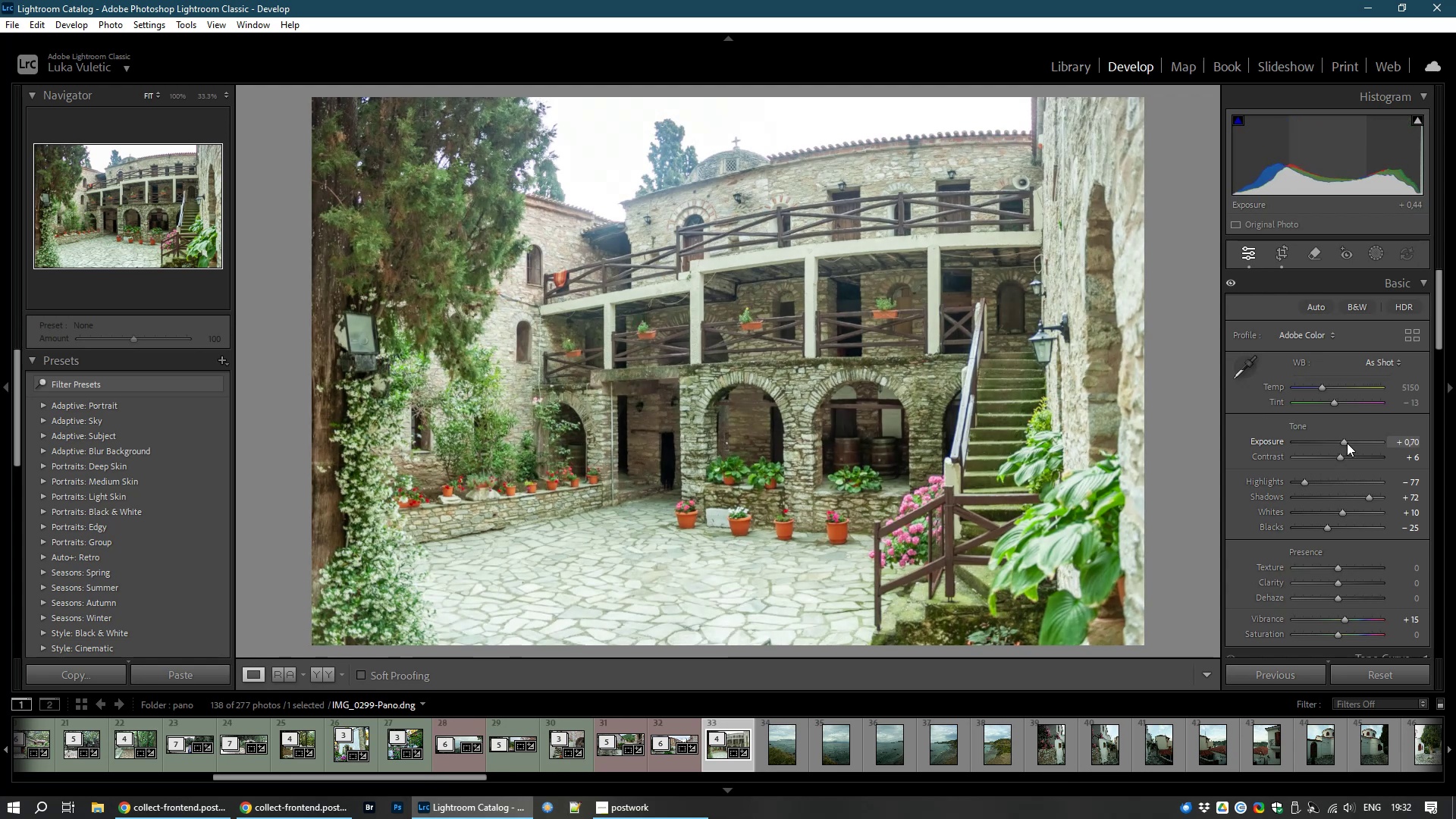 
wait(15.45)
 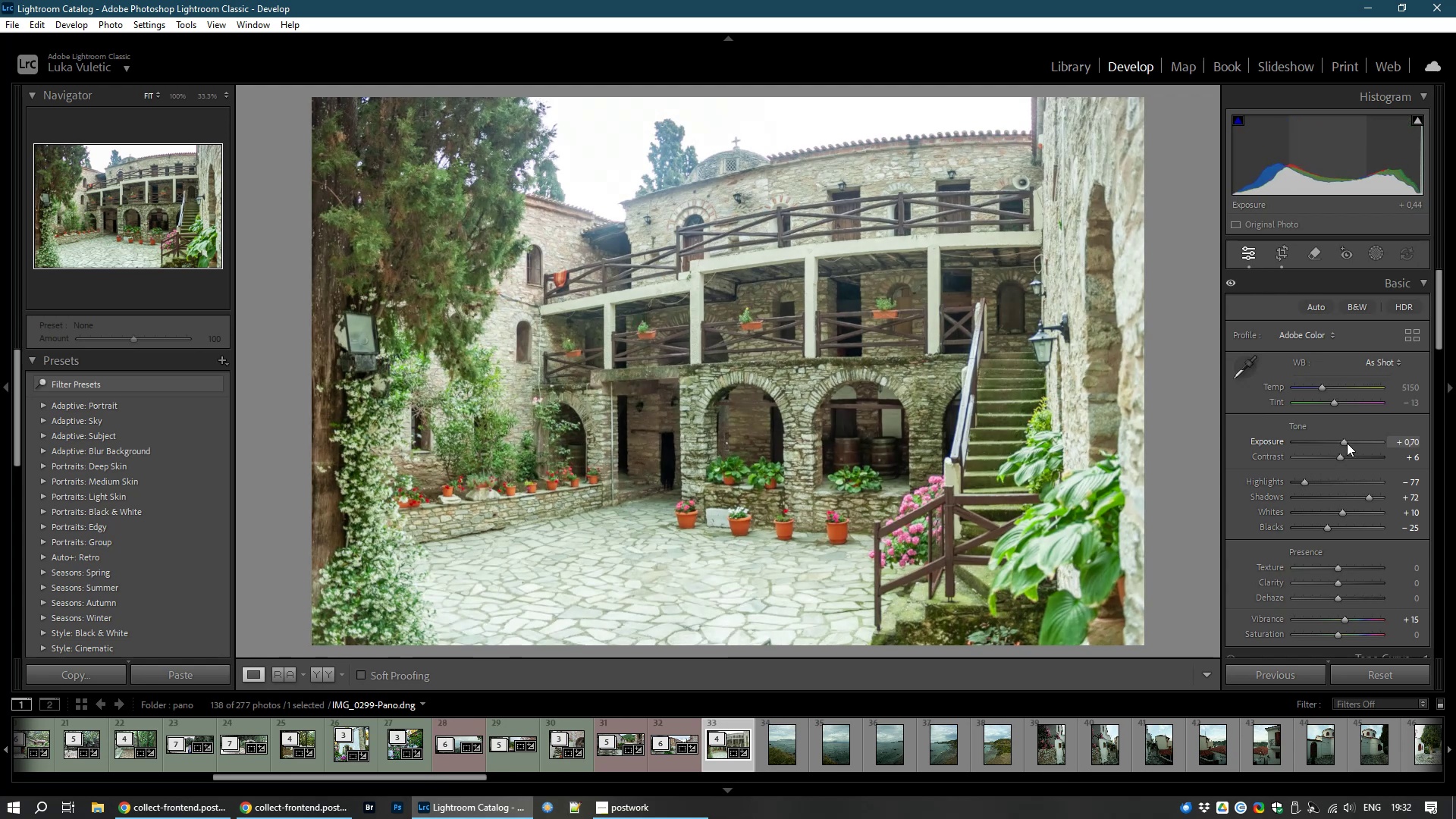 
double_click([1404, 403])
 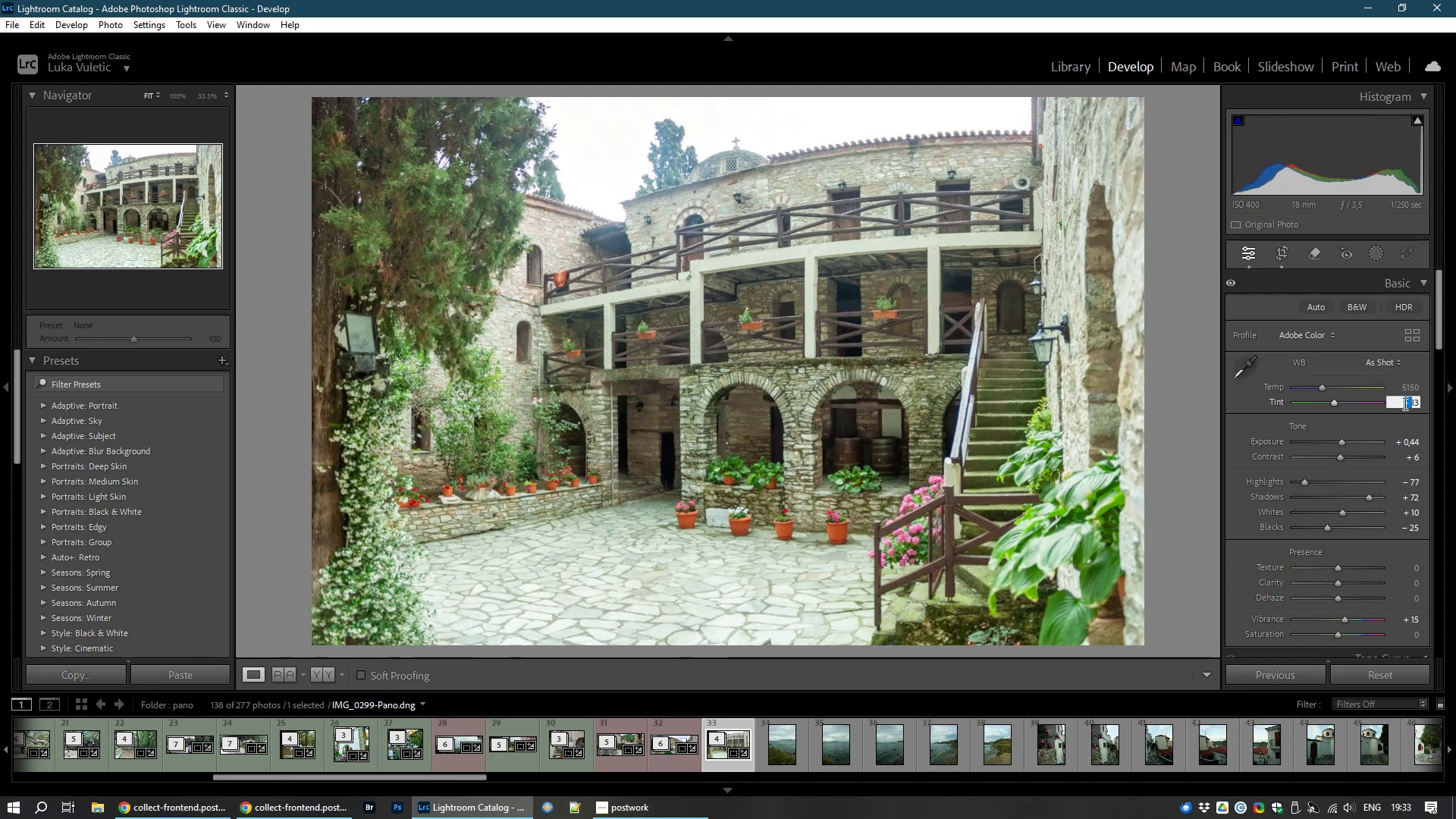 
hold_key(key=Numpad0, duration=0.38)
 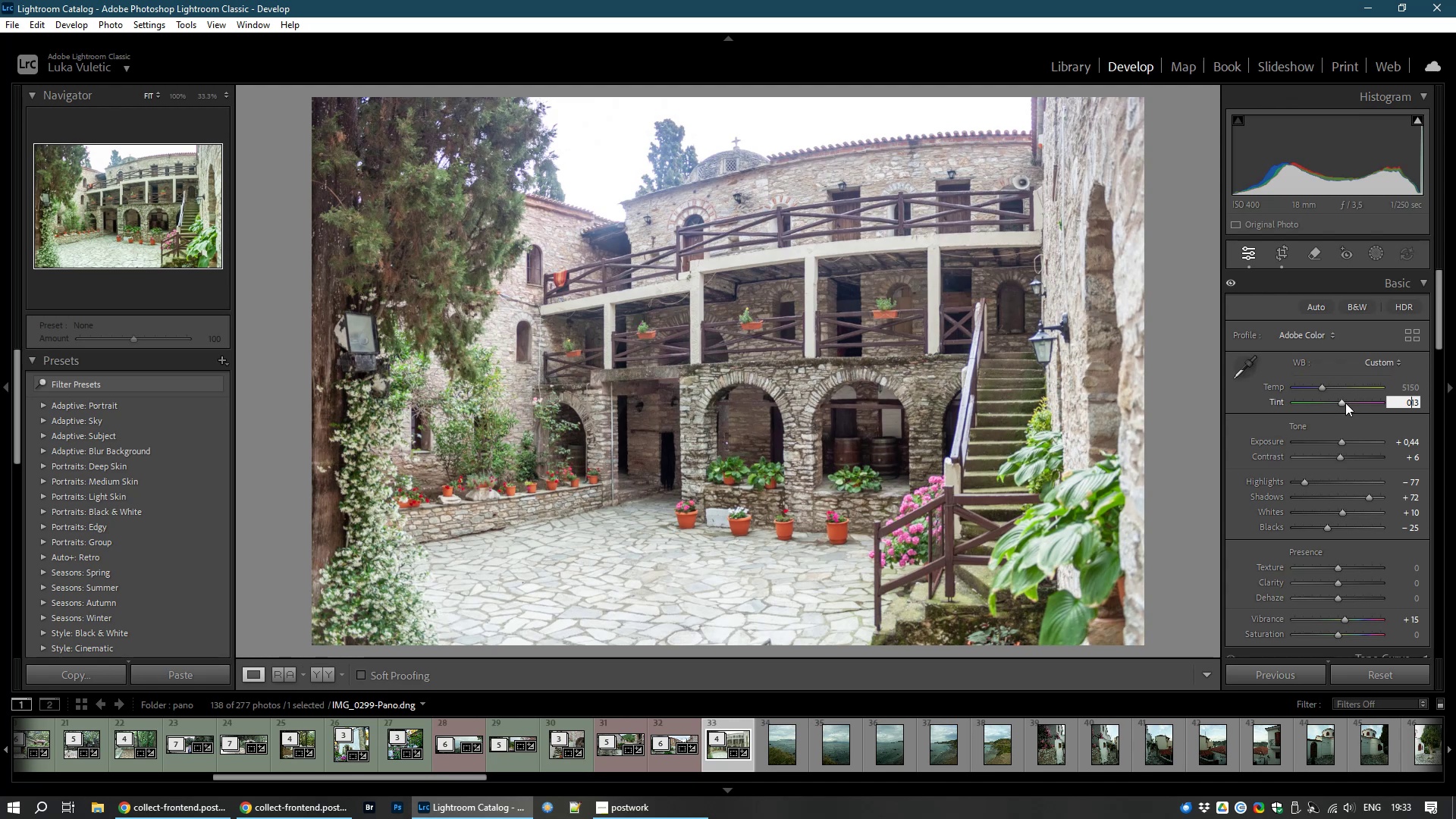 
left_click_drag(start_coordinate=[1338, 402], to_coordinate=[1332, 401])
 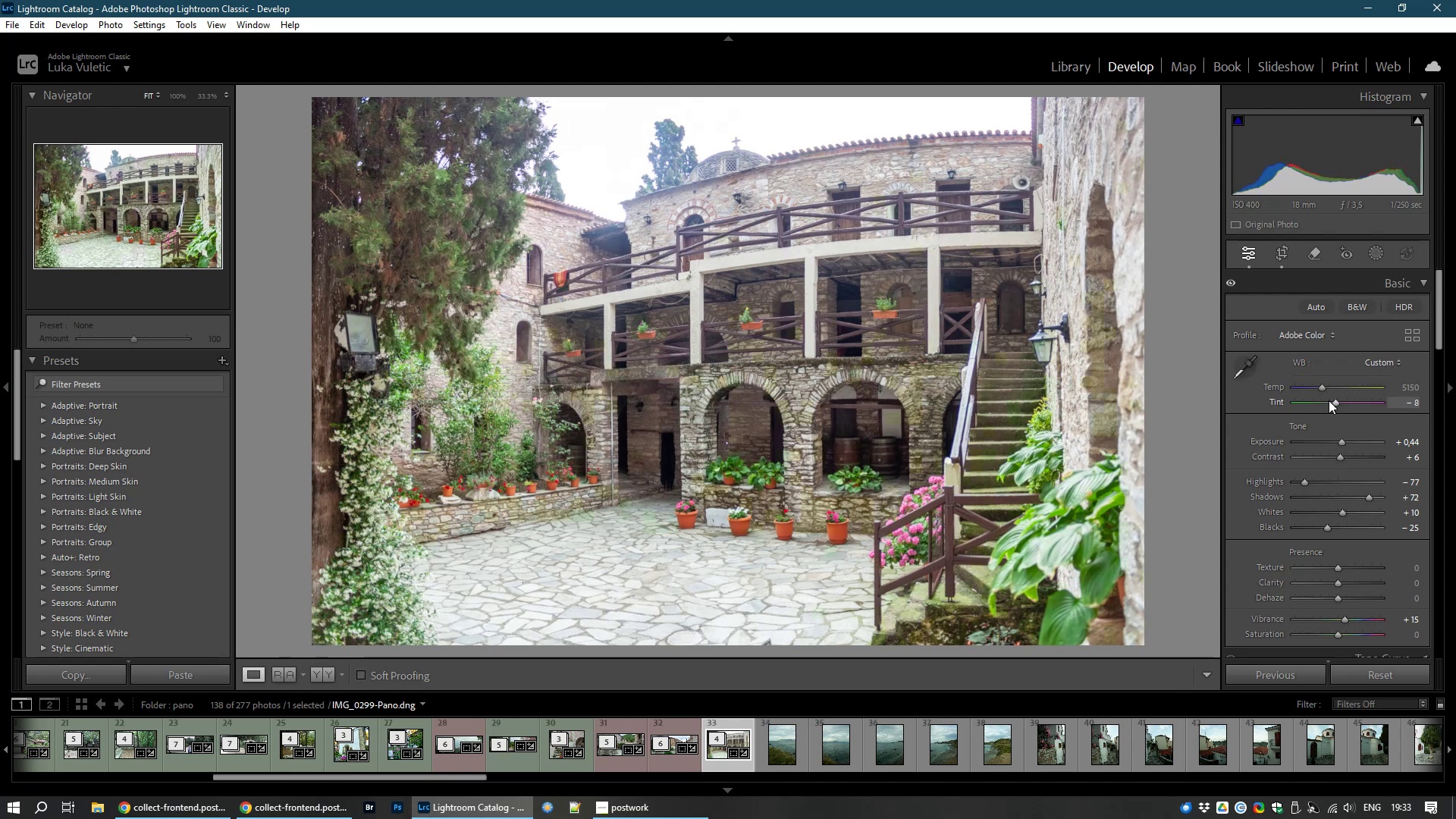 
right_click([1329, 400])
 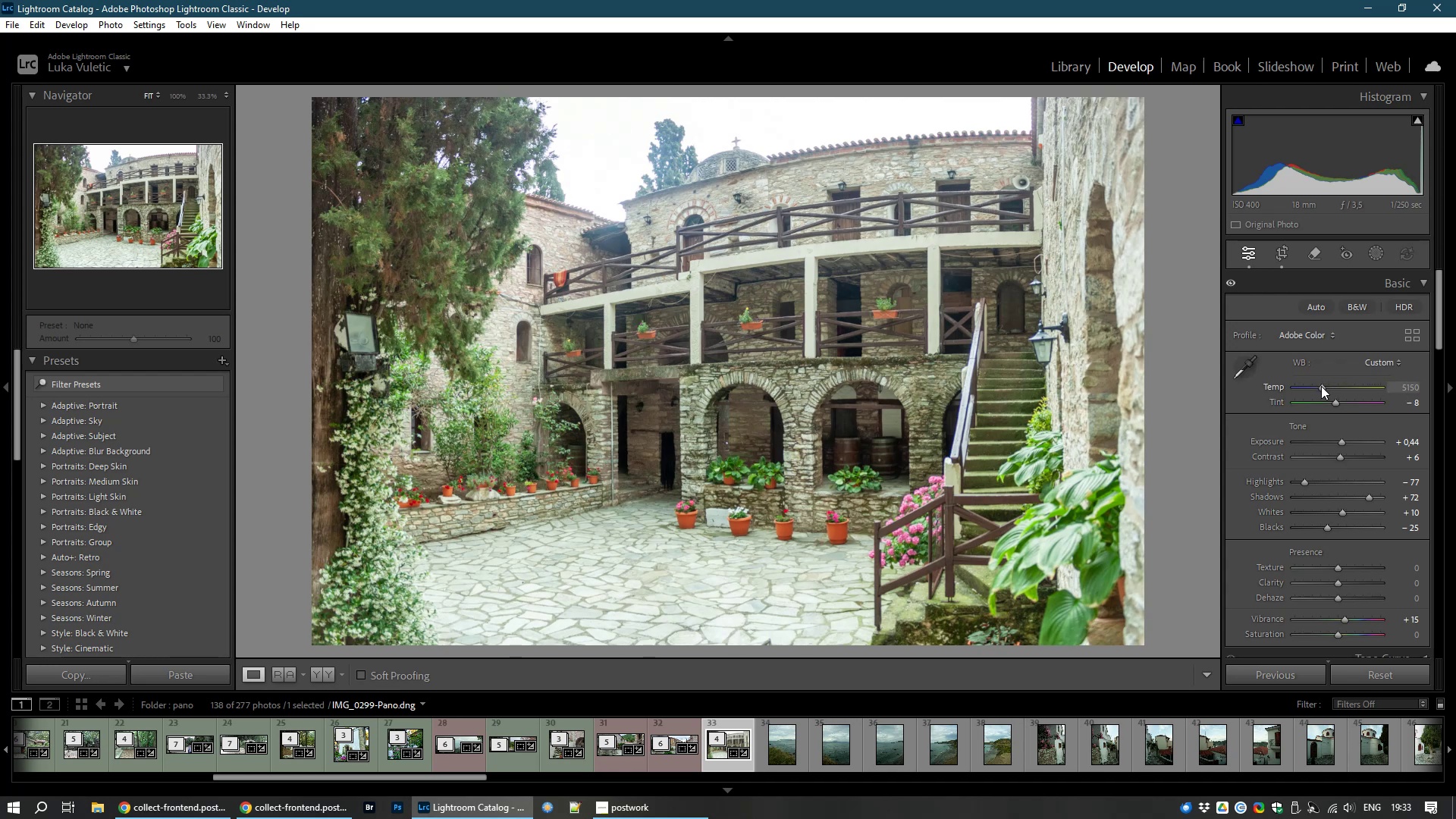 
wait(5.66)
 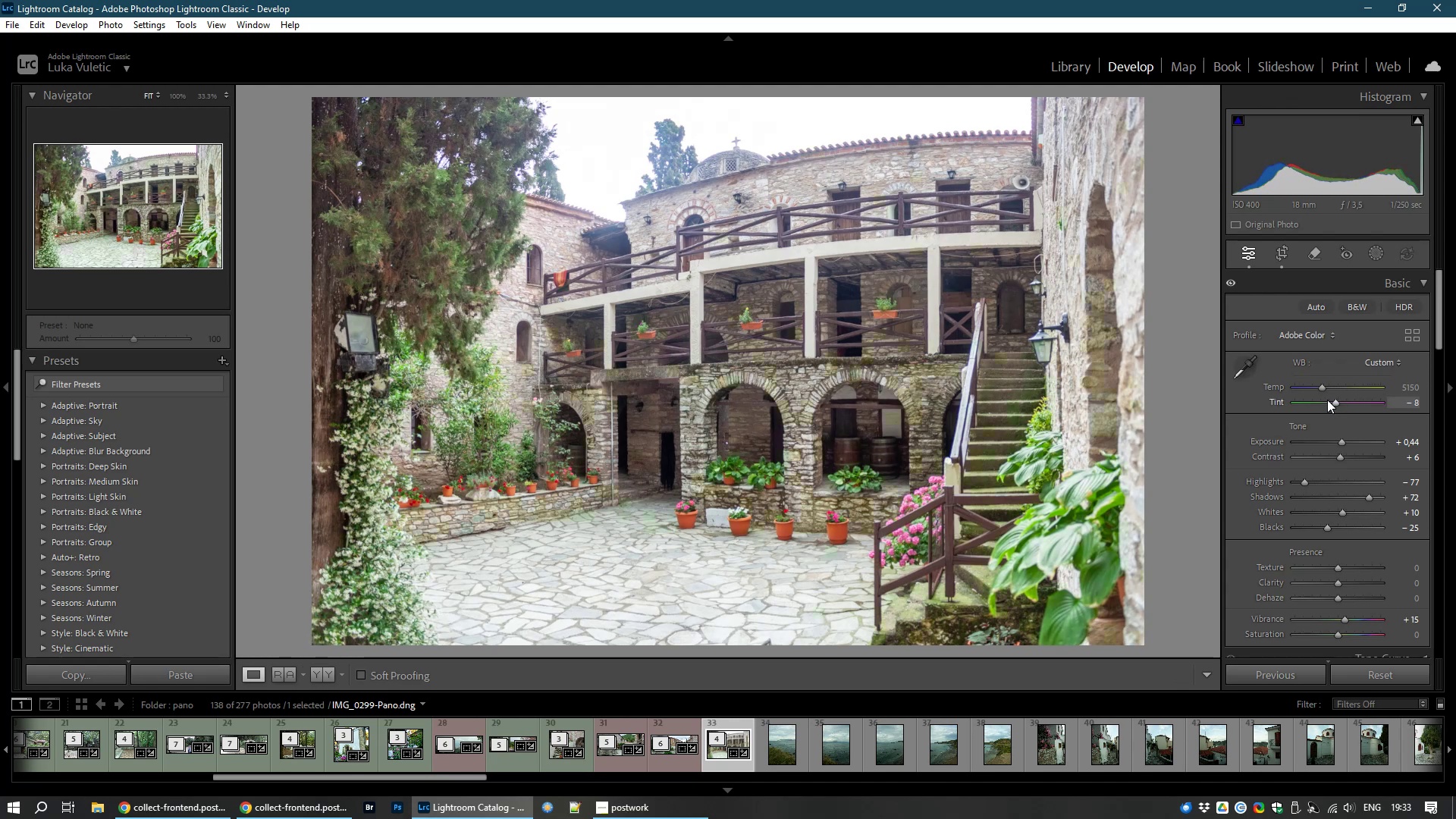 
left_click([1320, 386])
 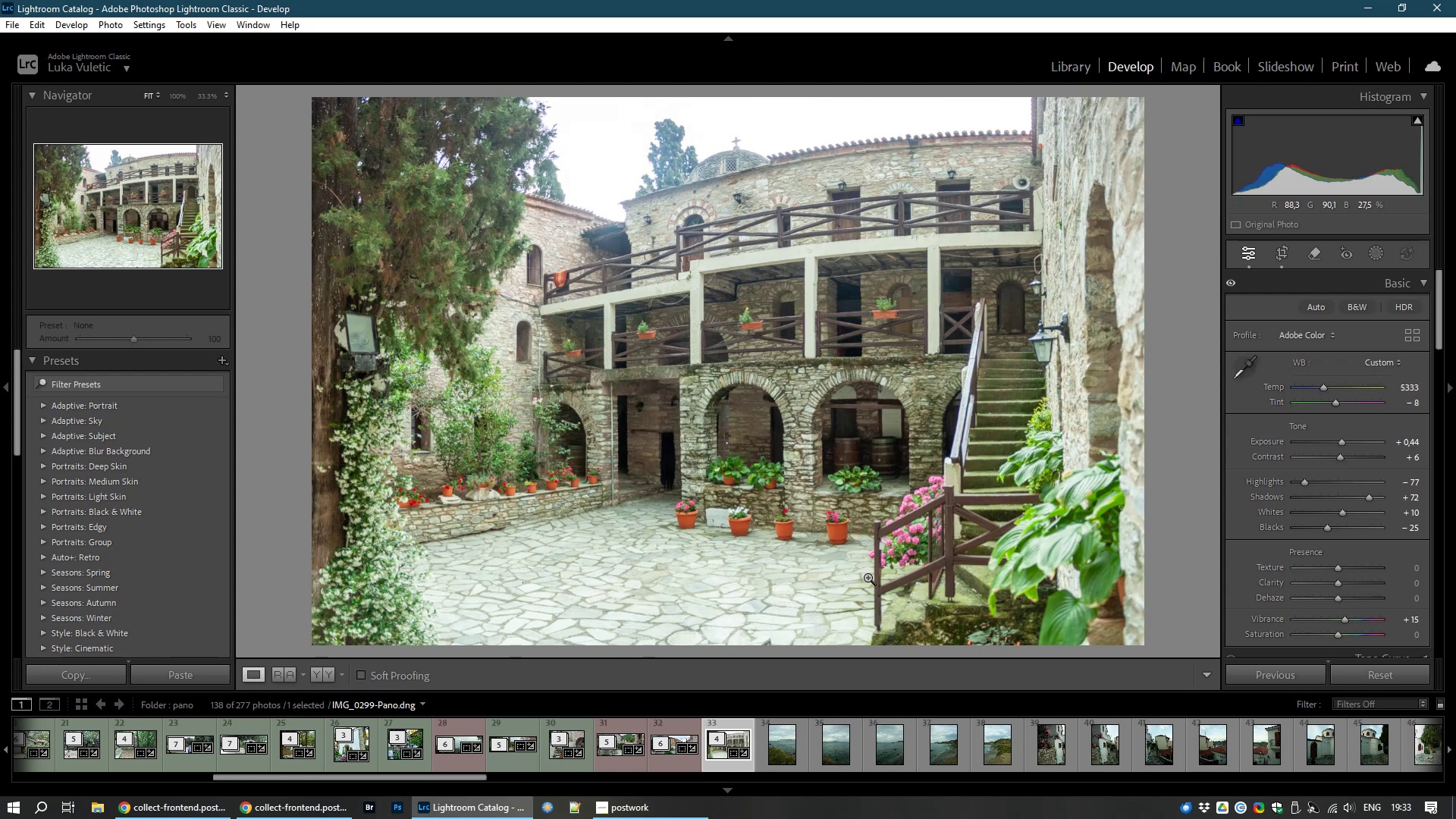 
wait(7.51)
 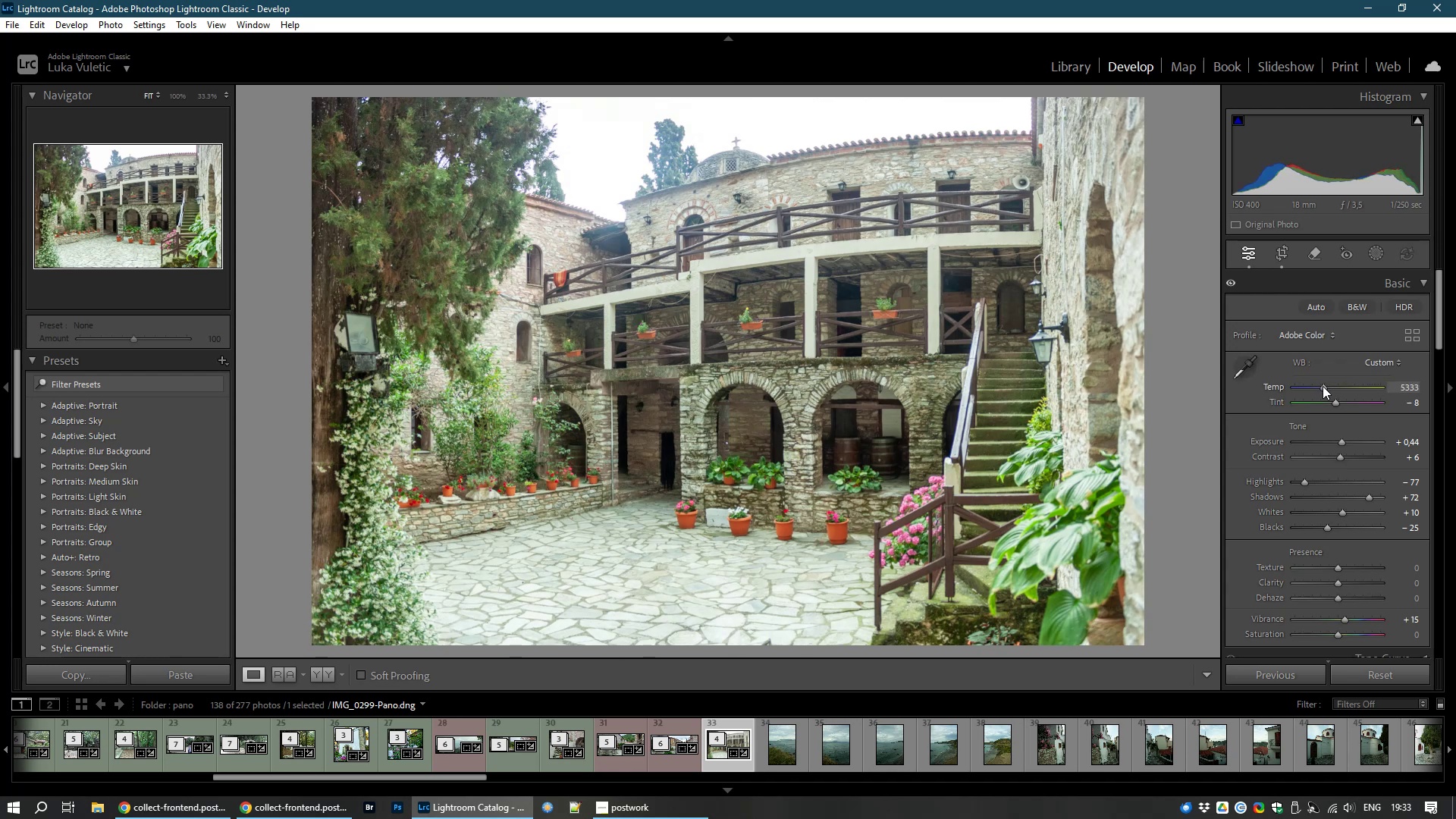 
left_click([1084, 64])
 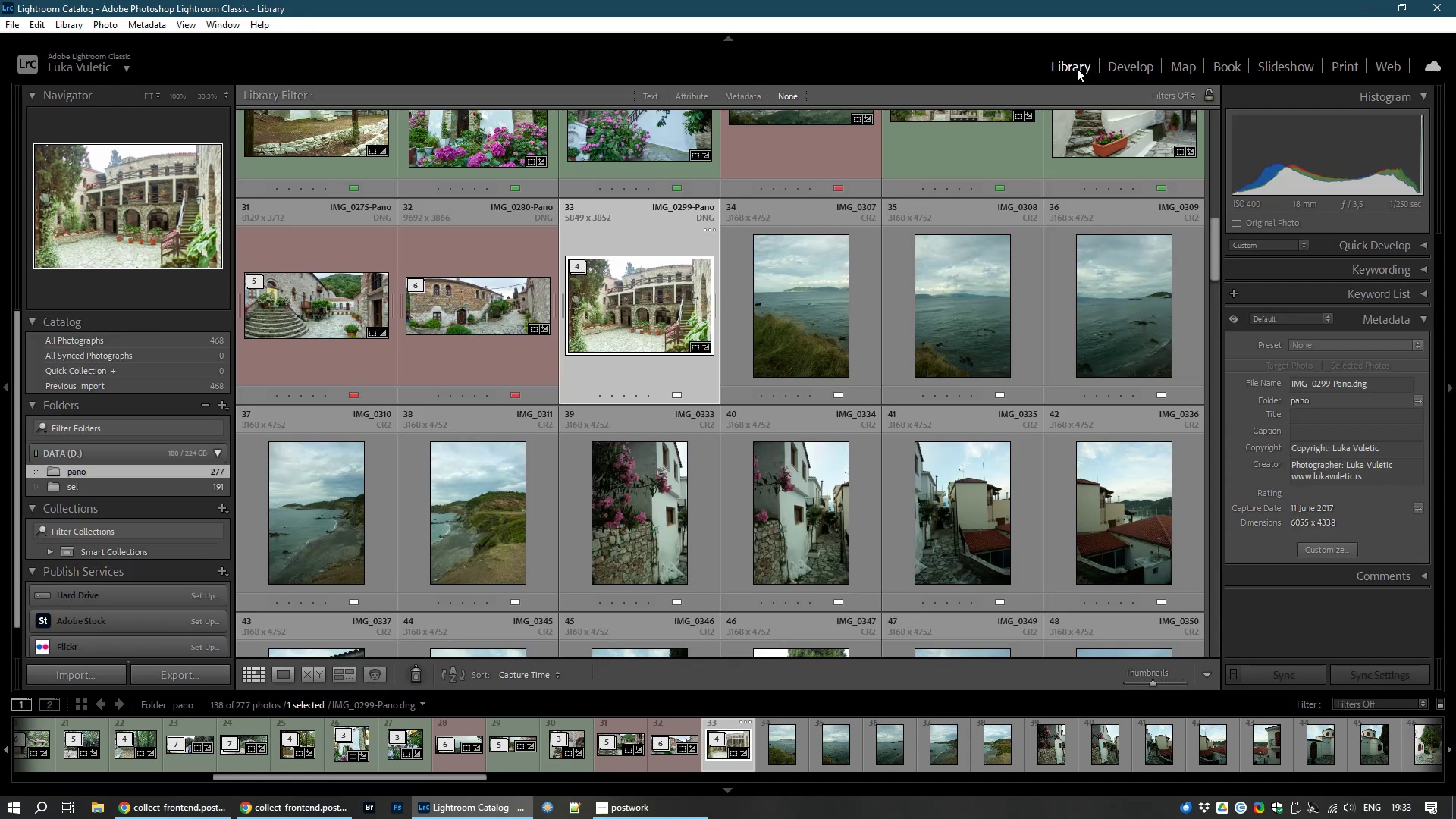 
key(8)
 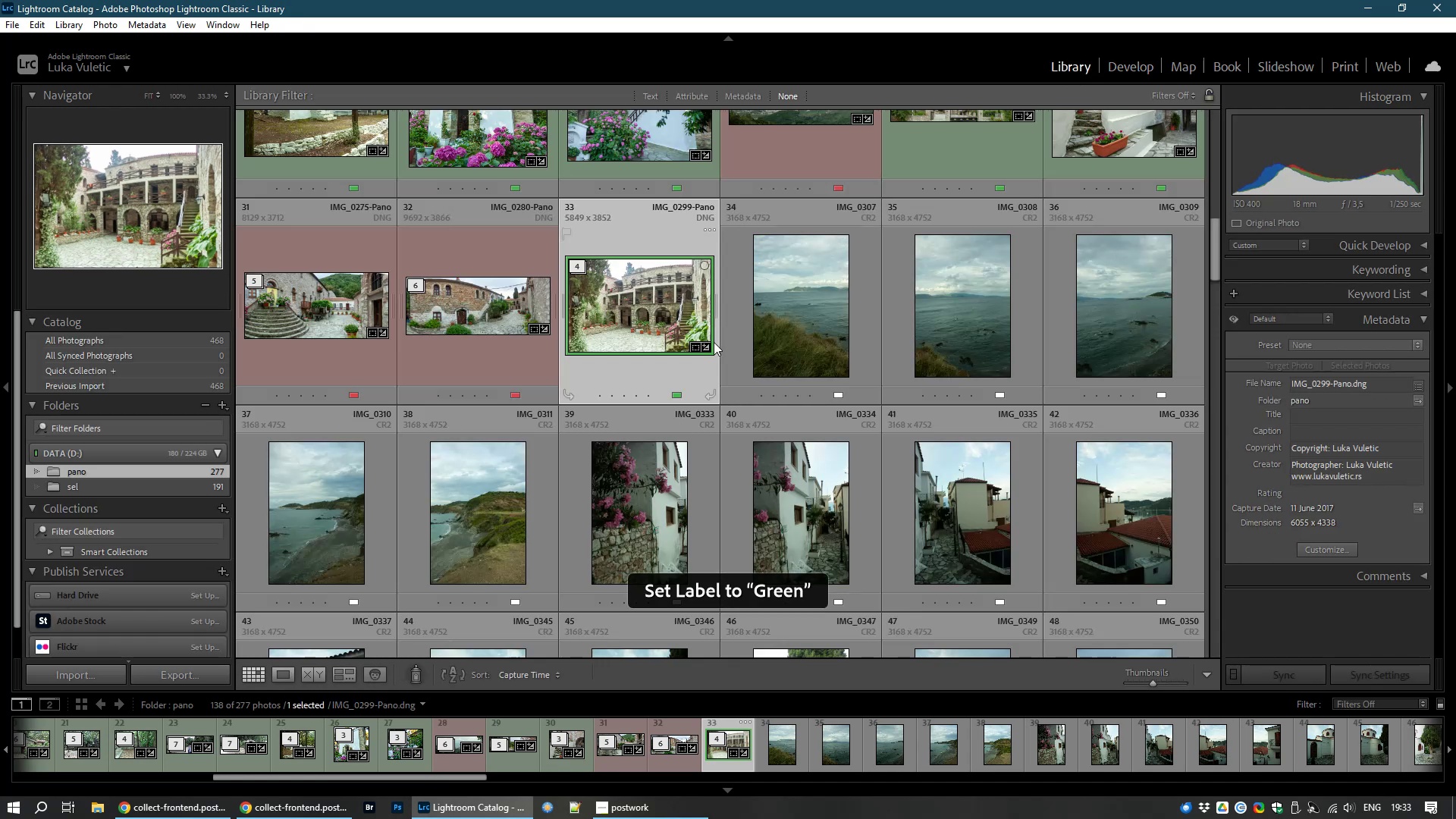 
left_click([790, 339])
 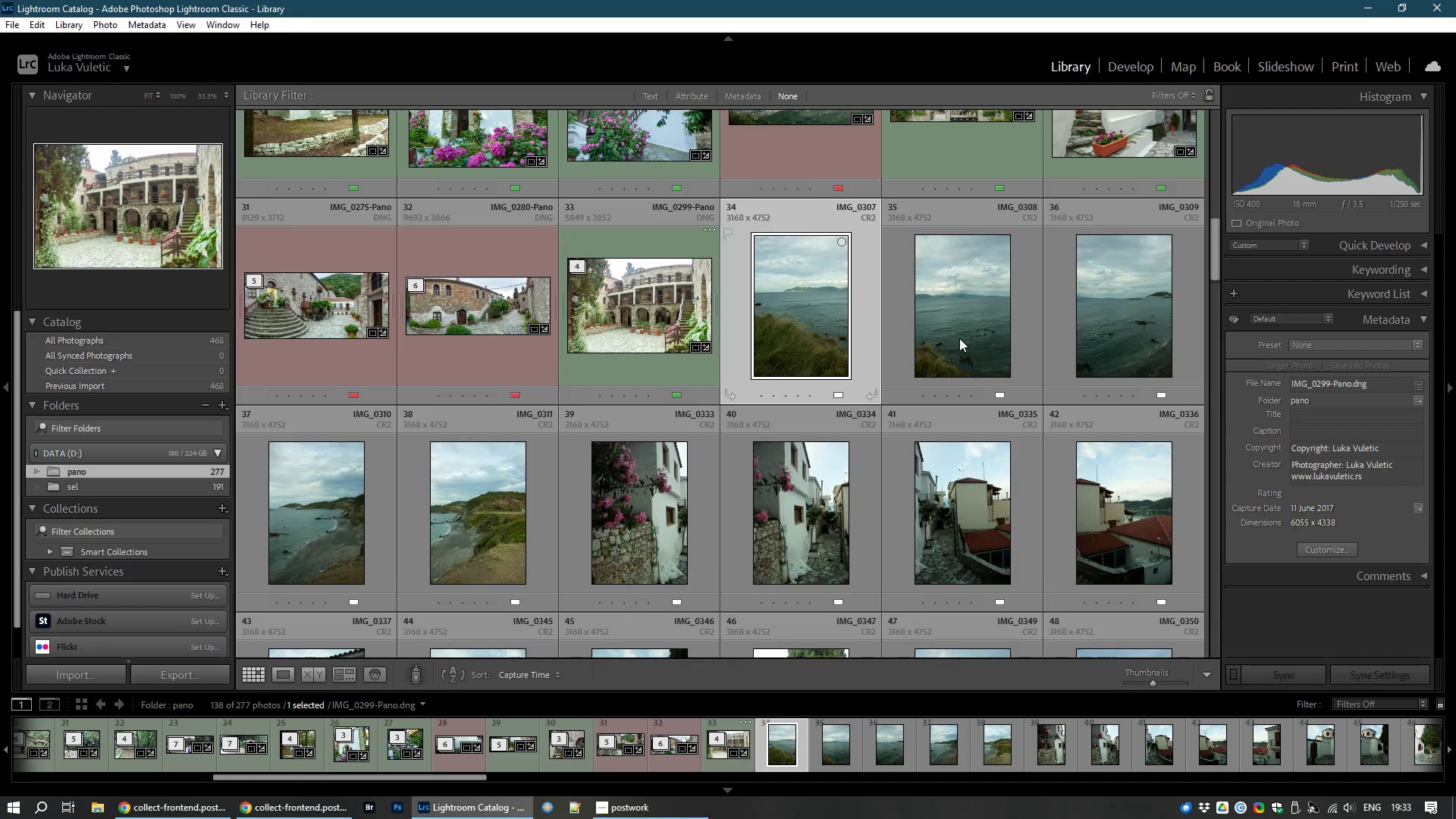 
hold_key(key=ControlLeft, duration=1.5)
left_click([981, 340])
 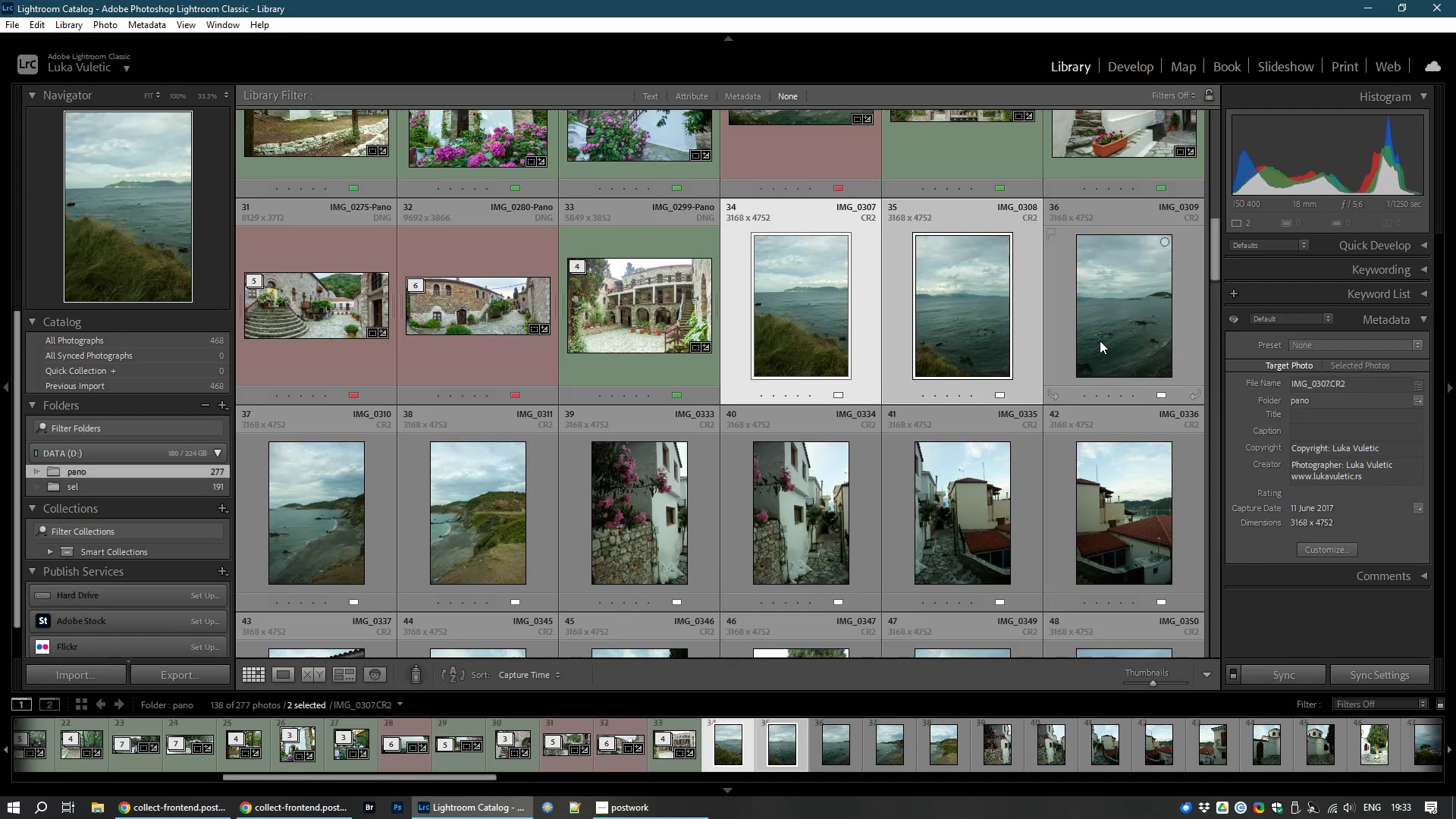 
left_click([1100, 340])
 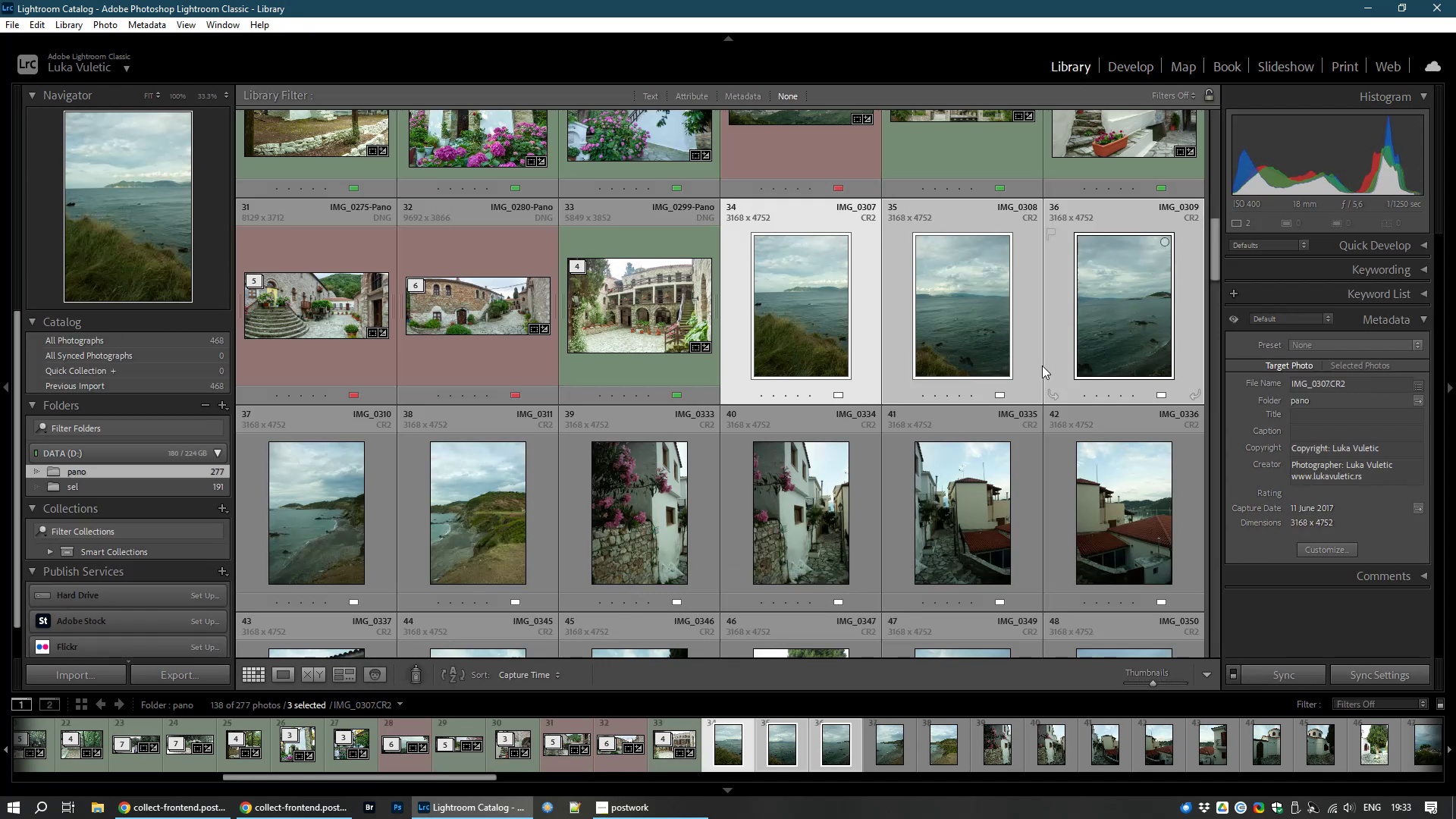 
hold_key(key=ControlLeft, duration=1.51)
left_click([315, 563])
 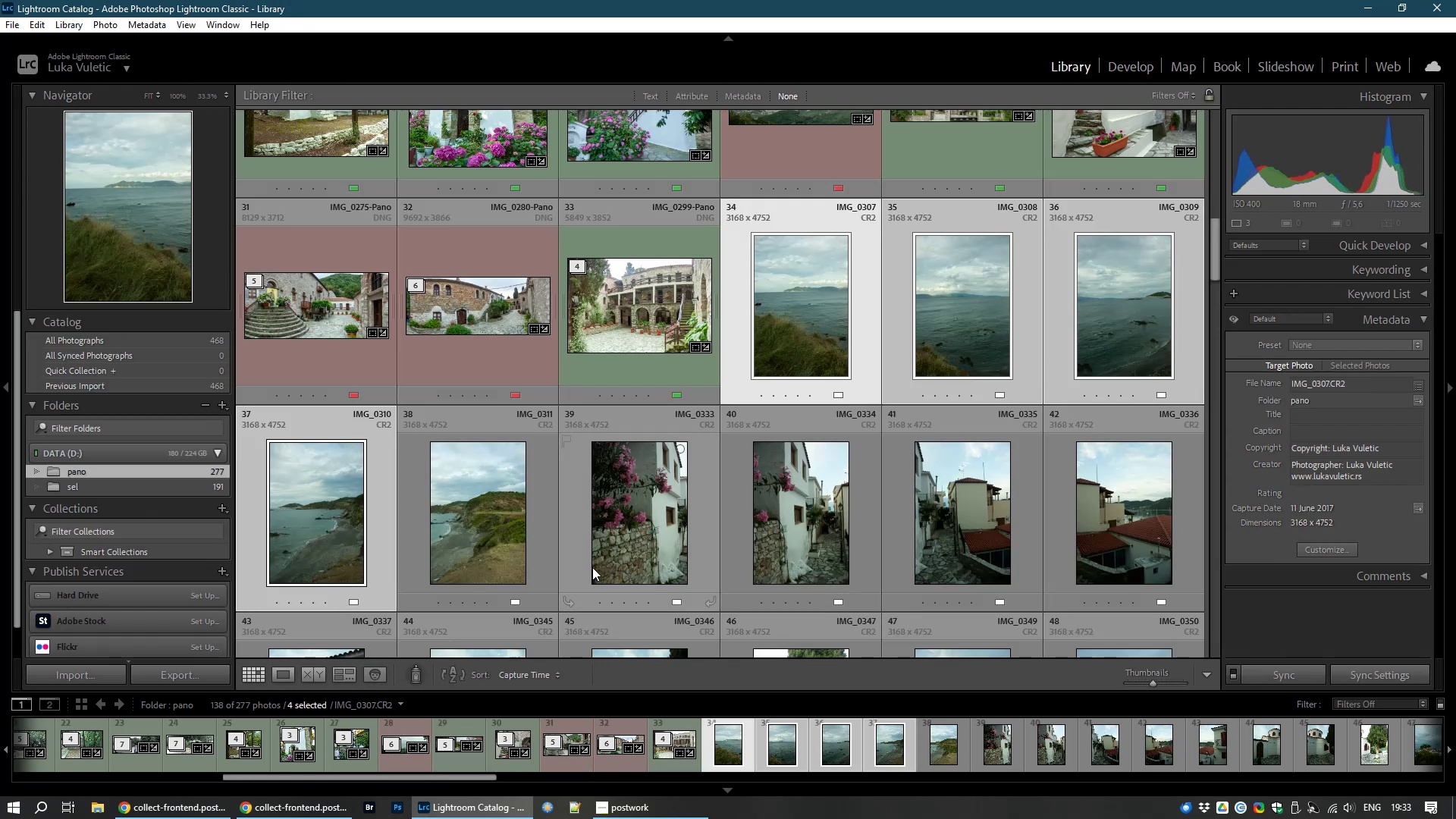 
hold_key(key=ControlLeft, duration=1.52)
left_click([488, 534])
 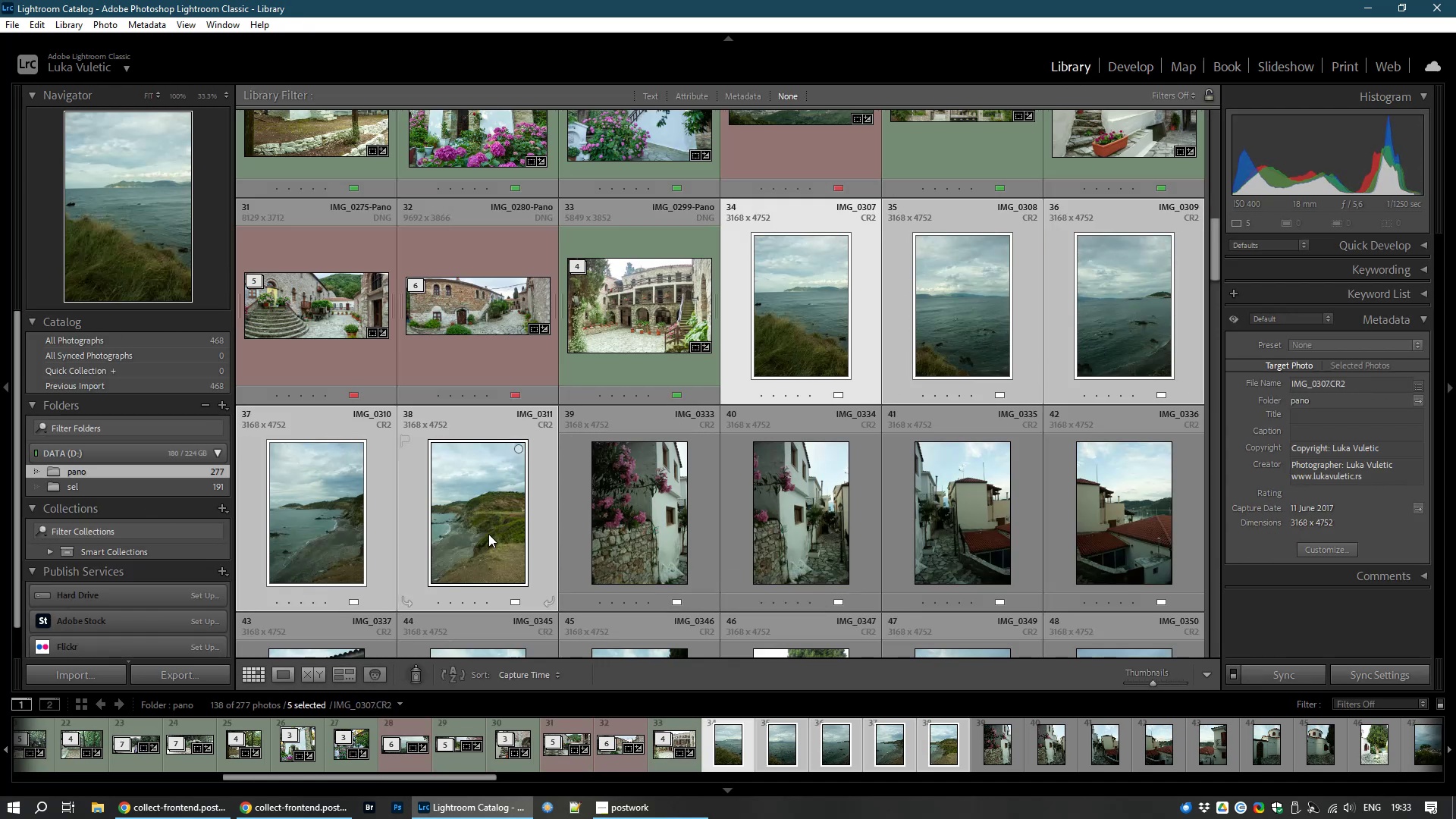 
key(Control+M)
 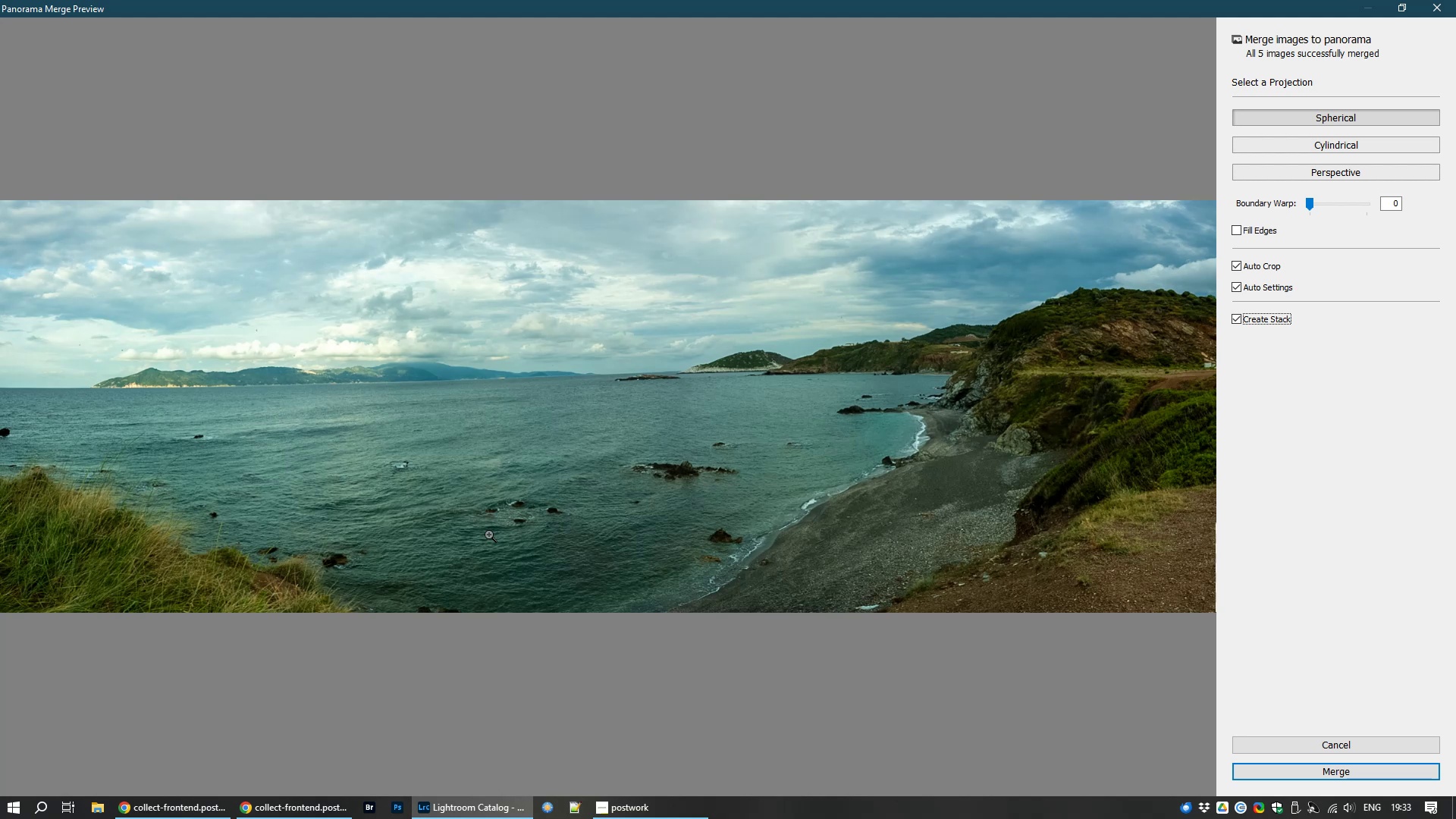 
wait(14.65)
 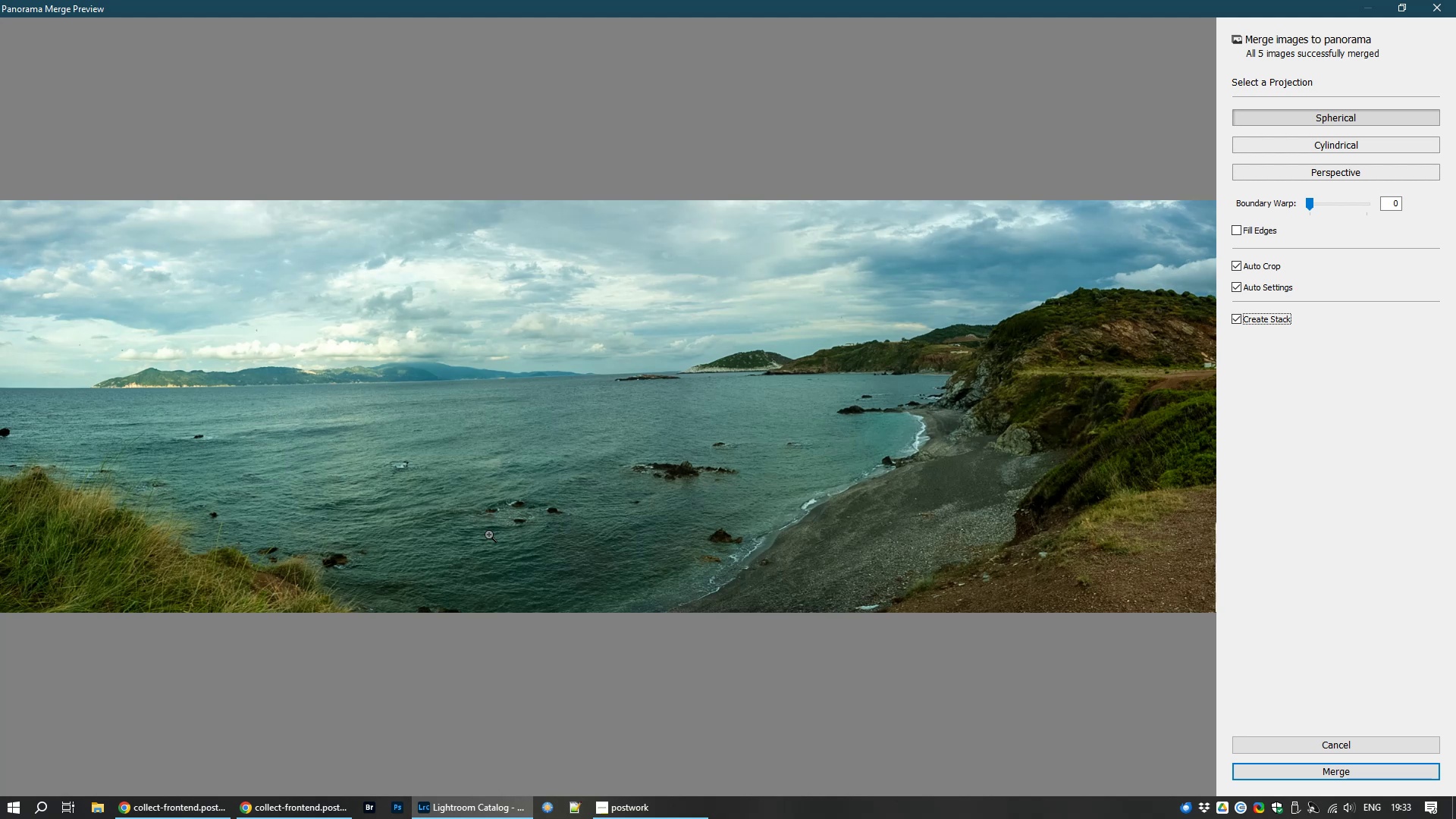 
left_click([1267, 268])
 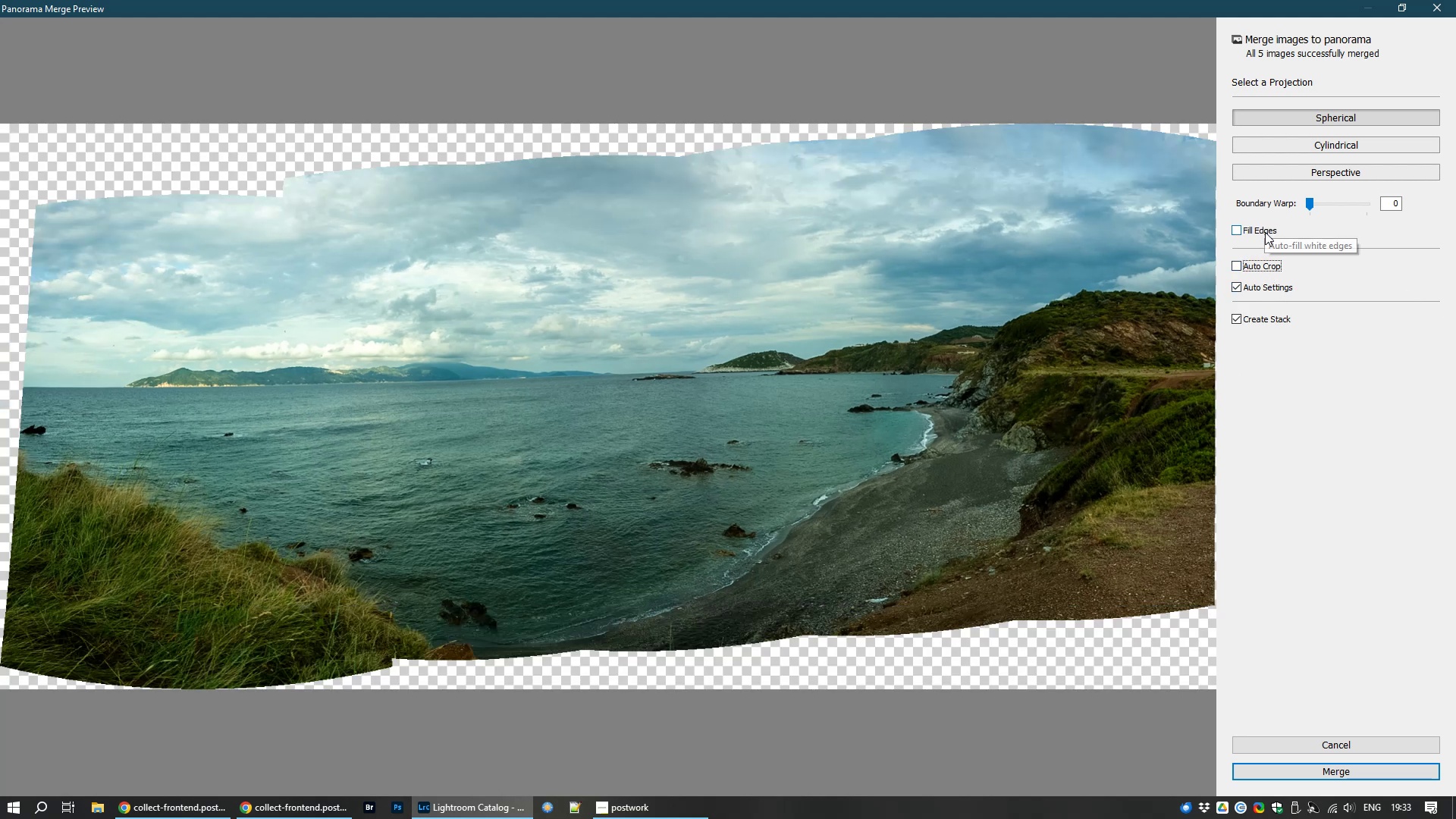 
wait(5.7)
 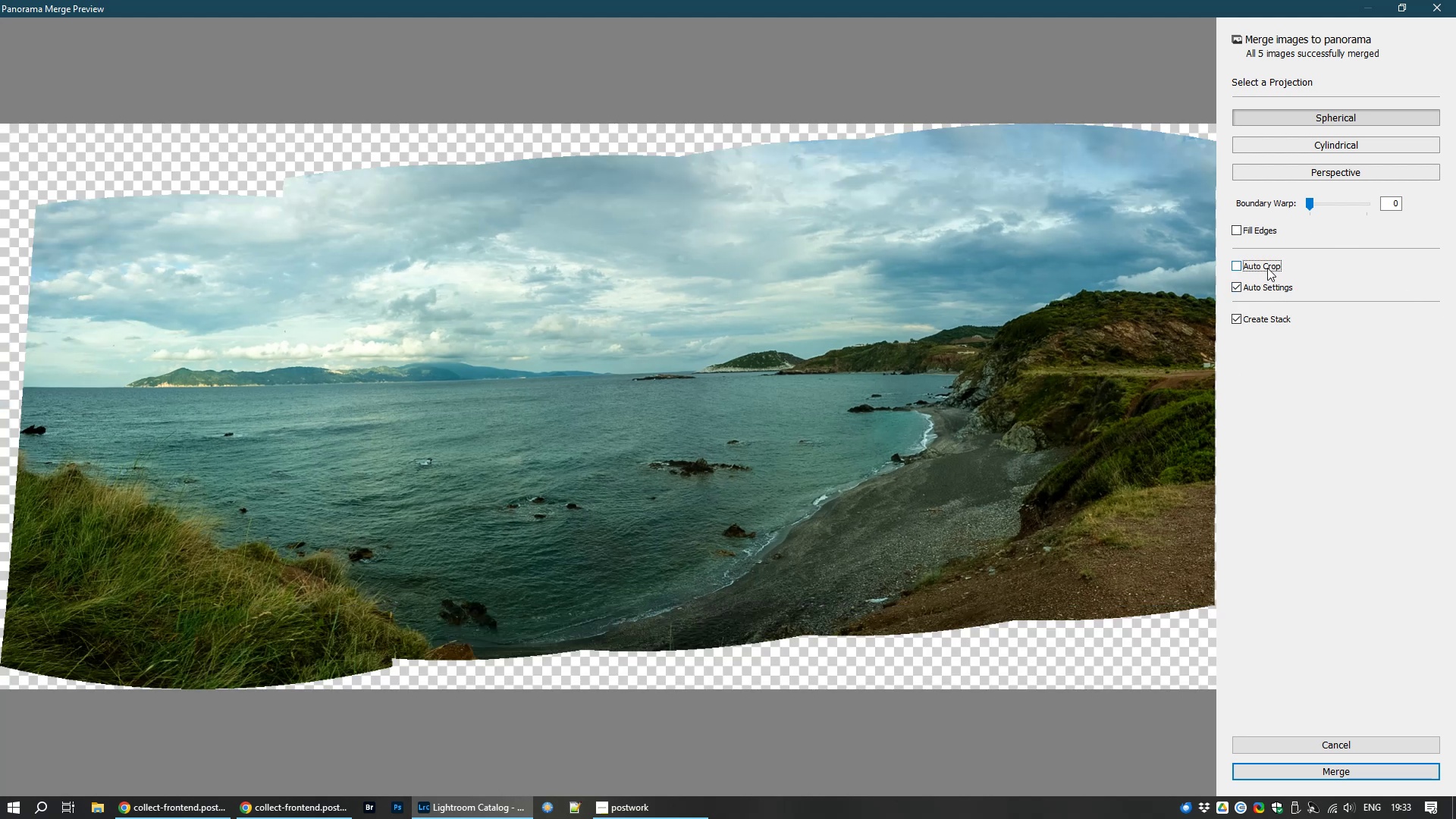 
left_click([1264, 231])
 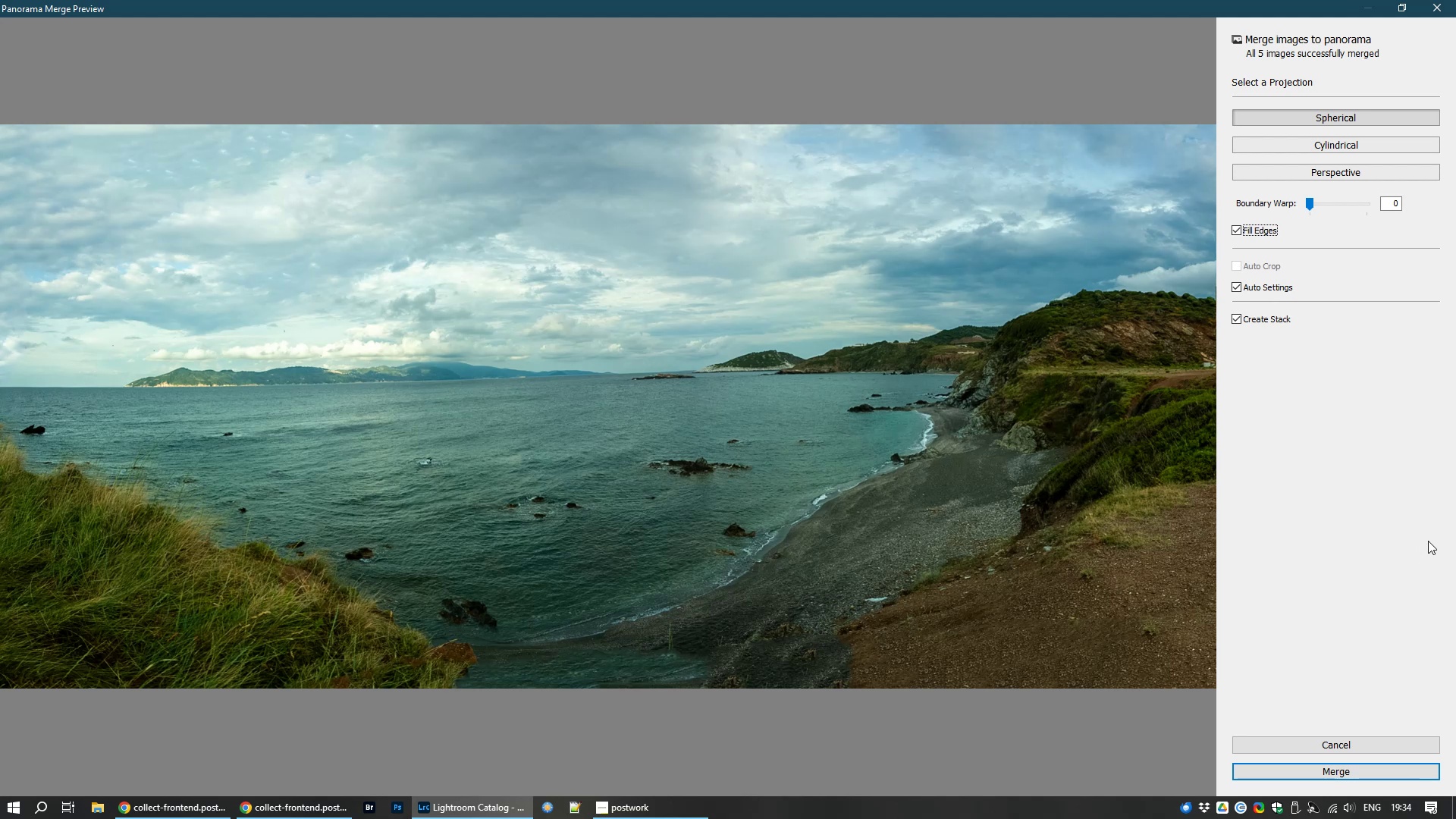 
wait(17.99)
 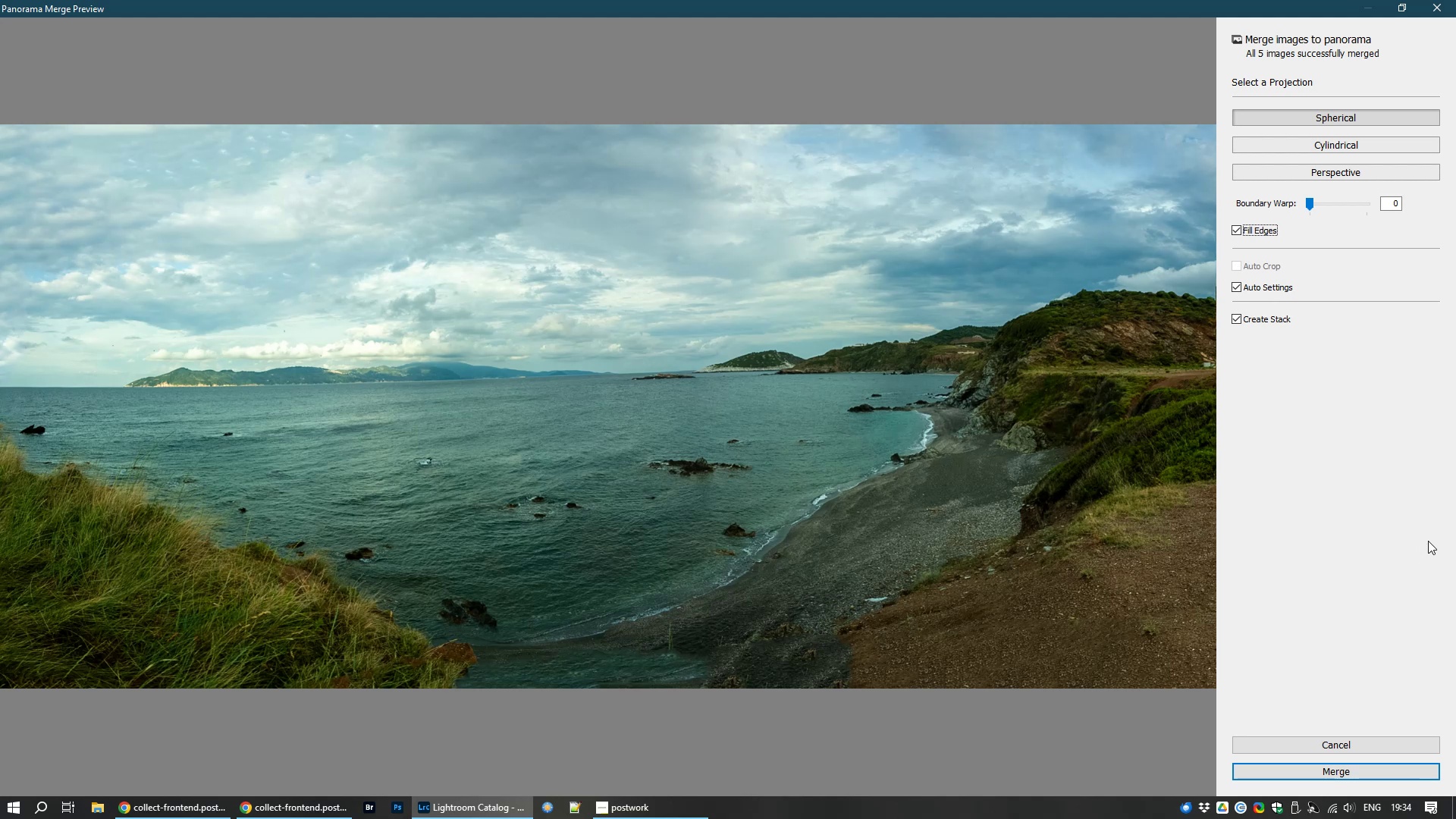 
left_click([1323, 778])
 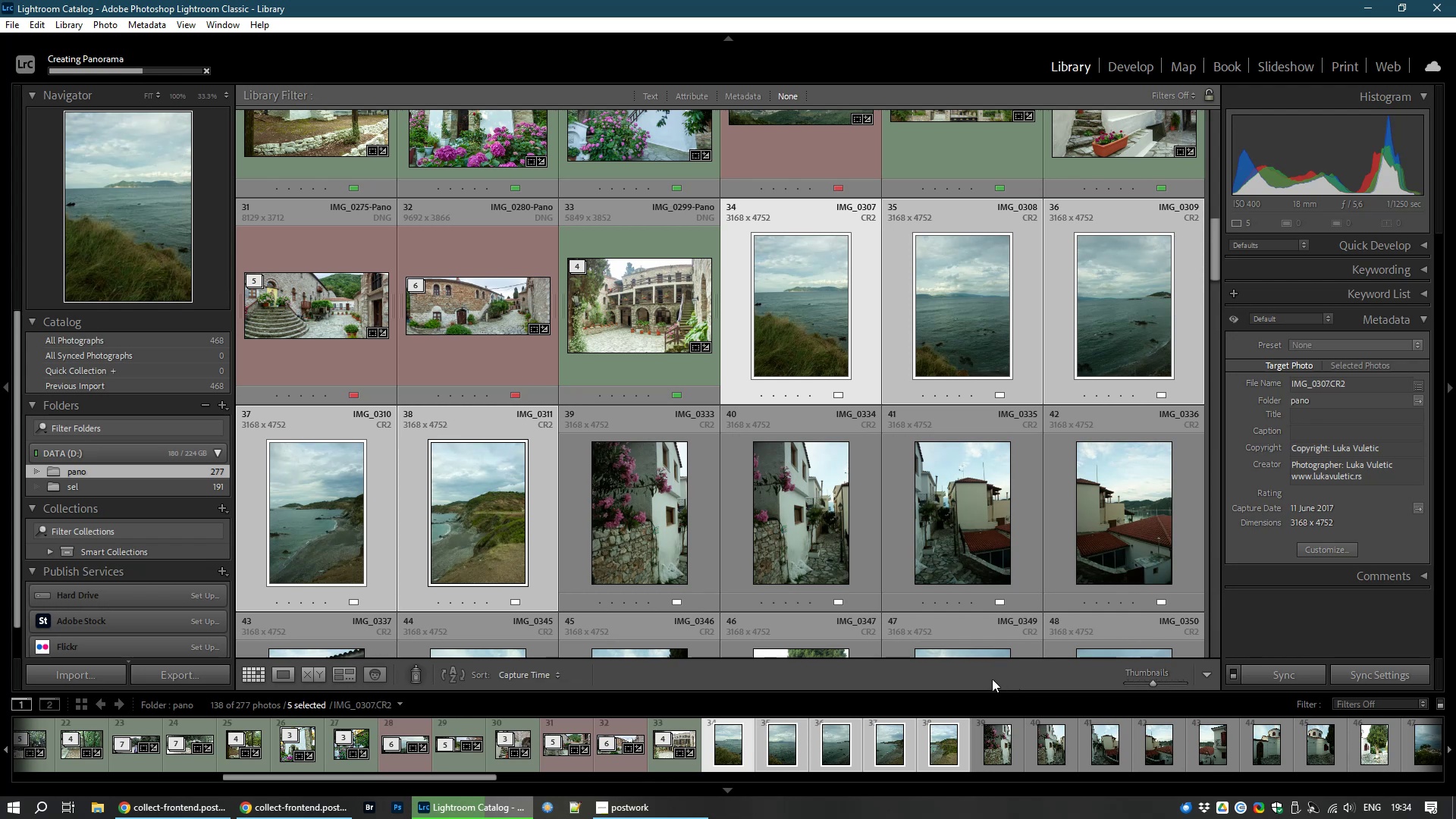 
wait(21.12)
 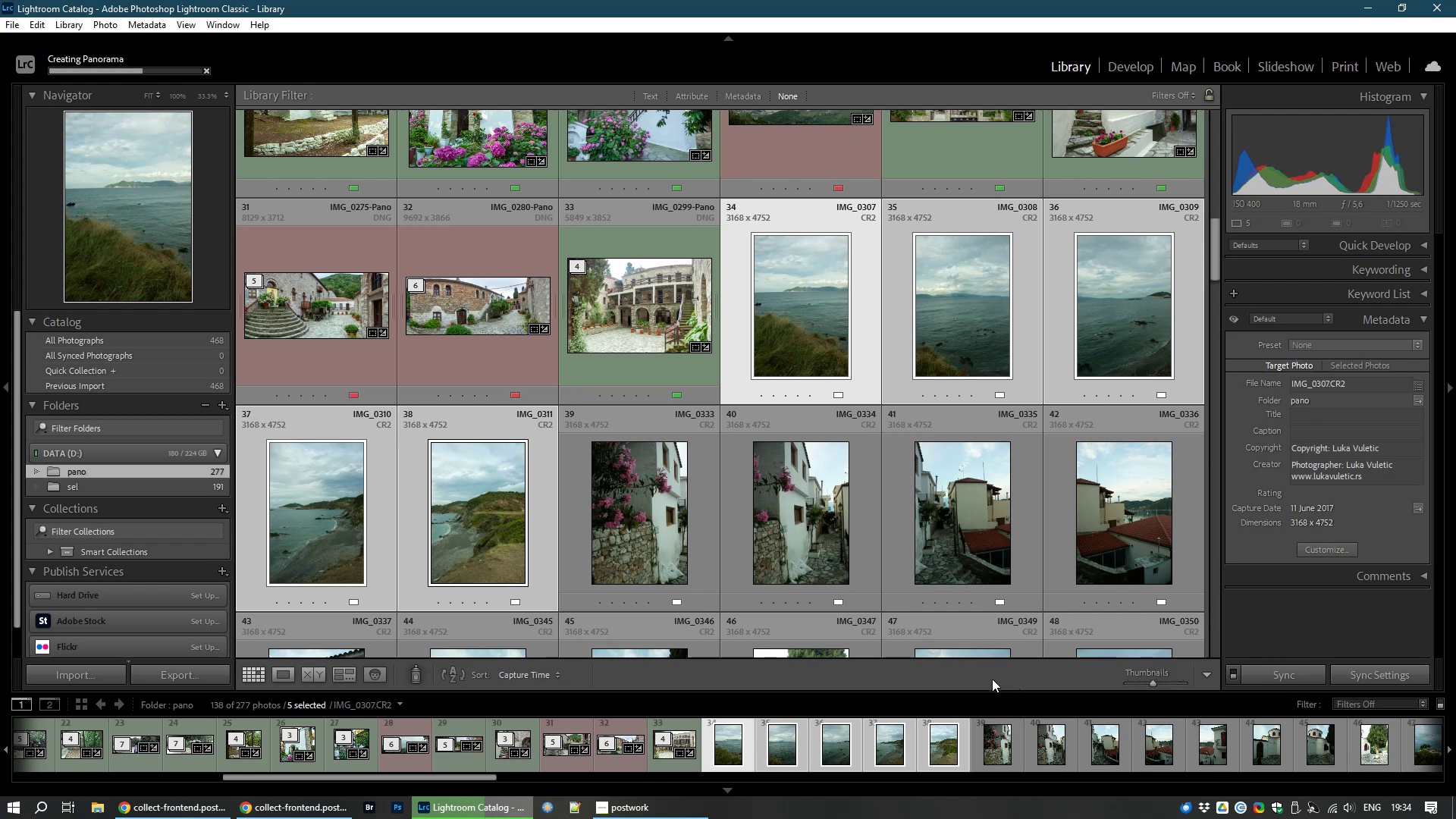 
mouse_move([974, 679])
 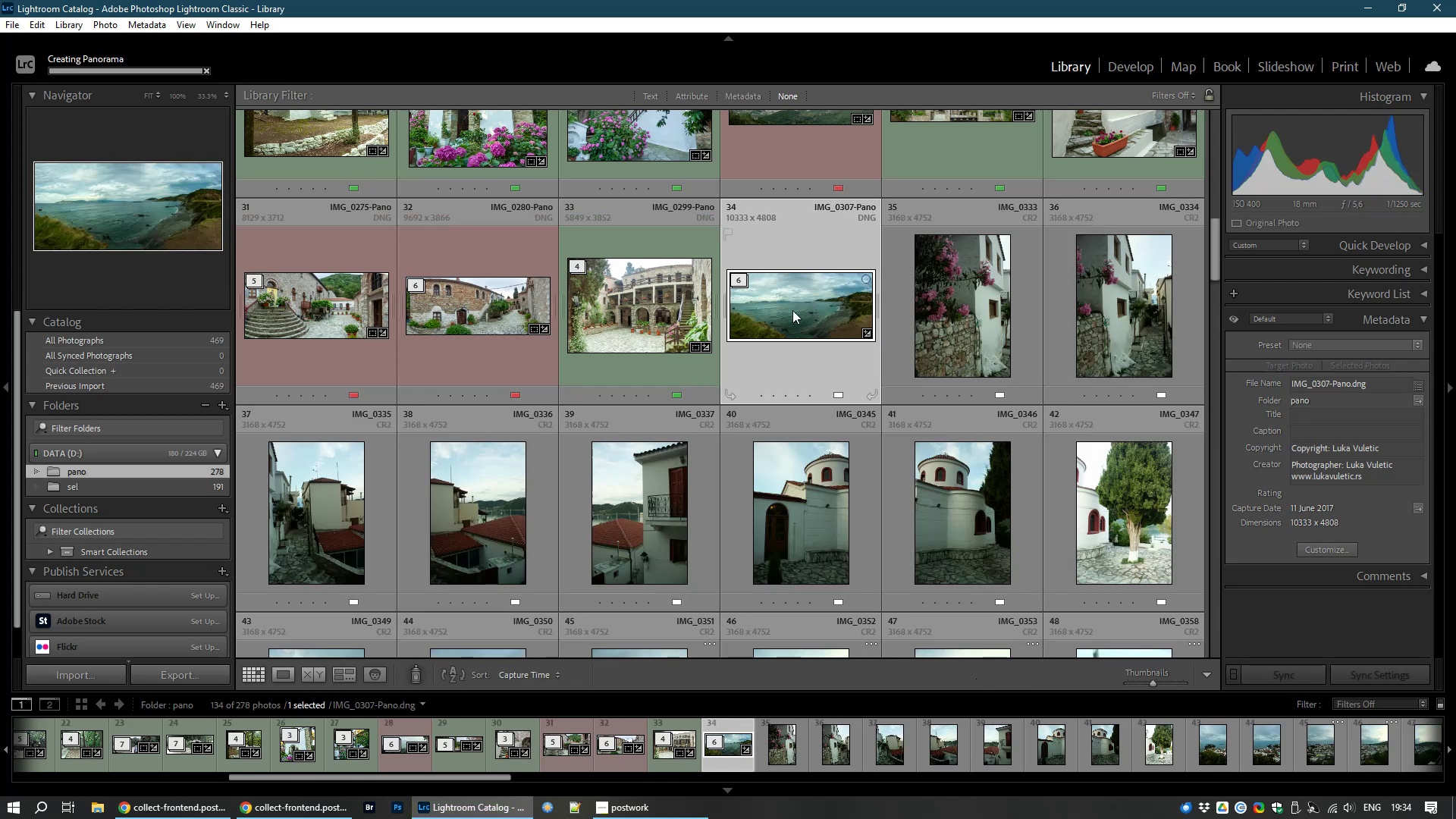 
left_click([792, 310])
 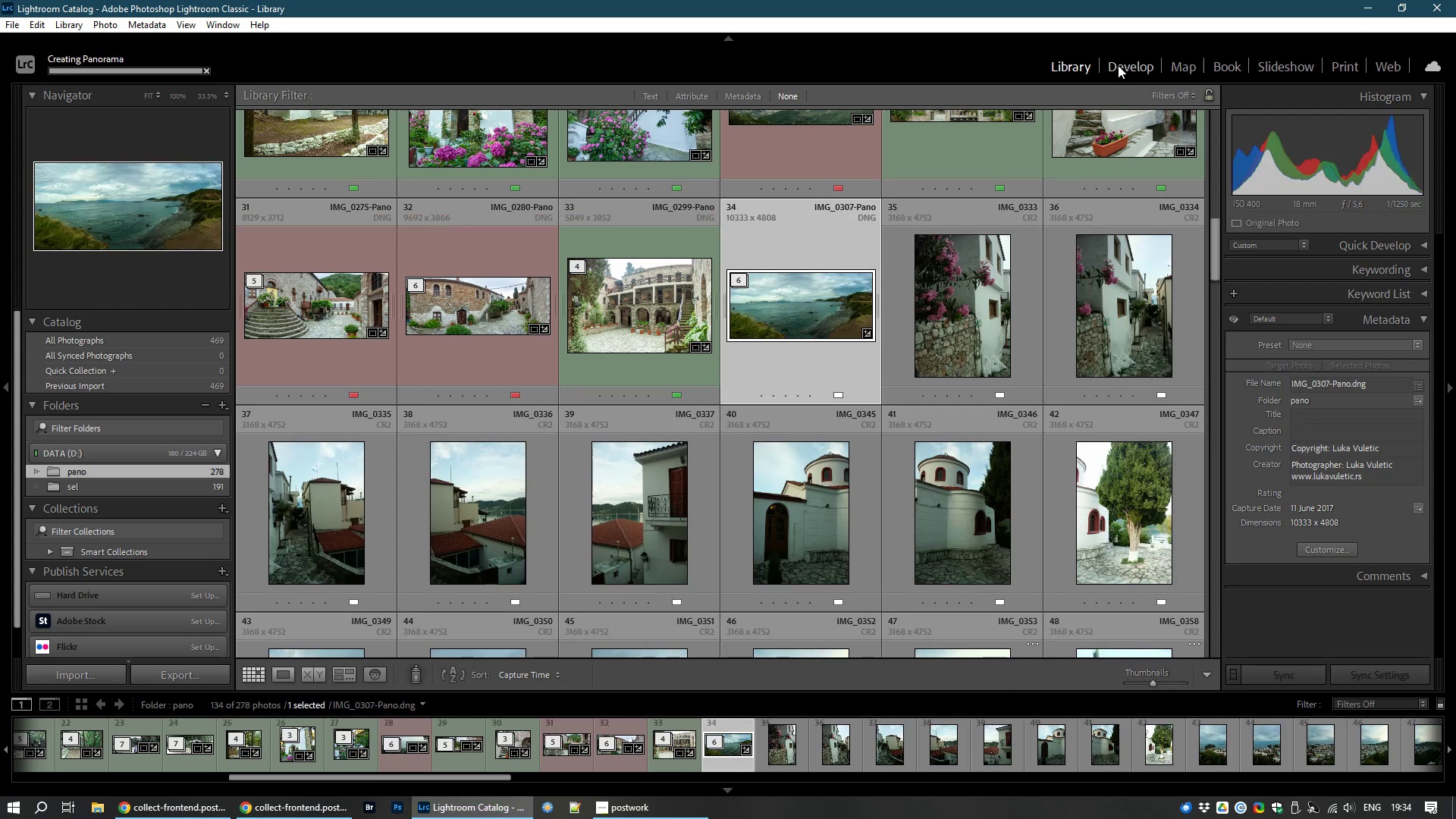 
left_click([1118, 65])
 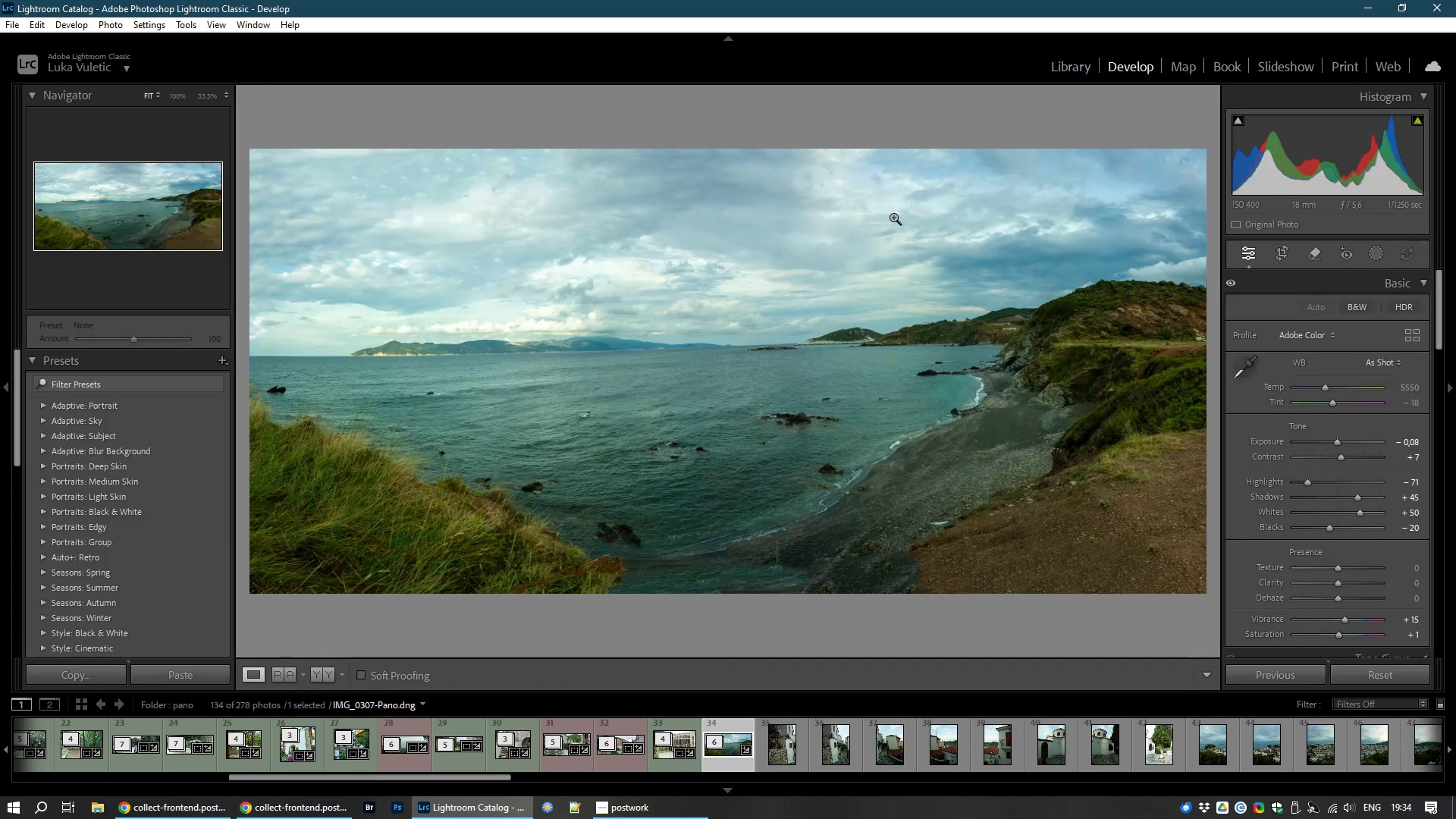 
wait(9.63)
 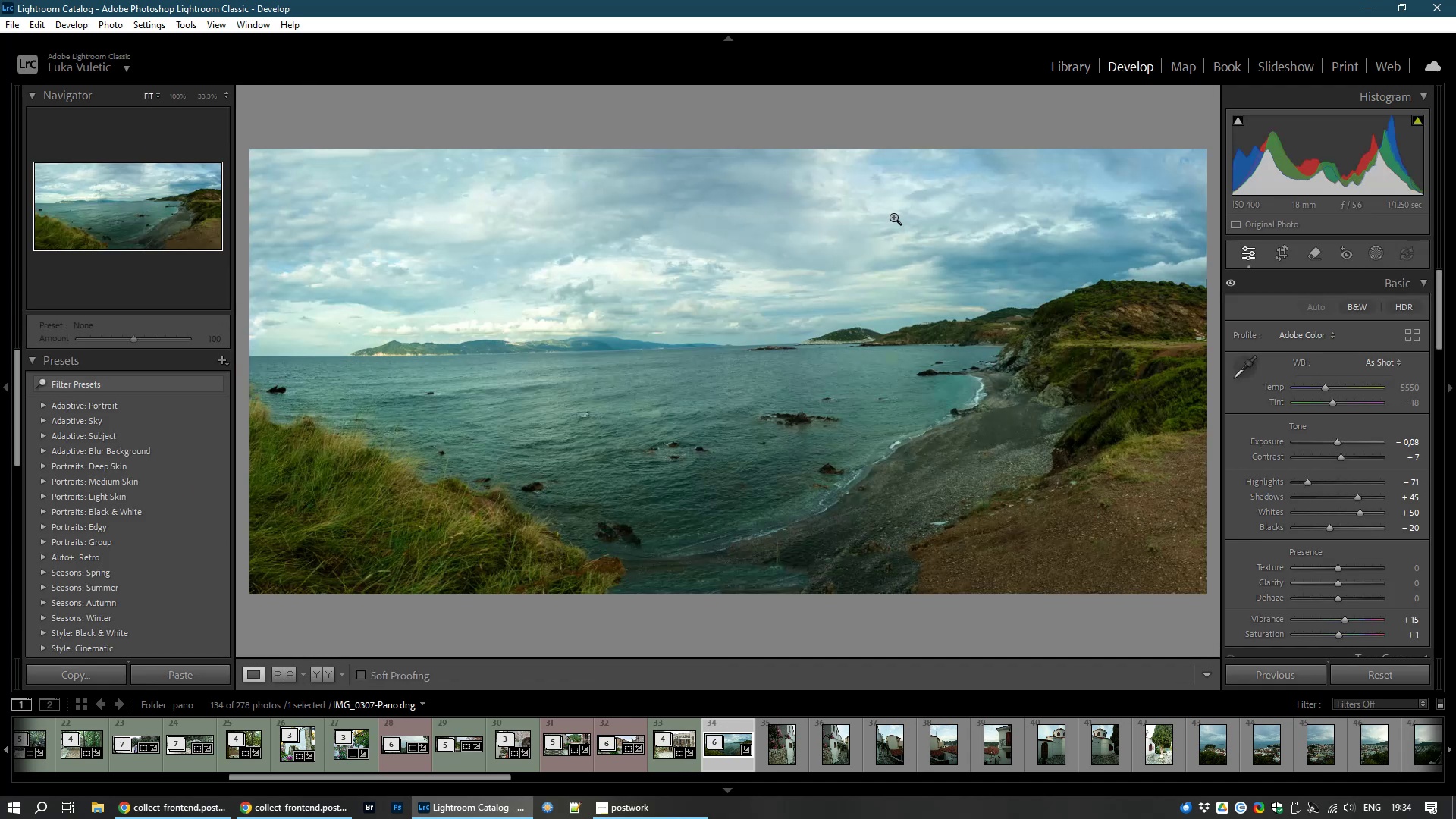 
left_click([663, 757])
 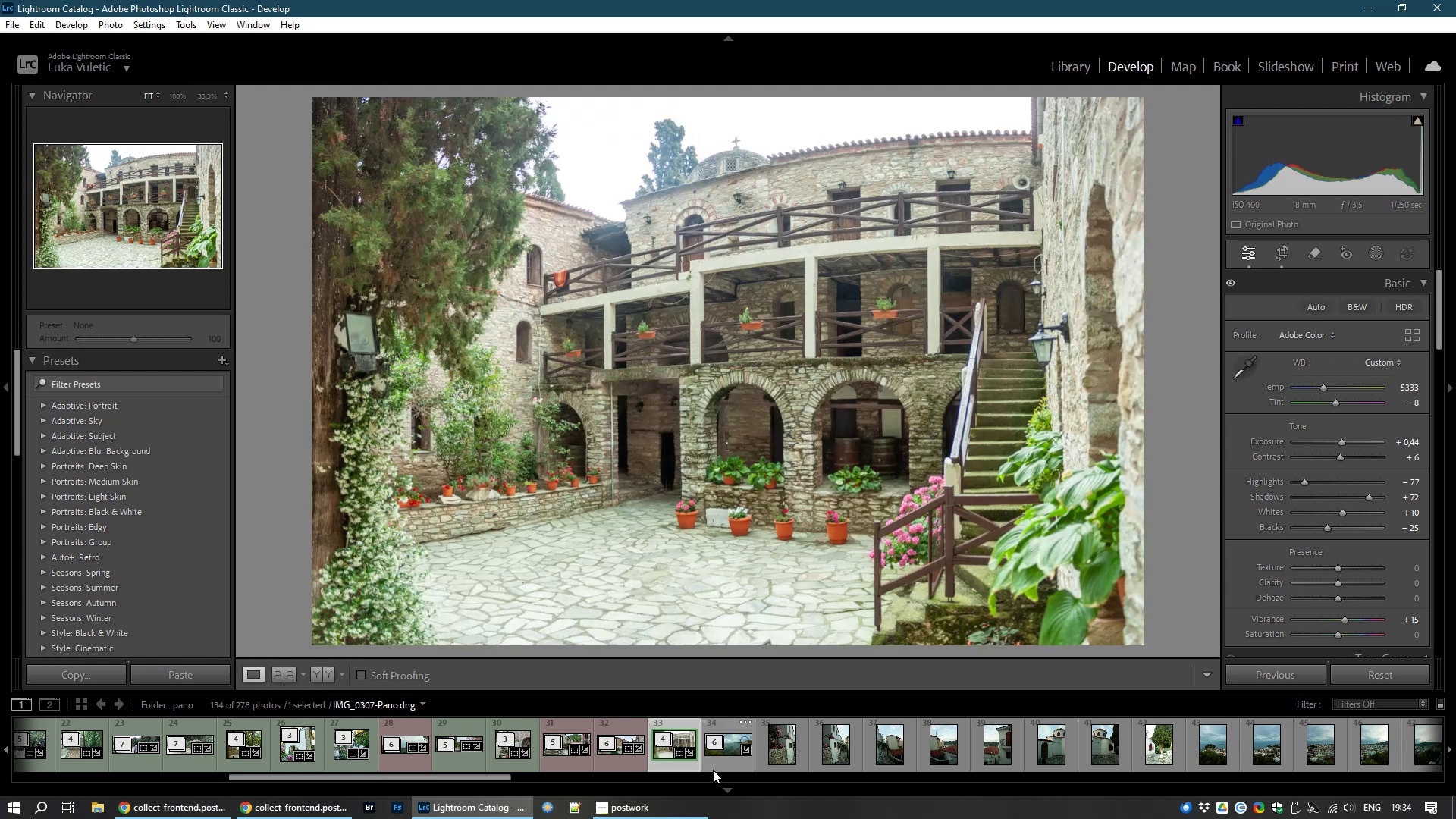 
left_click([729, 763])
 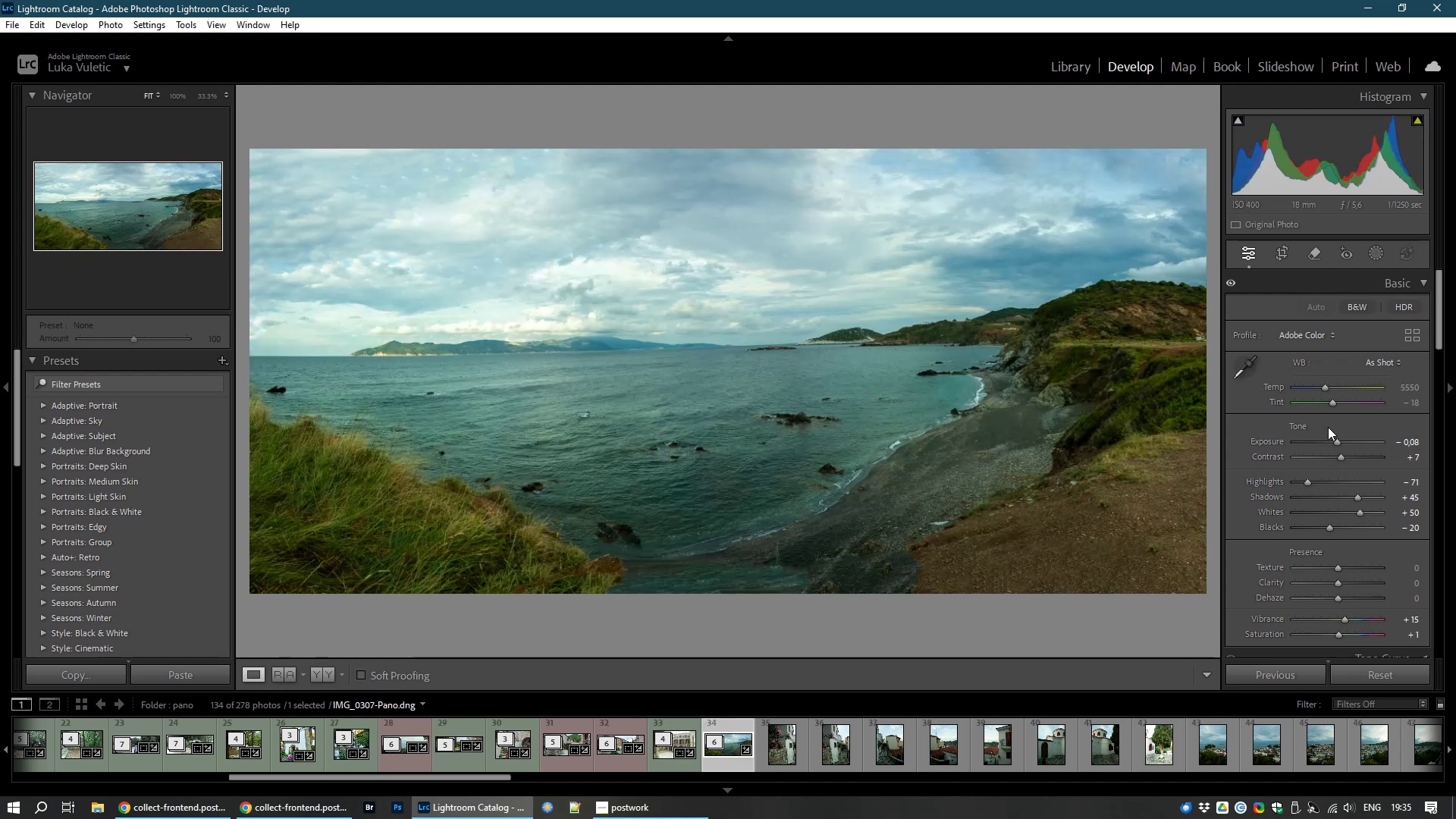 
wait(5.71)
 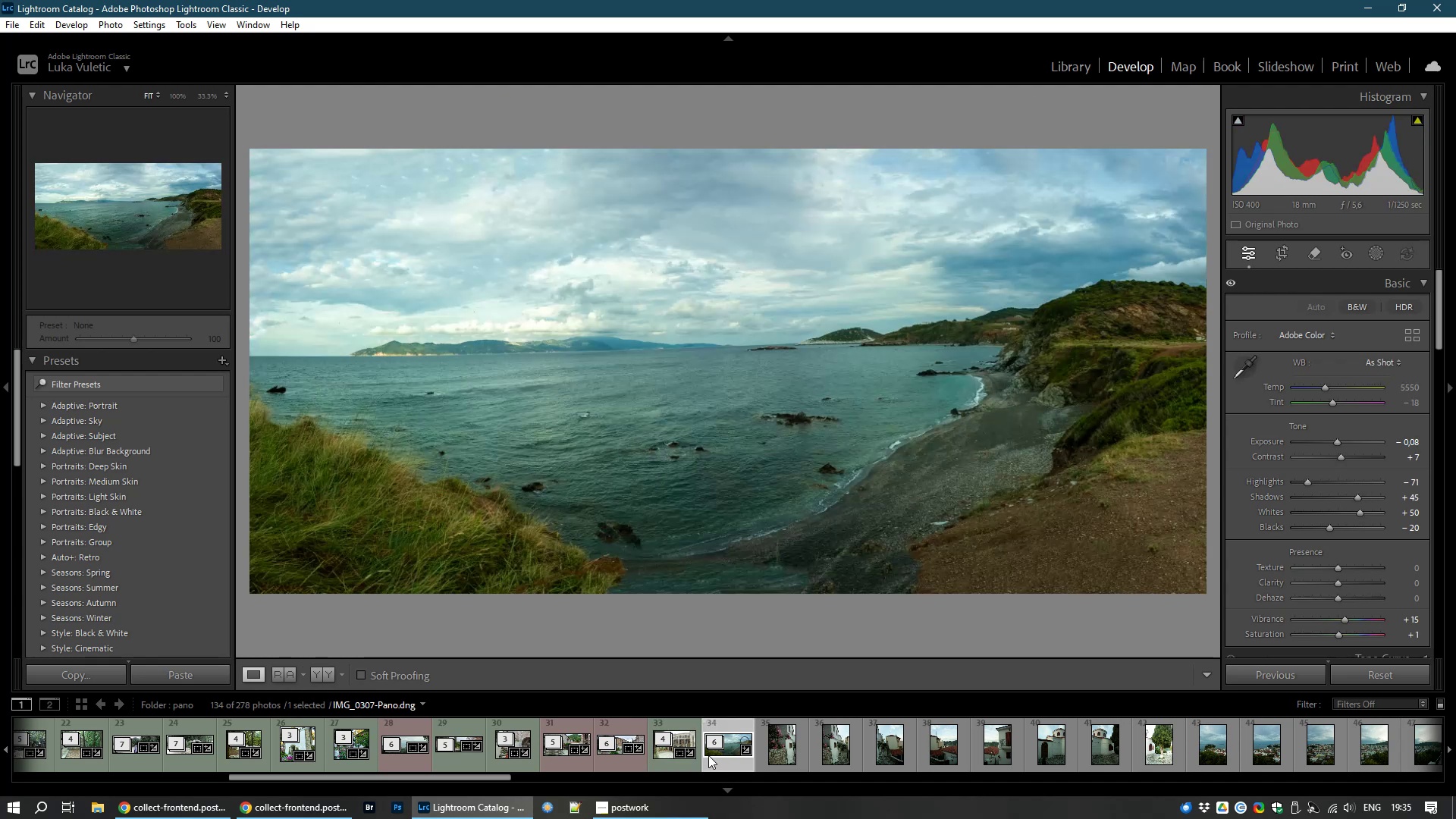 
left_click_drag(start_coordinate=[1337, 444], to_coordinate=[1341, 444])
 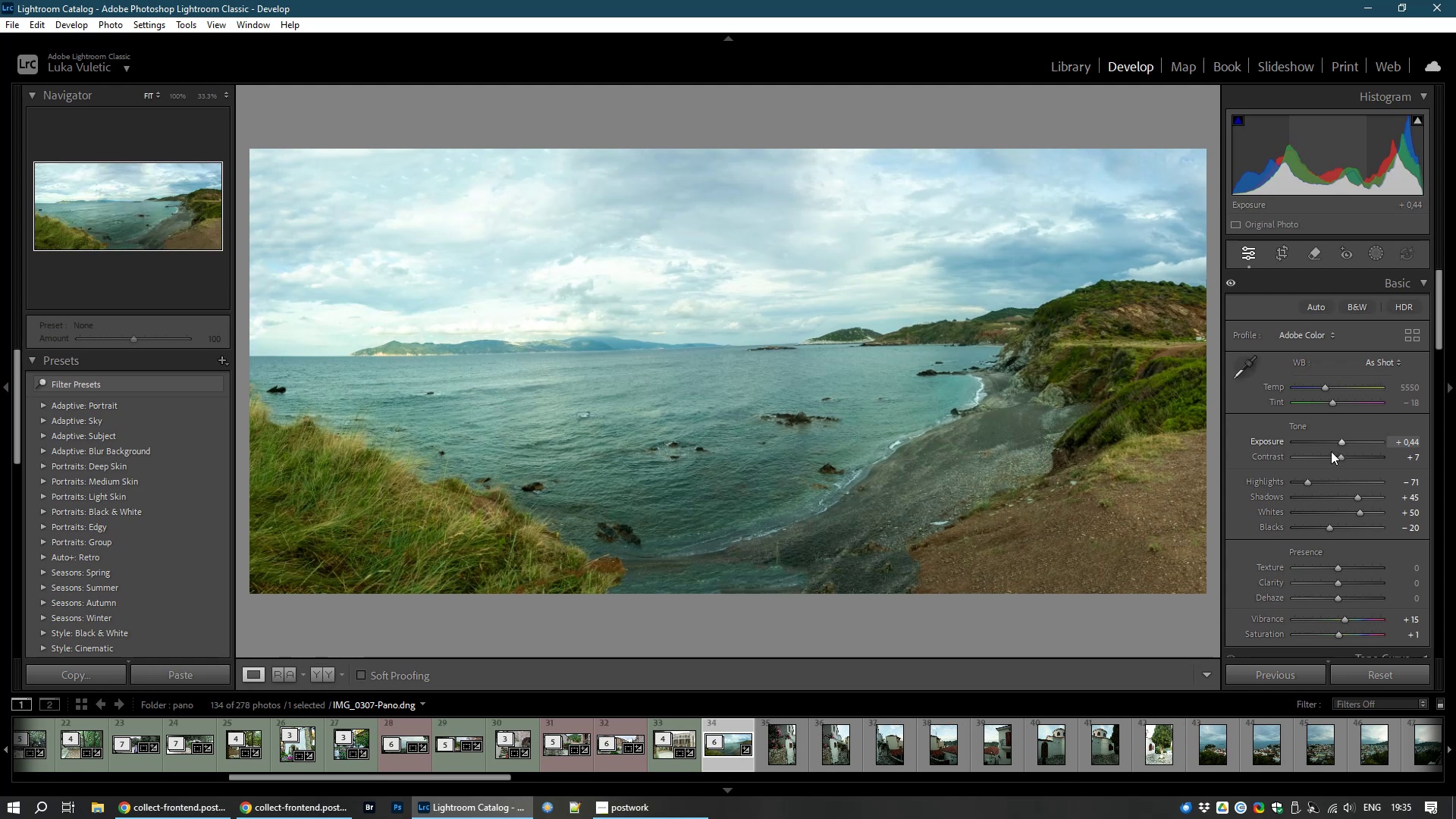 
left_click_drag(start_coordinate=[1305, 483], to_coordinate=[1316, 485])
 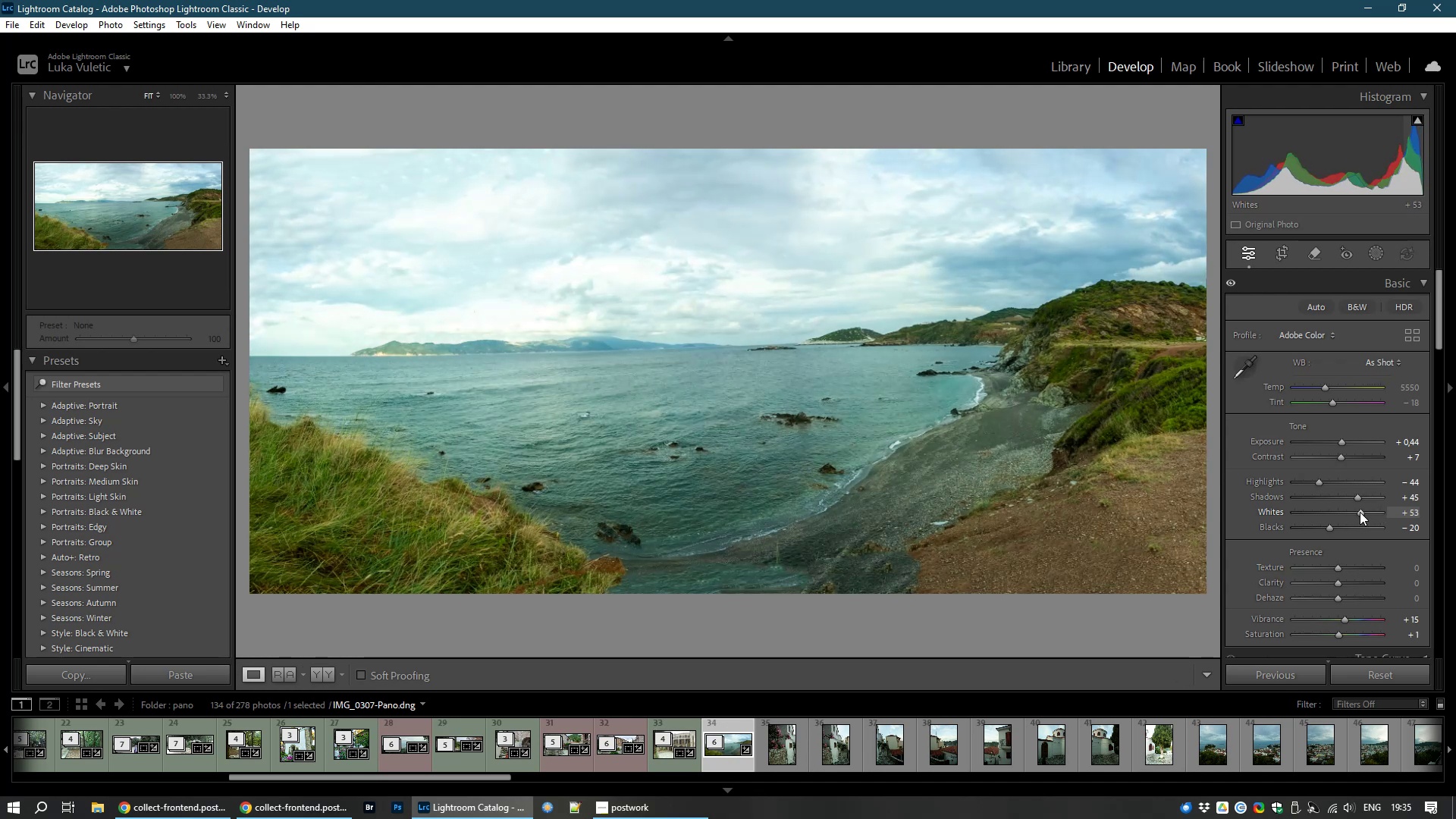 
wait(13.31)
 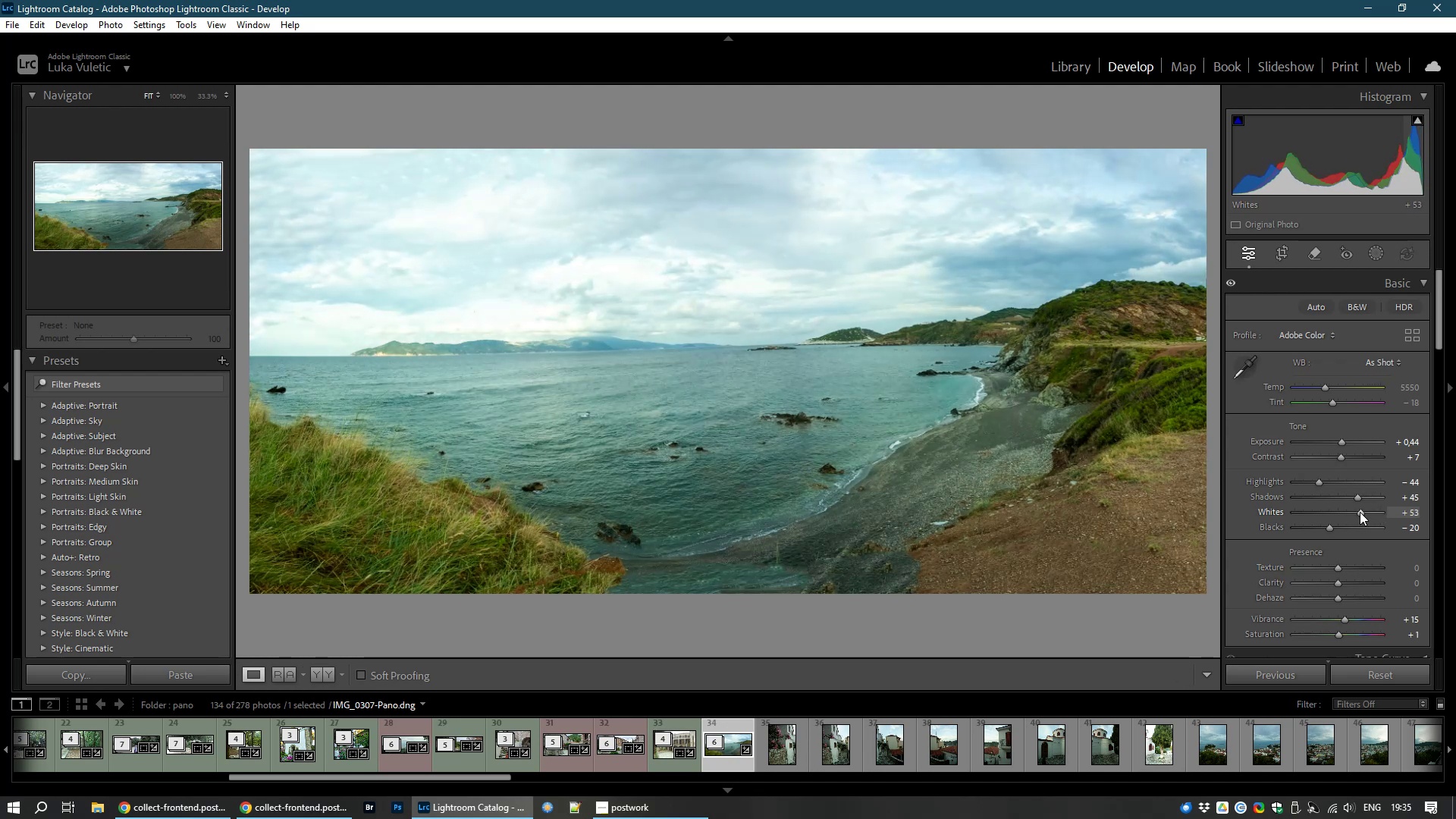 
left_click([1373, 256])
 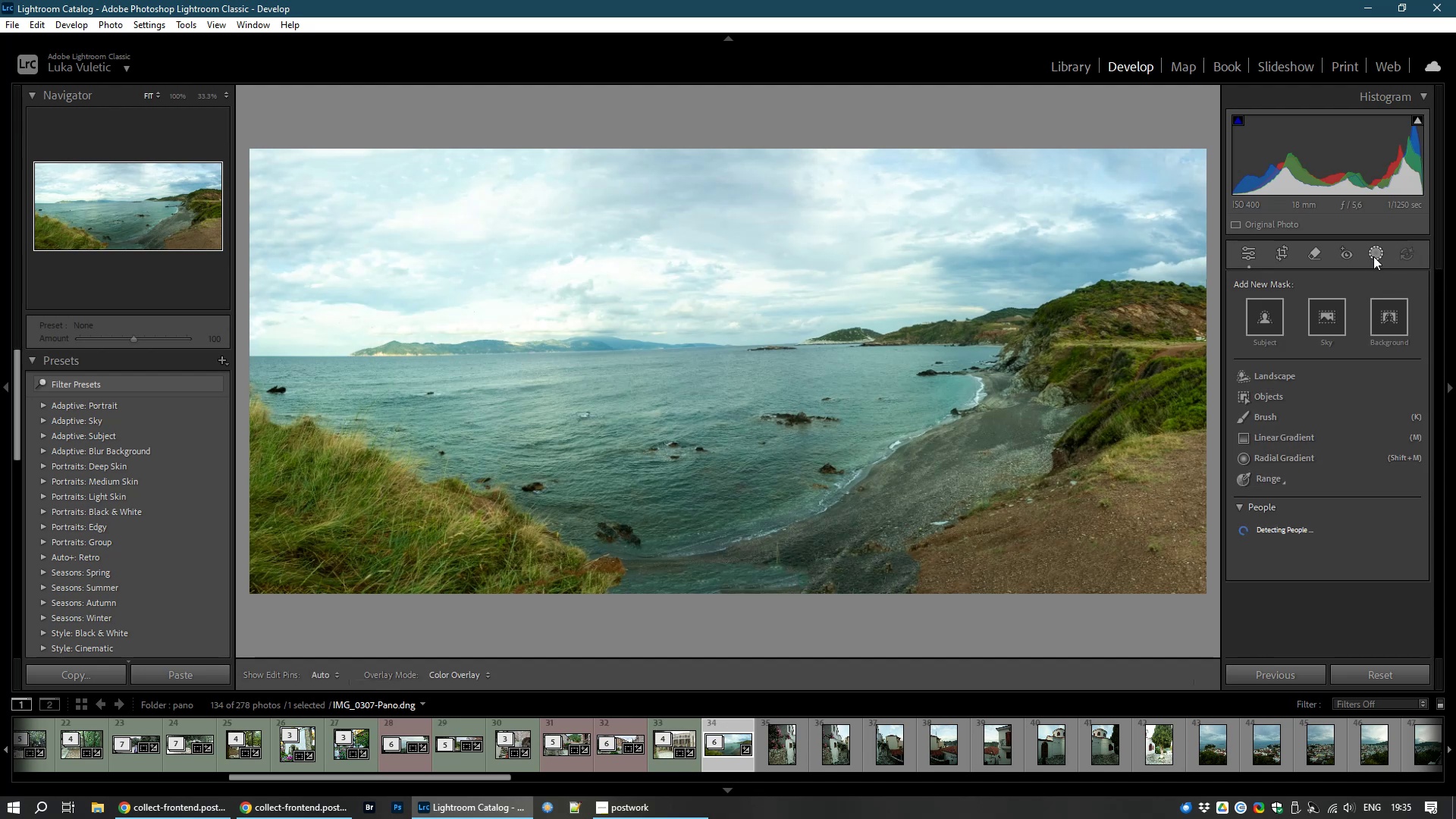 
left_click([1328, 323])
 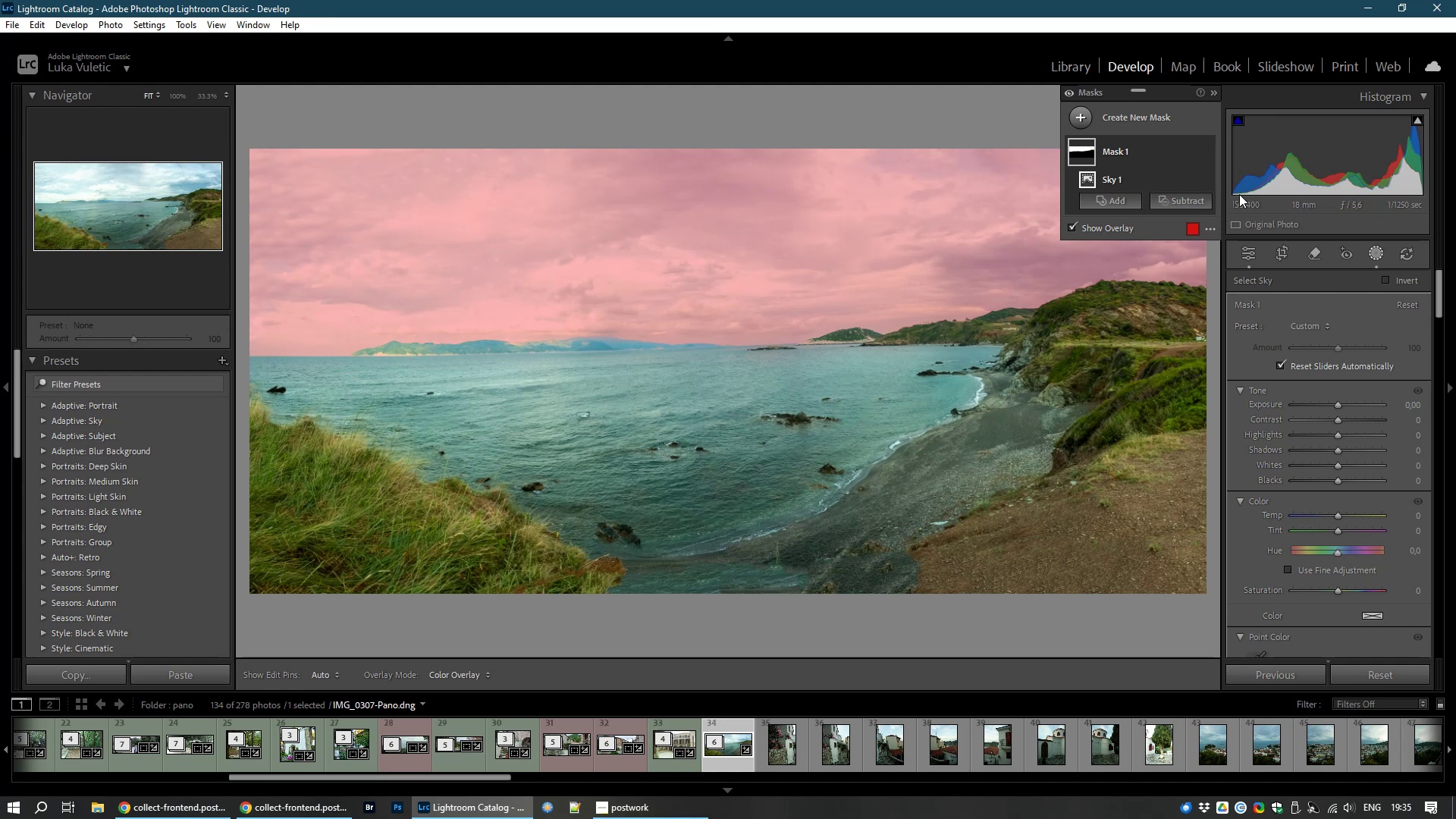 
wait(22.6)
 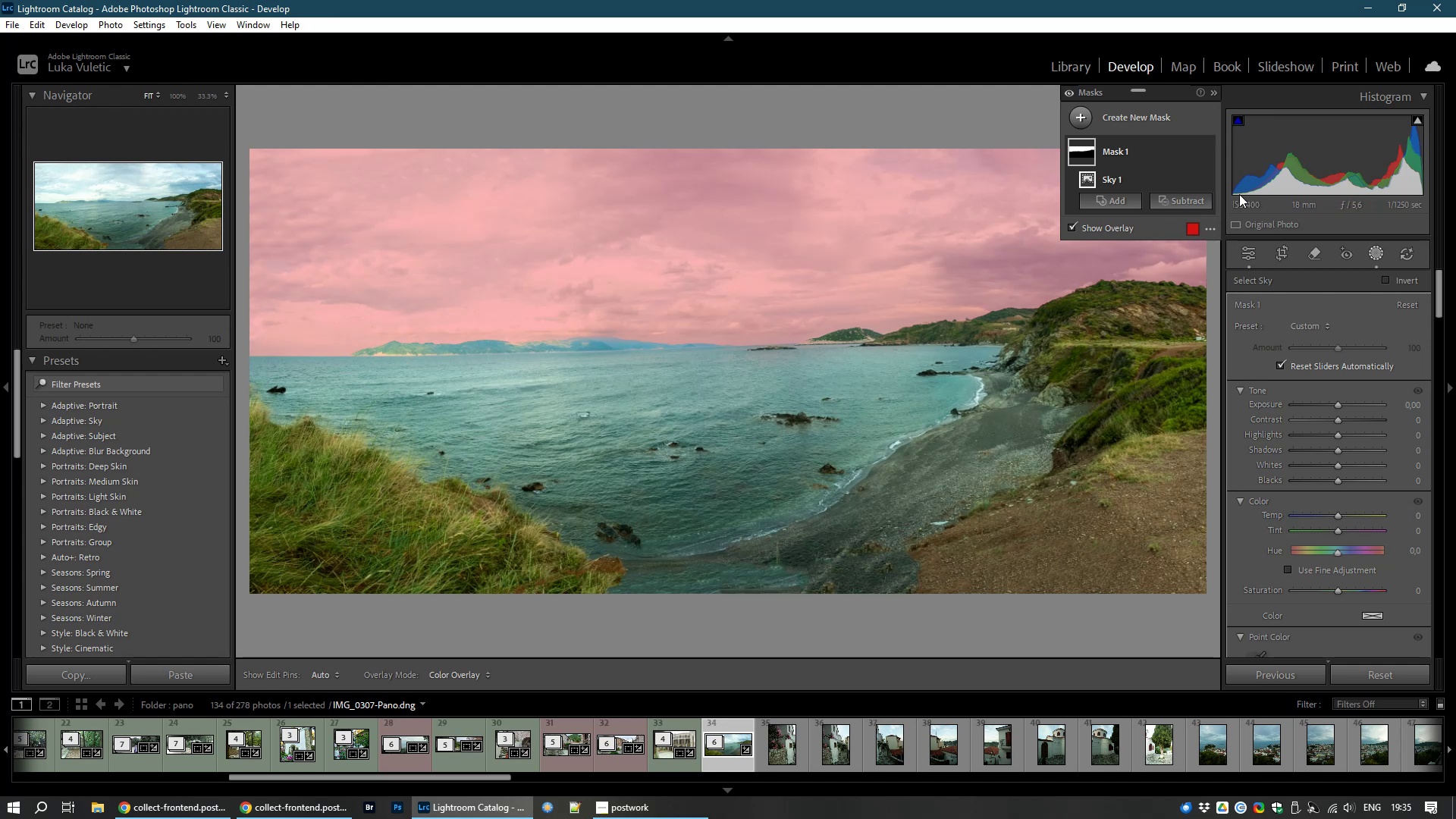 
left_click([1193, 178])
 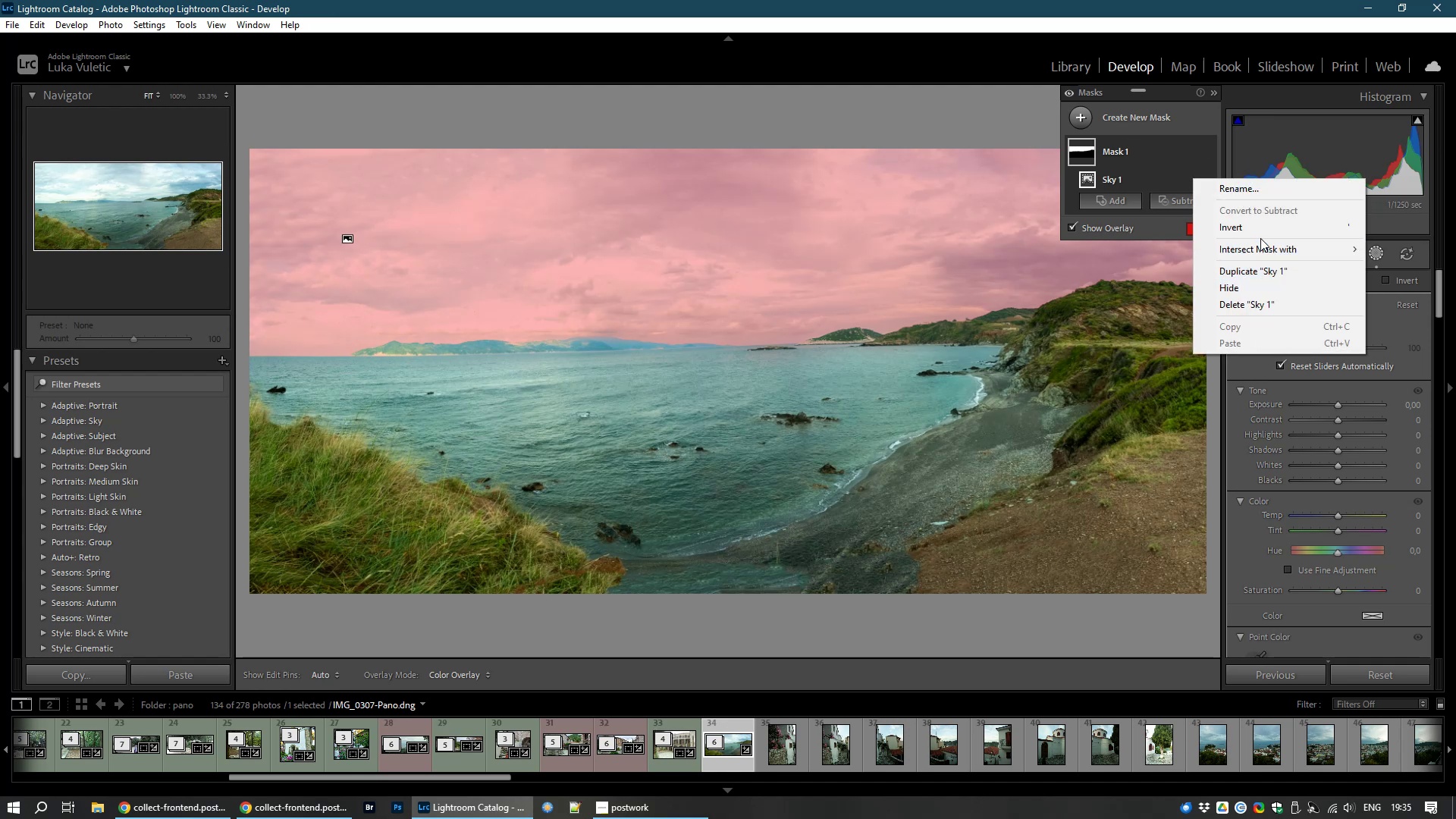 
left_click([1260, 226])
 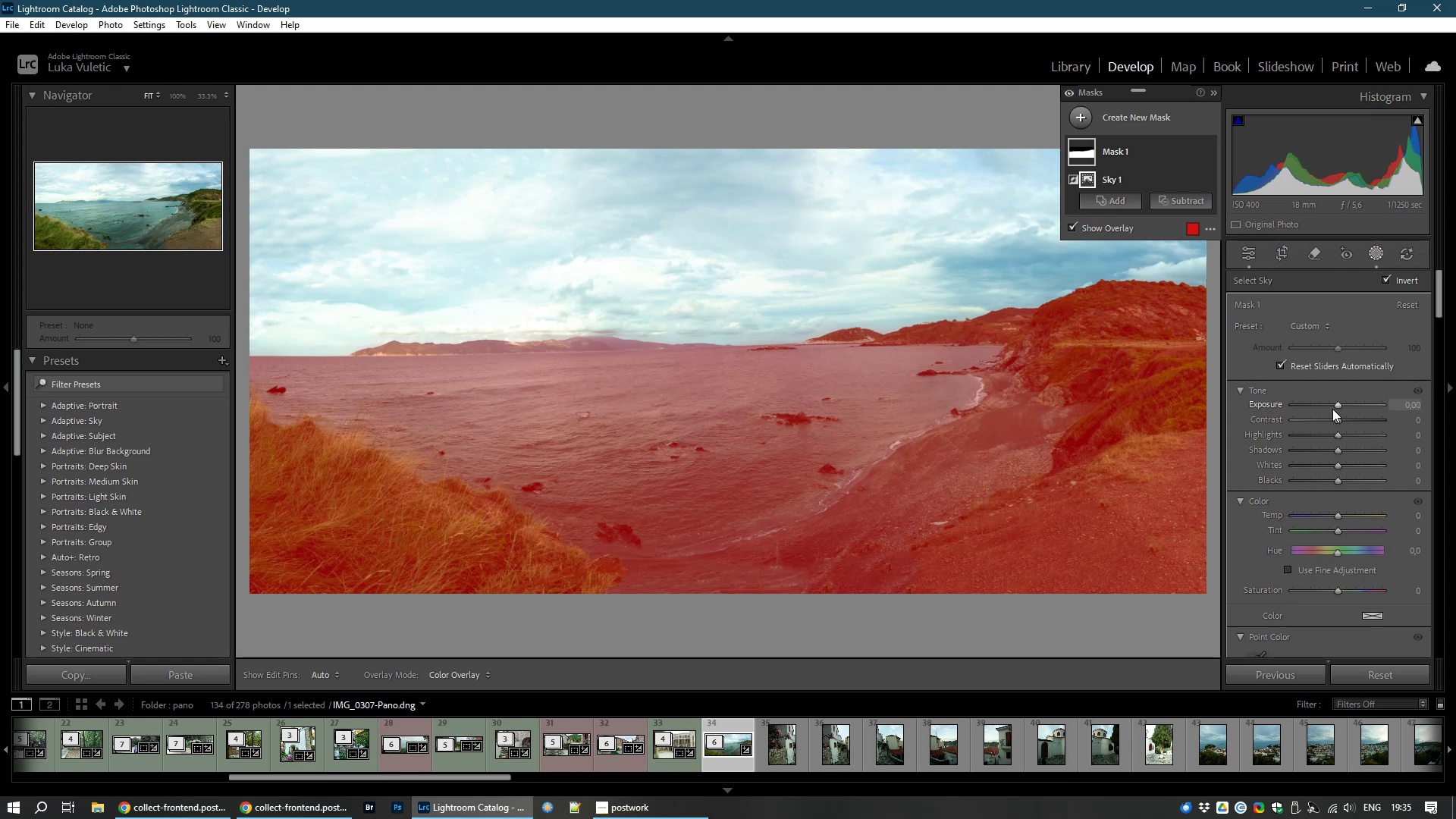 
left_click_drag(start_coordinate=[1339, 404], to_coordinate=[1344, 406])
 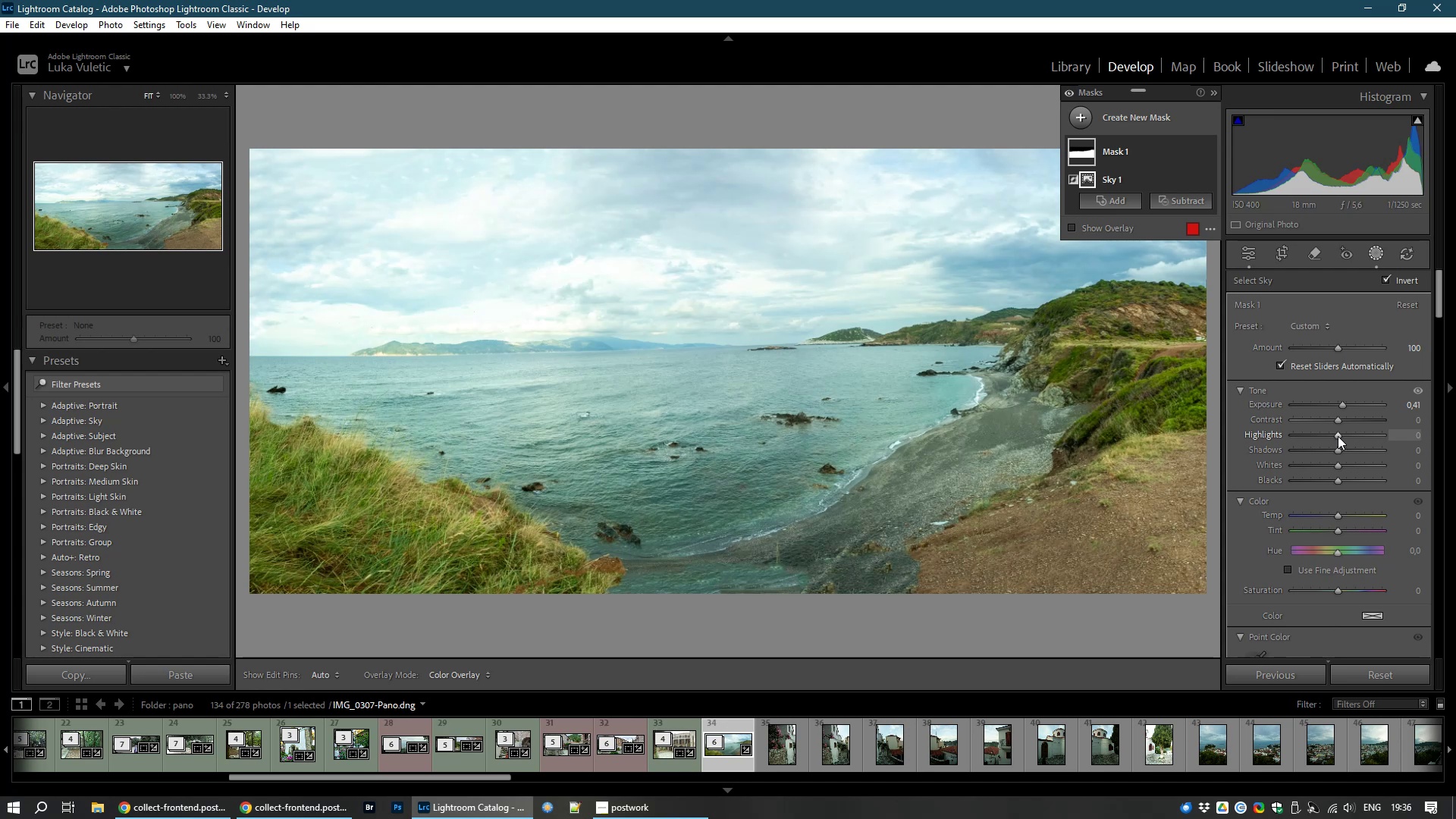 
wait(9.6)
 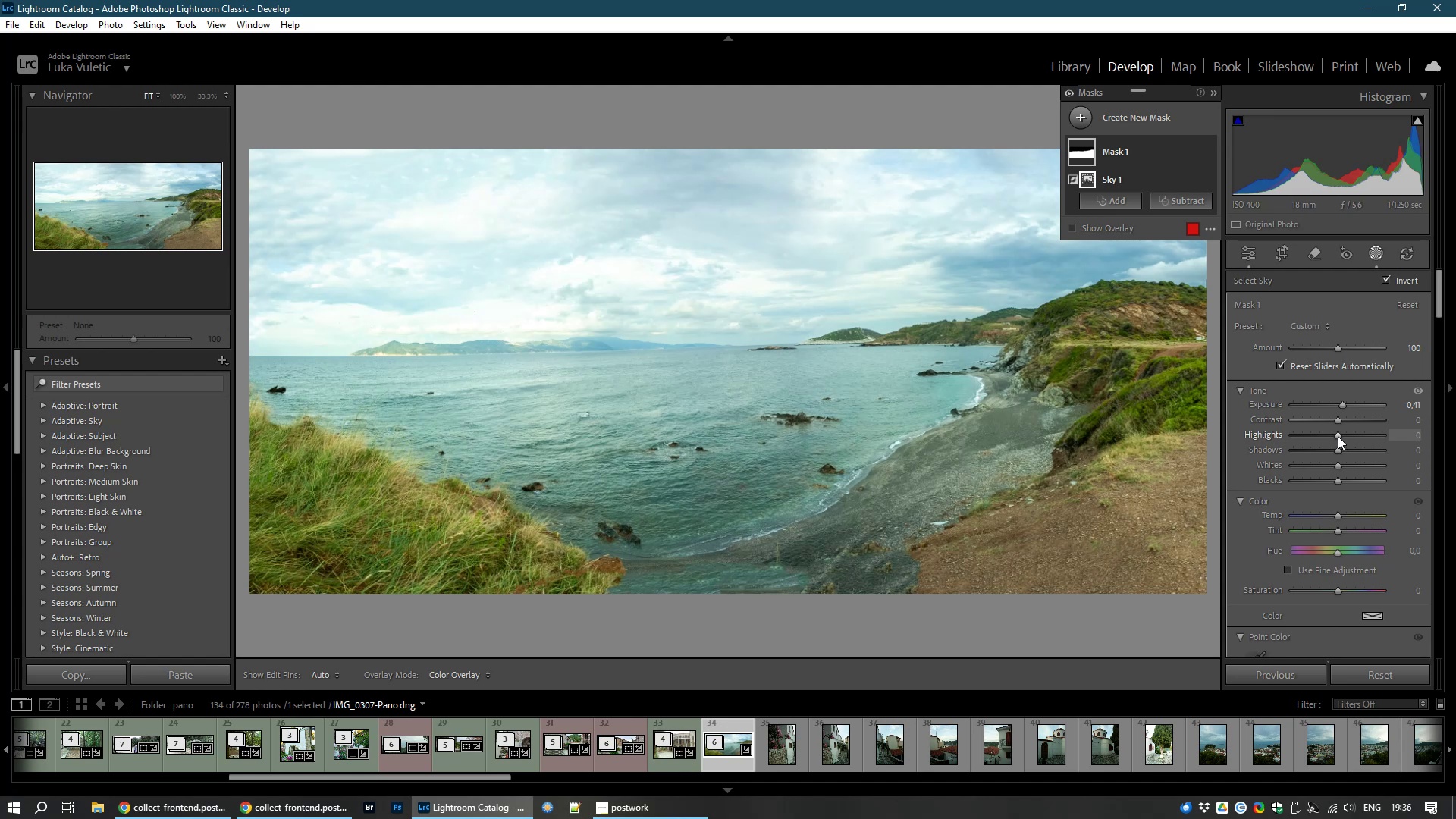 
left_click_drag(start_coordinate=[1337, 465], to_coordinate=[1348, 466])
 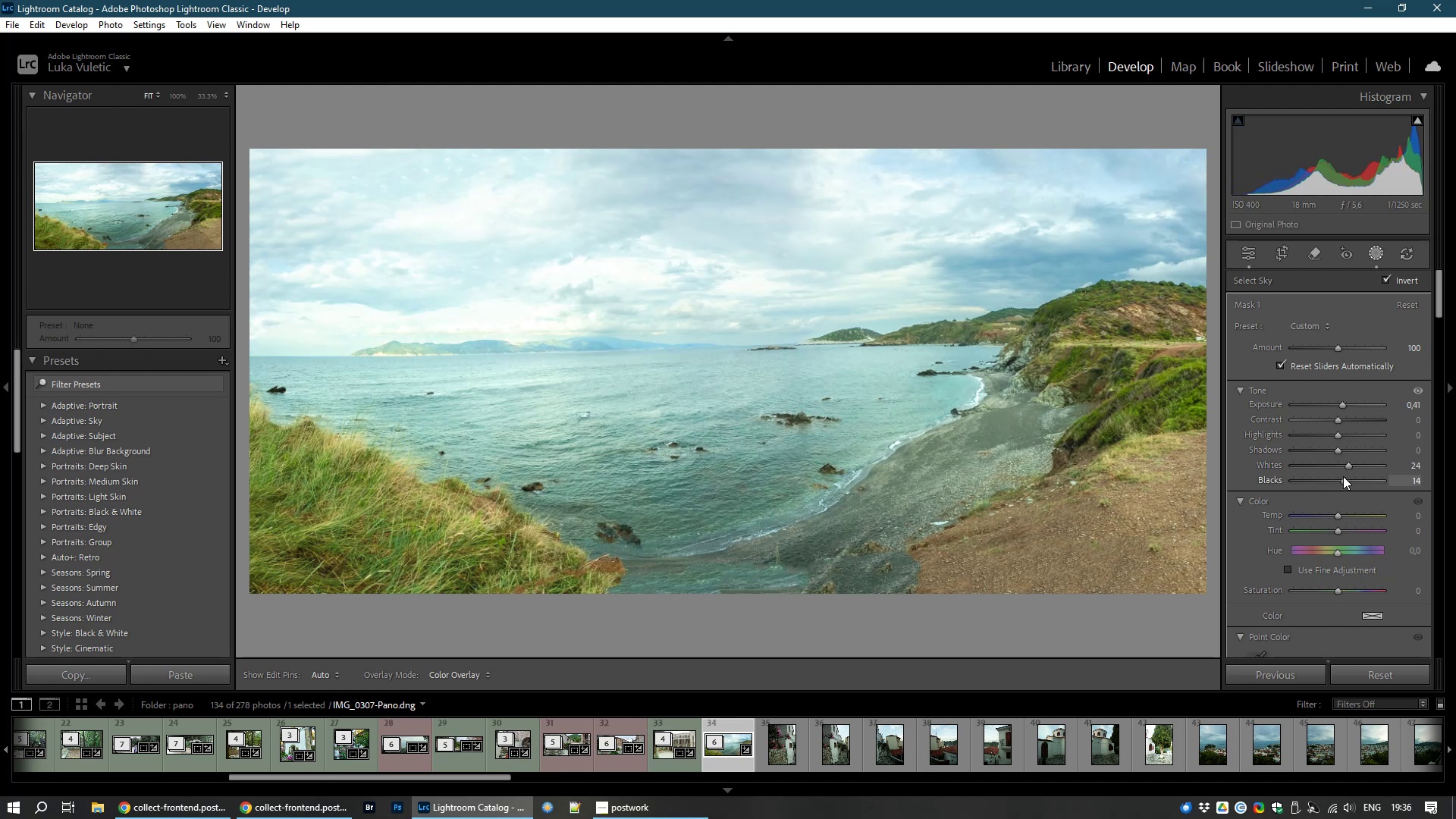 
wait(15.07)
 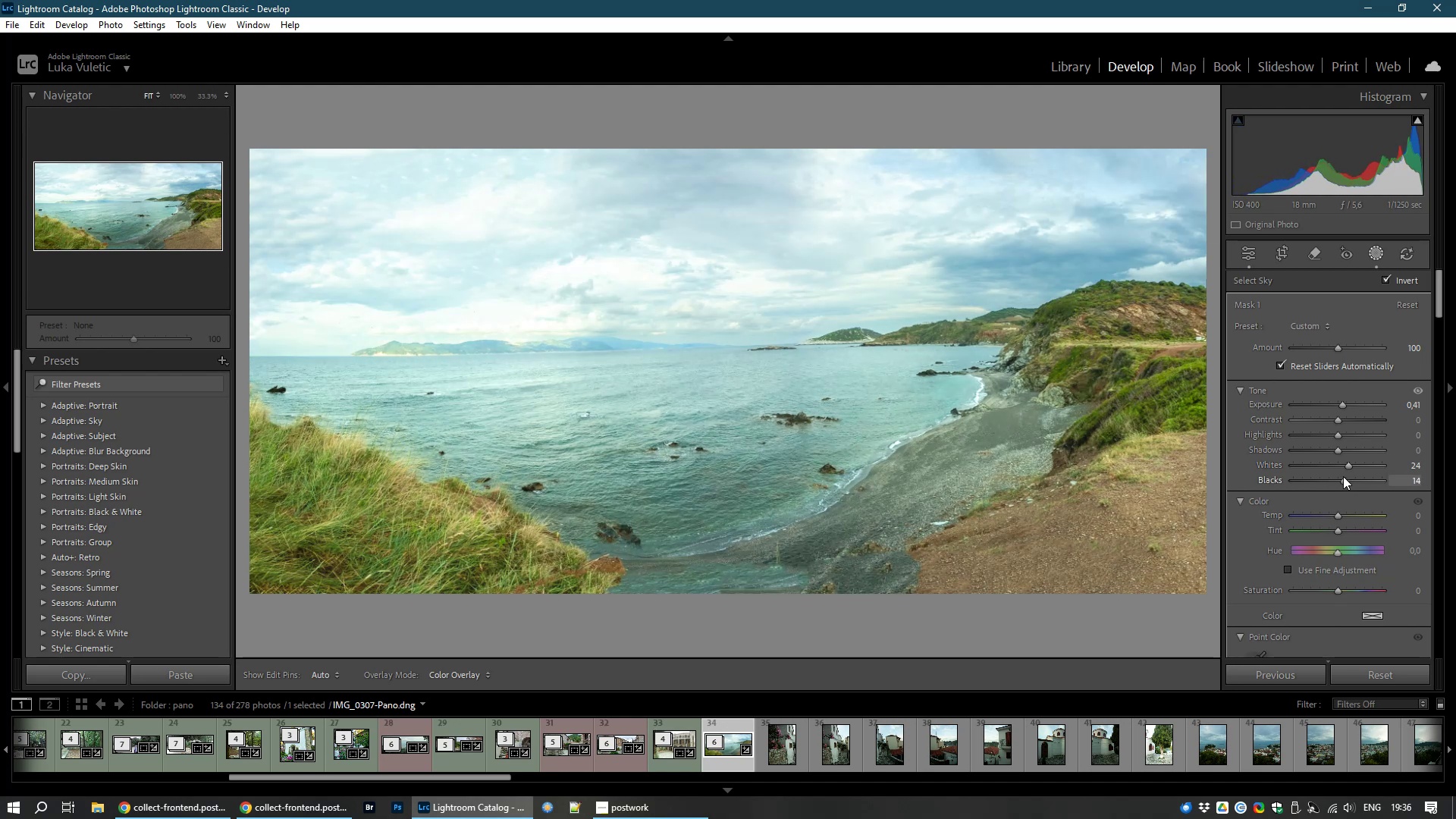 
left_click_drag(start_coordinate=[1340, 590], to_coordinate=[1350, 590])
 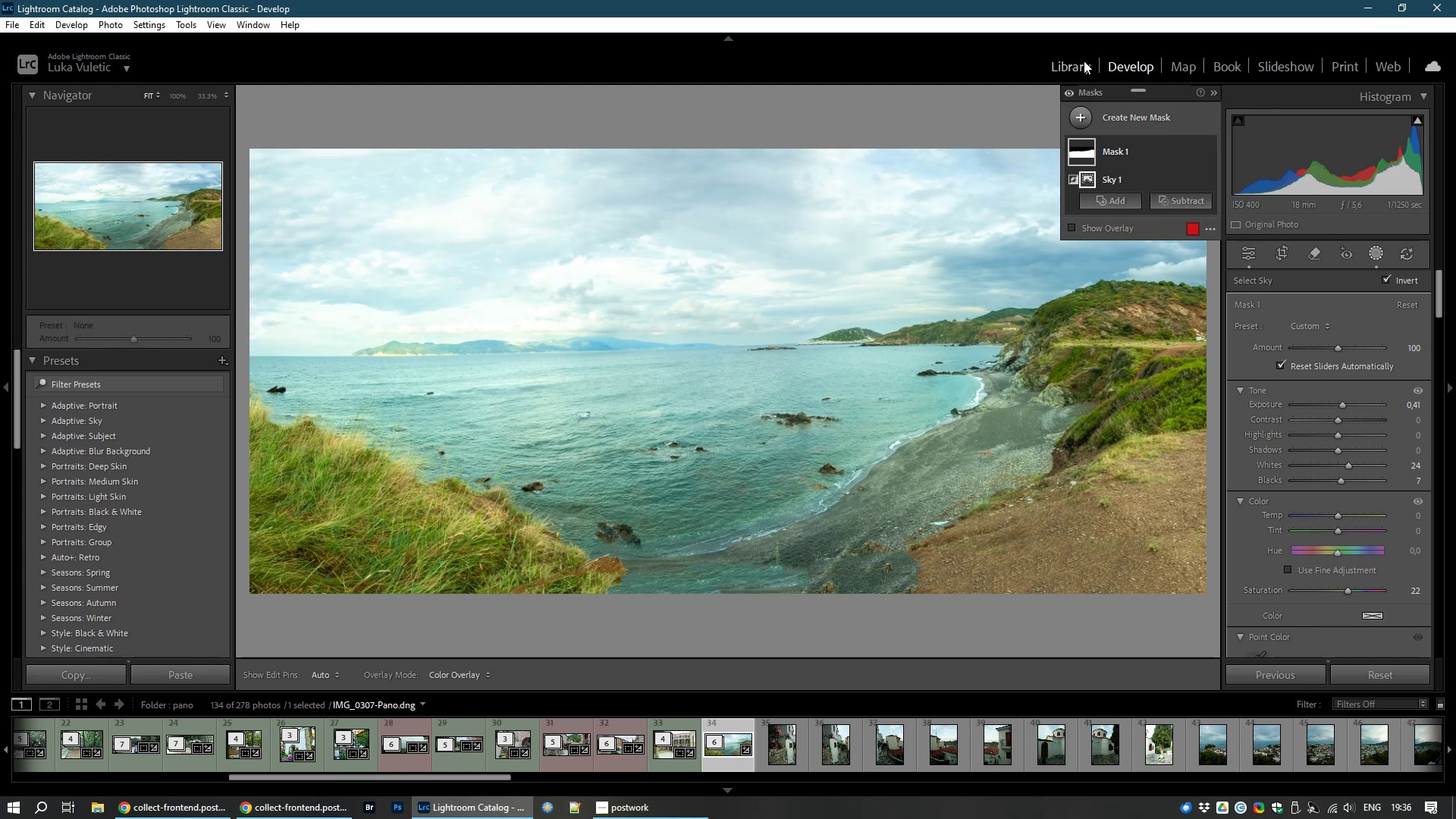 
wait(6.84)
 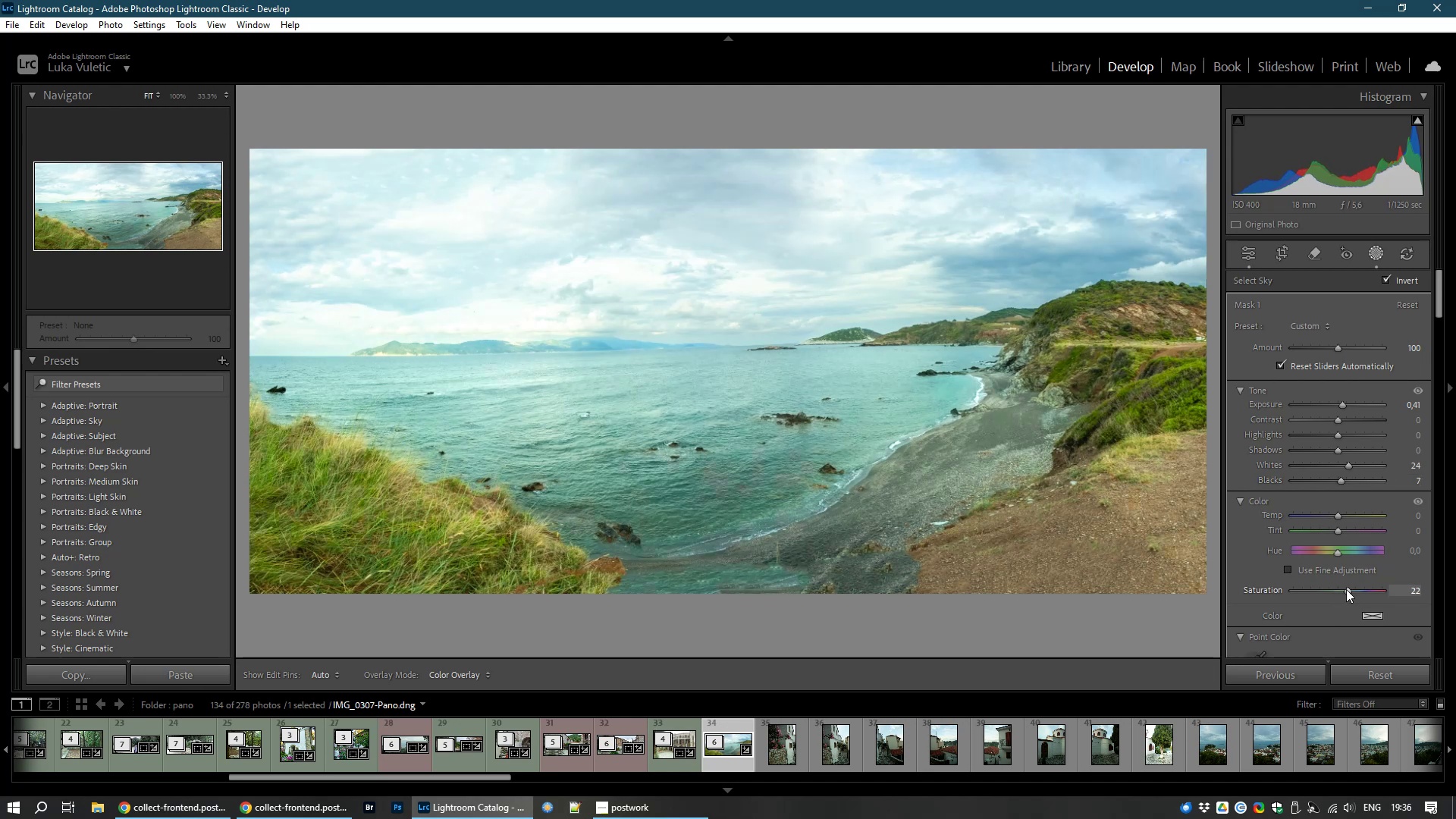 
mouse_move([1053, 77])
 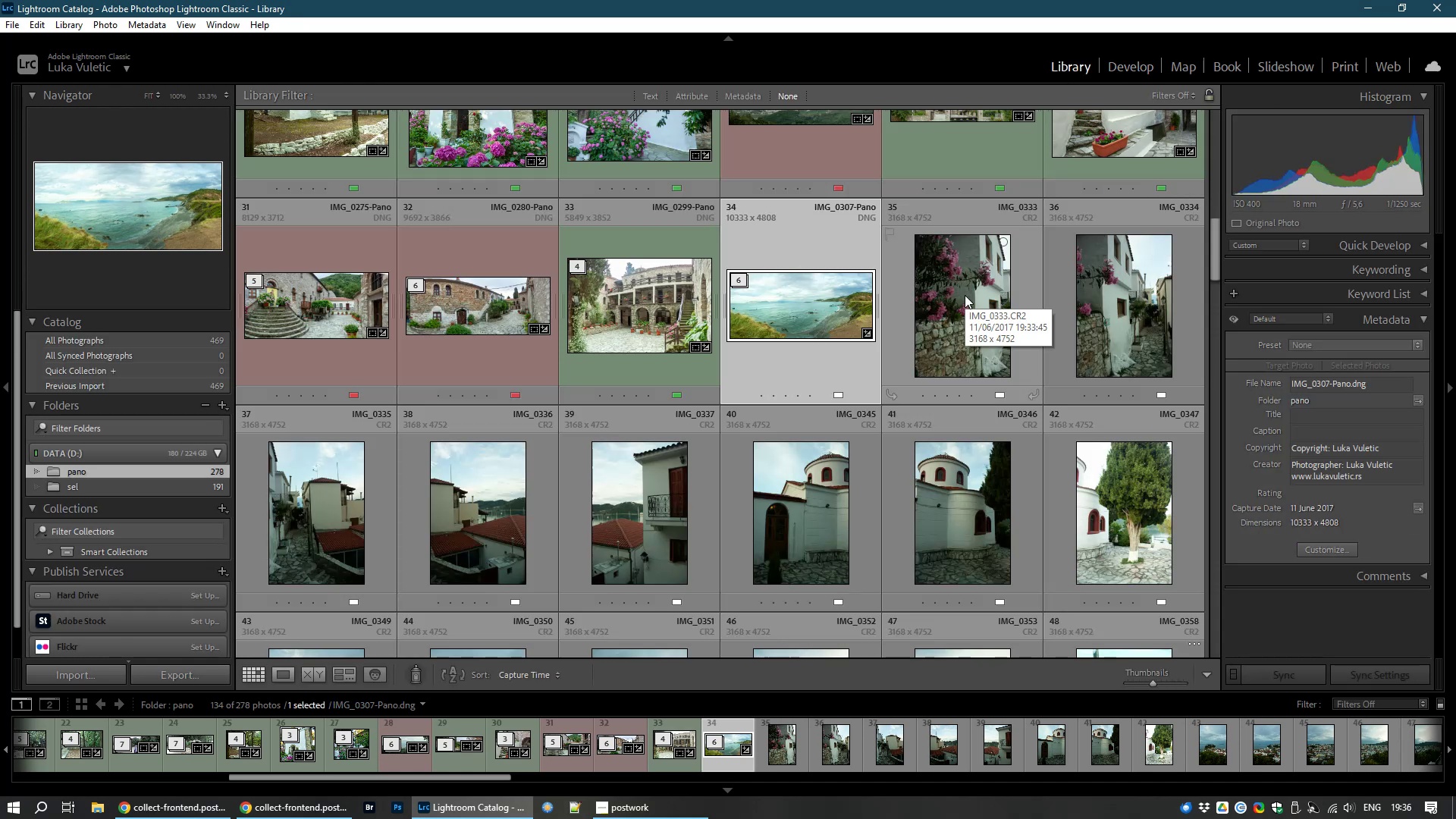 
left_click([965, 295])
 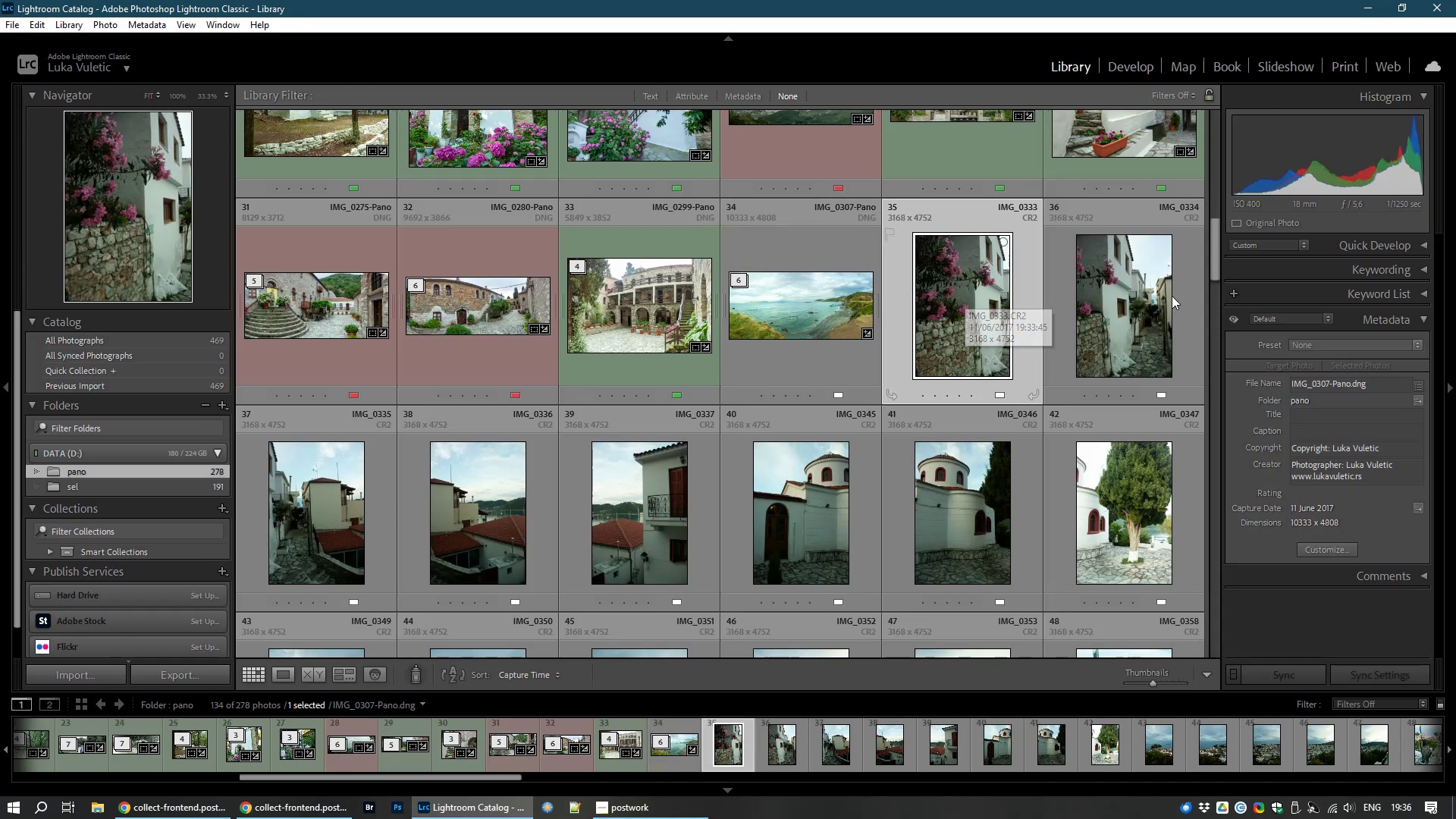 
hold_key(key=ControlLeft, duration=1.5)
left_click([1133, 309])
 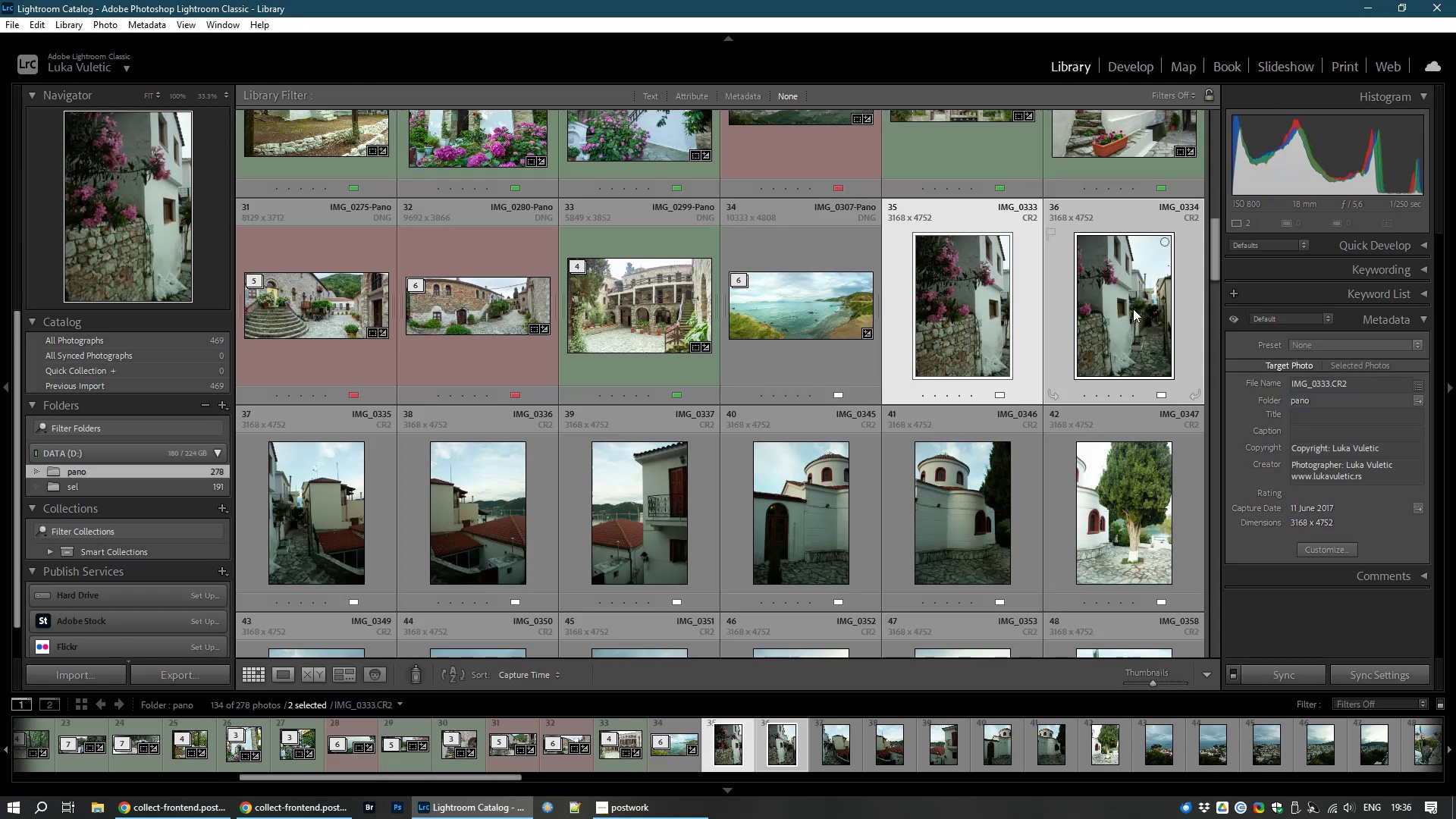 
hold_key(key=ControlLeft, duration=1.51)
 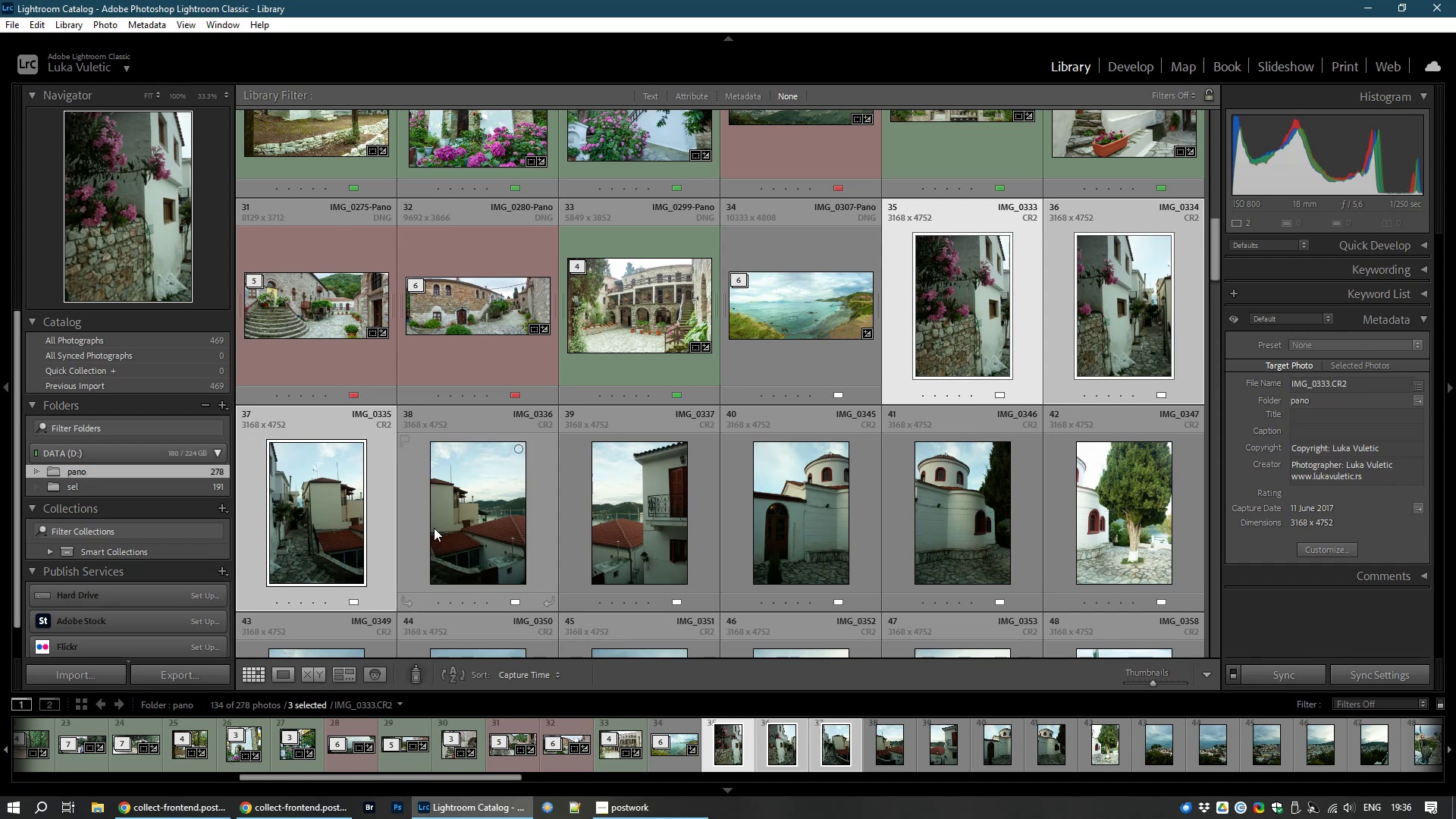 
hold_key(key=ControlLeft, duration=1.52)
left_click([300, 497])
 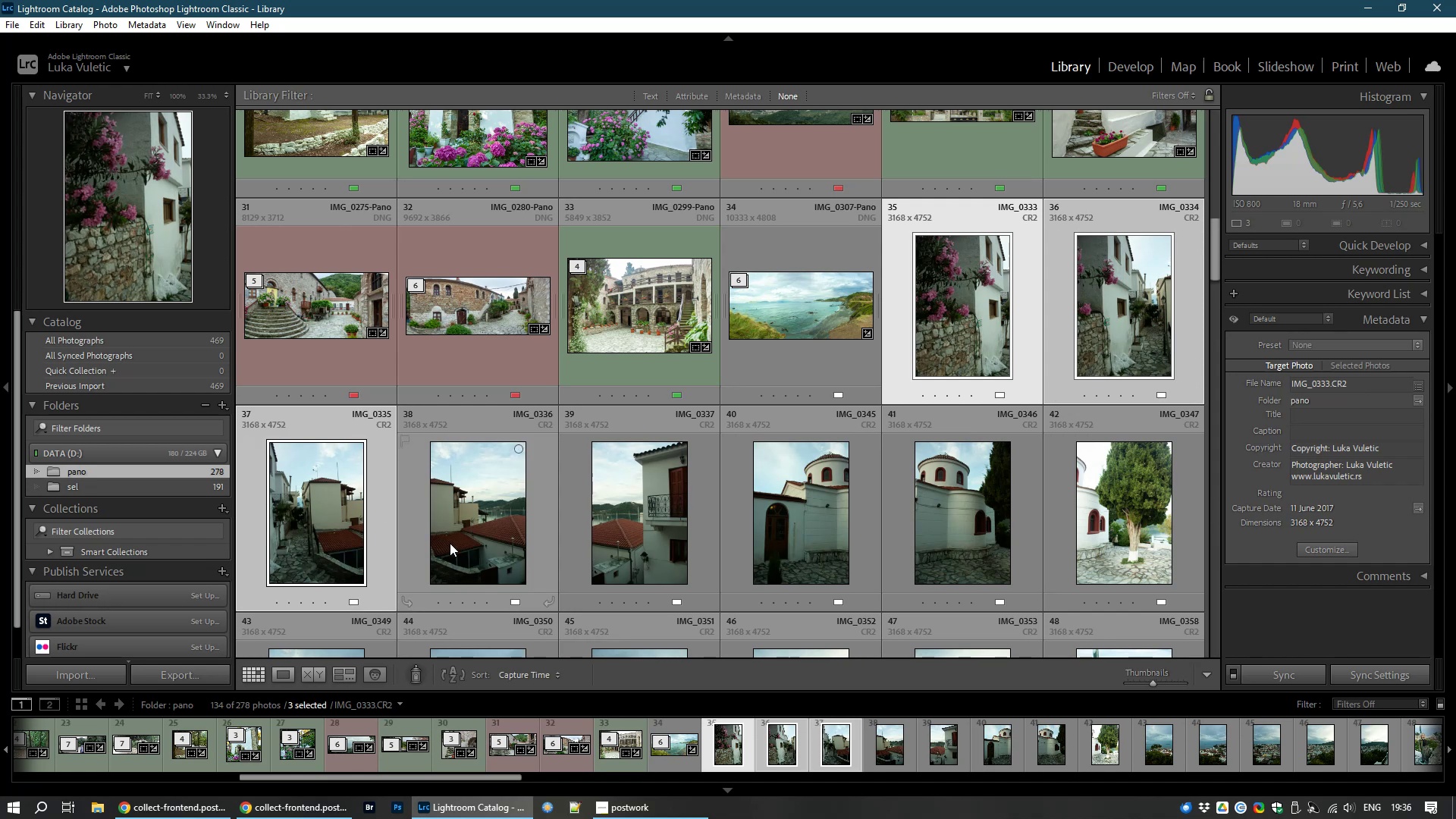 
hold_key(key=ControlLeft, duration=1.51)
left_click([453, 543])
 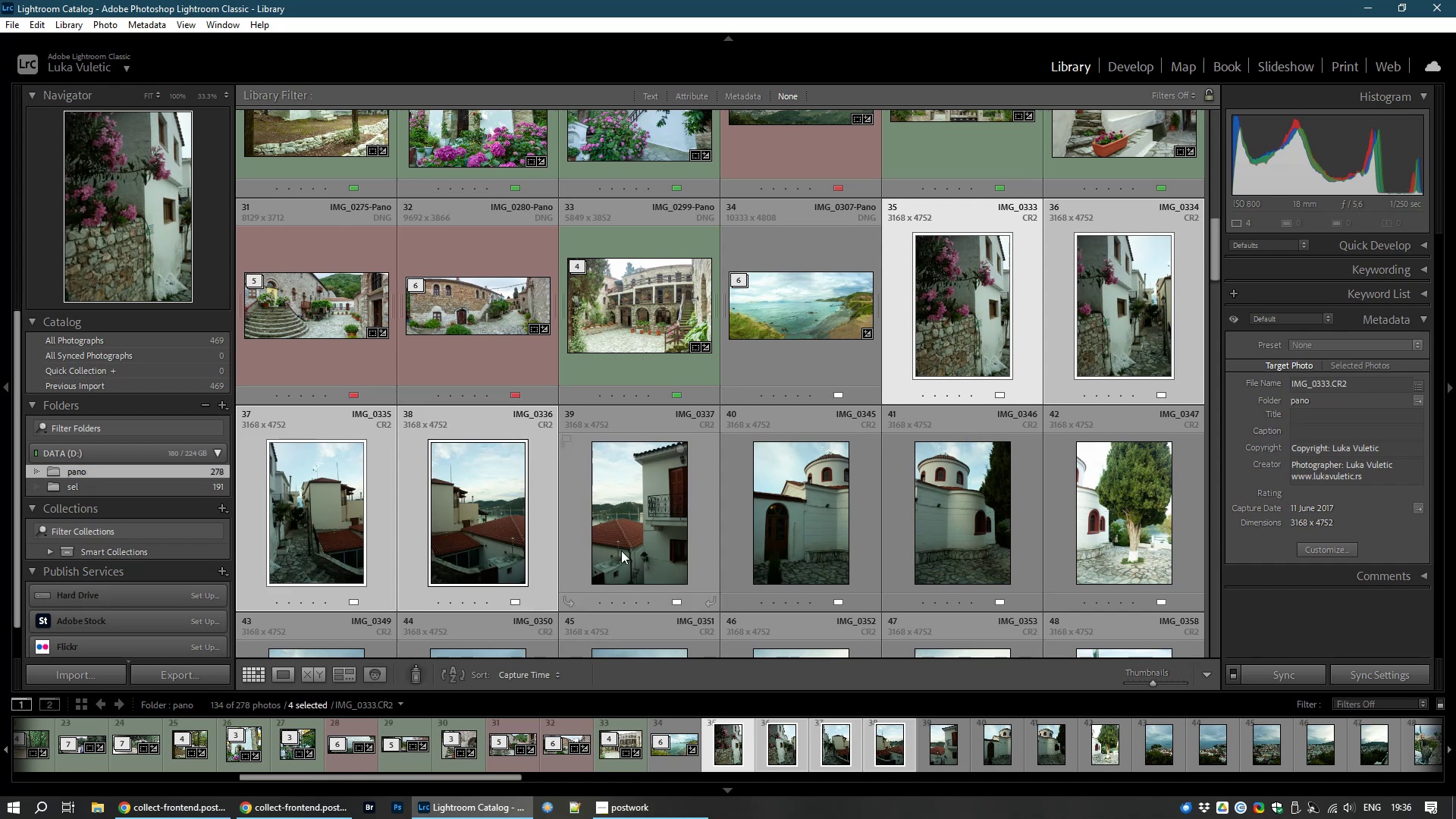 
left_click([621, 551])
 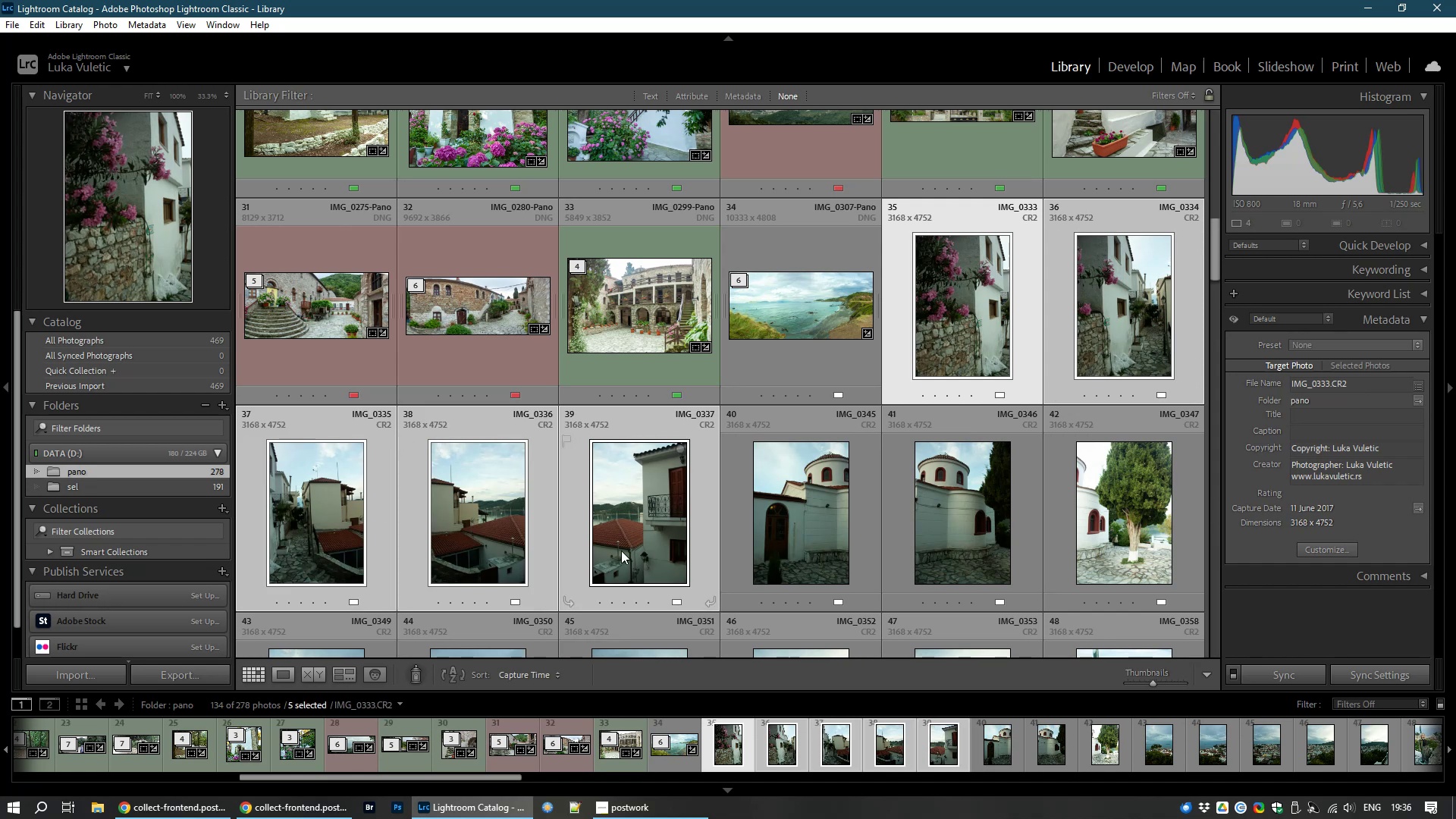 
hold_key(key=ControlLeft, duration=1.52)
 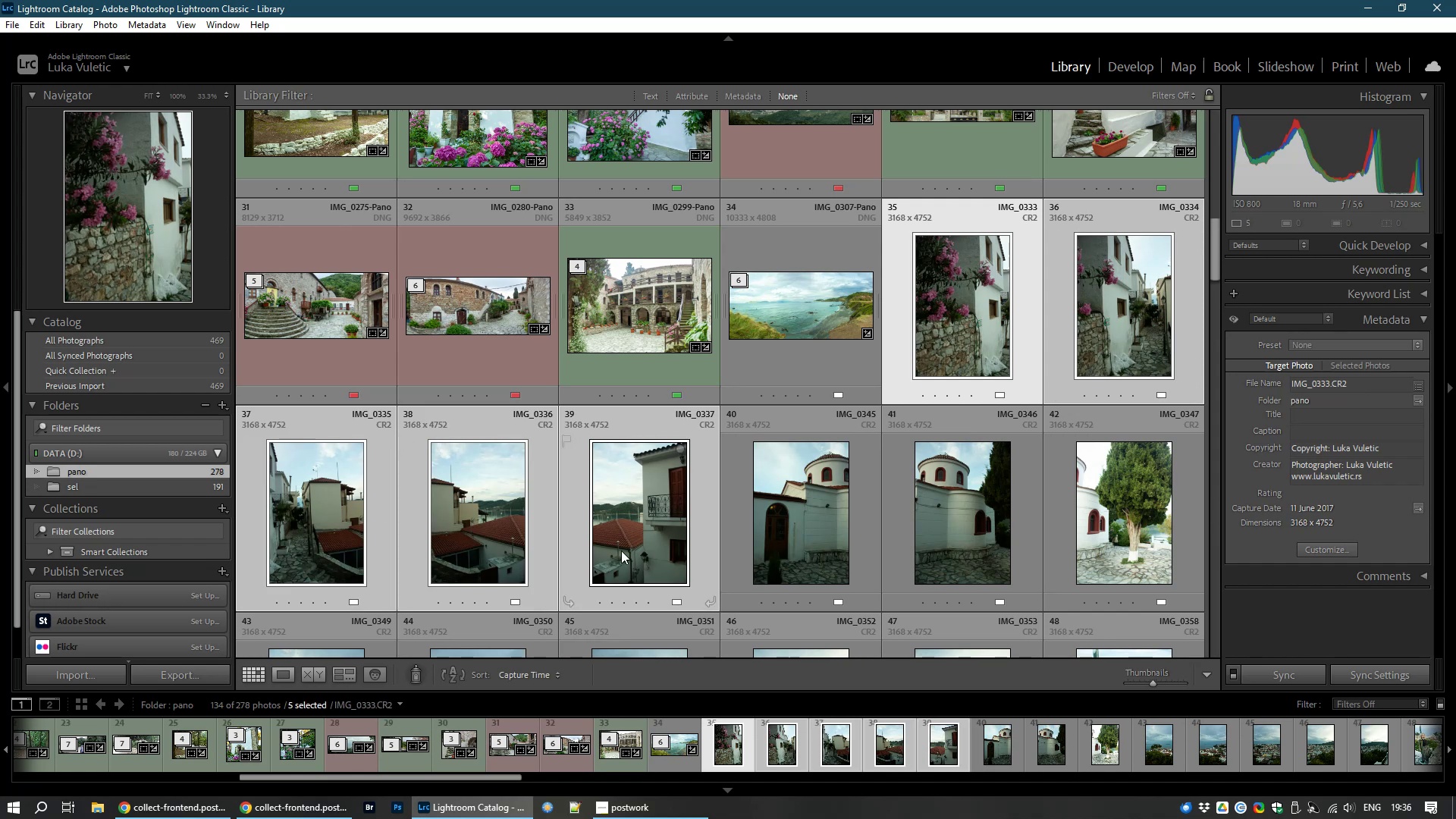 
key(Control+M)
 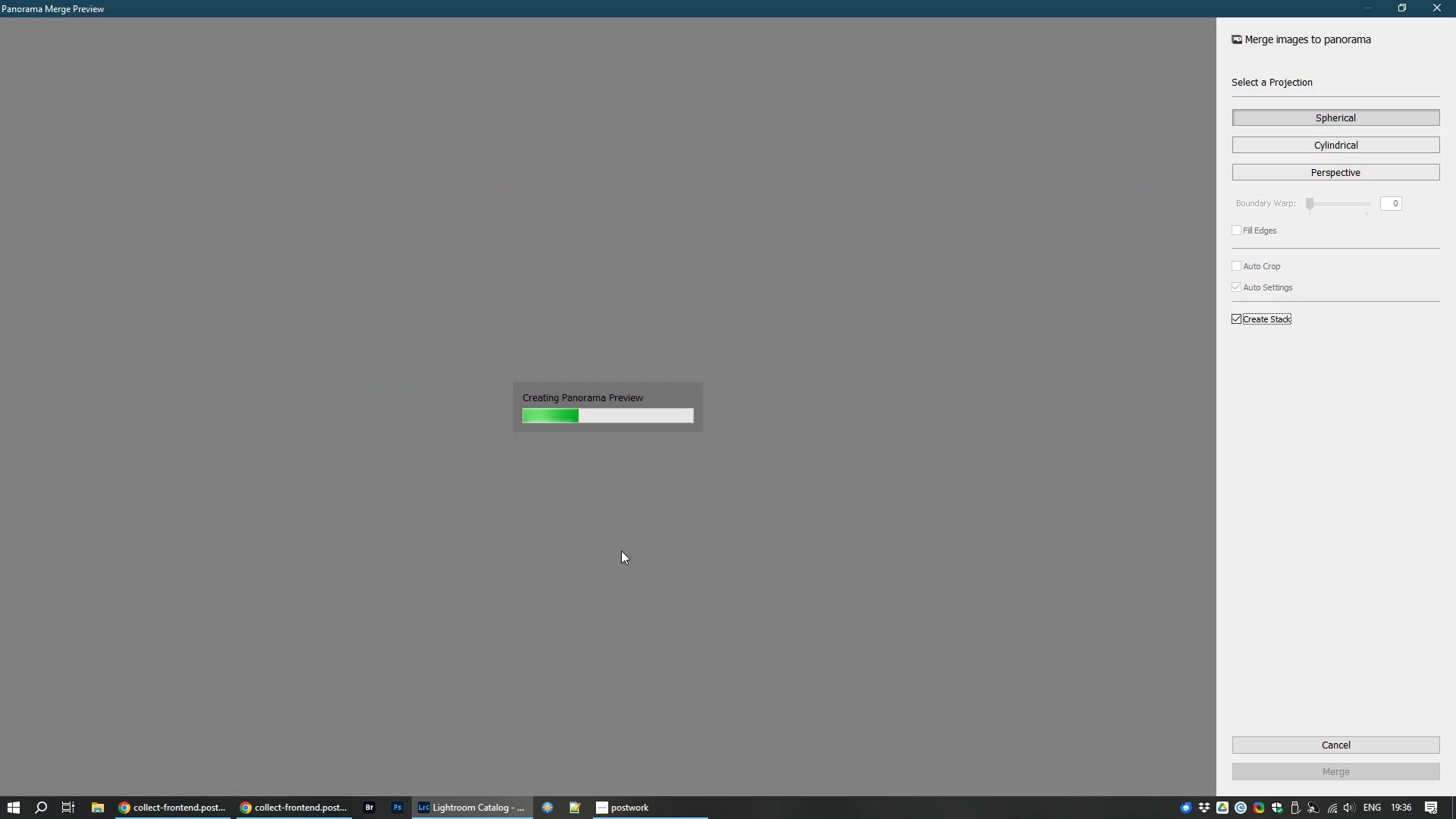 
wait(8.66)
 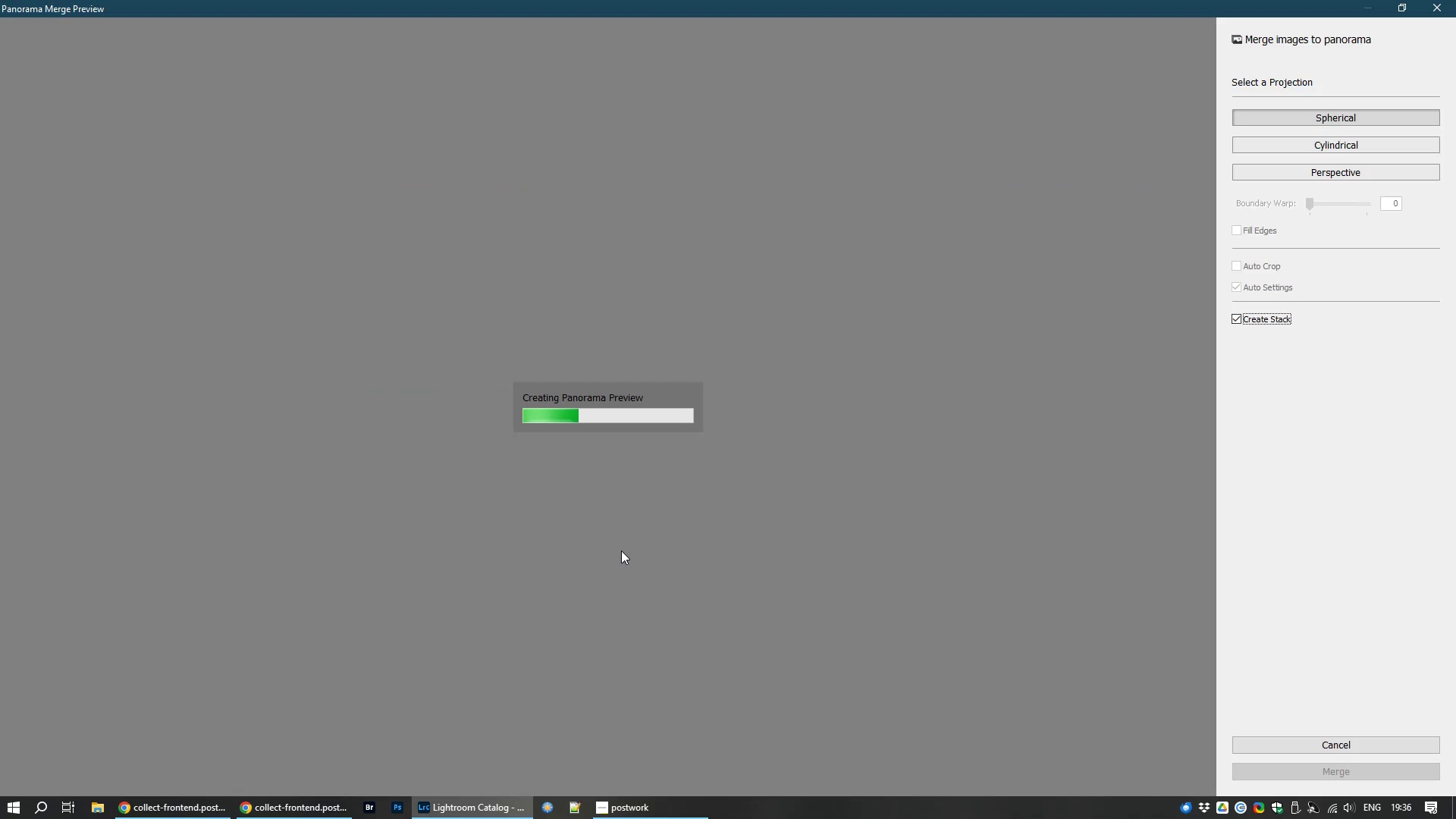 
left_click([189, 810])
 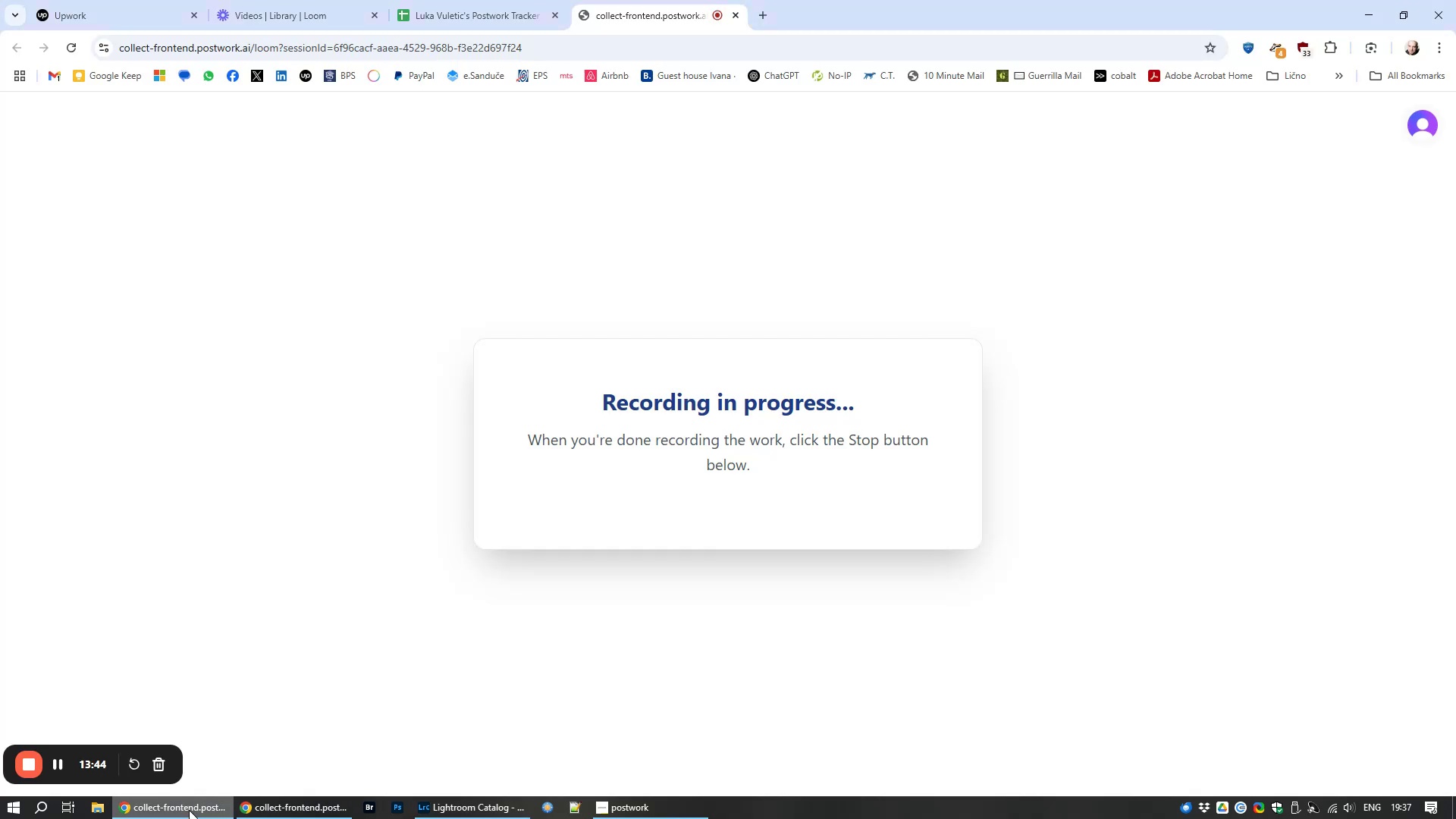 
left_click([189, 810])
 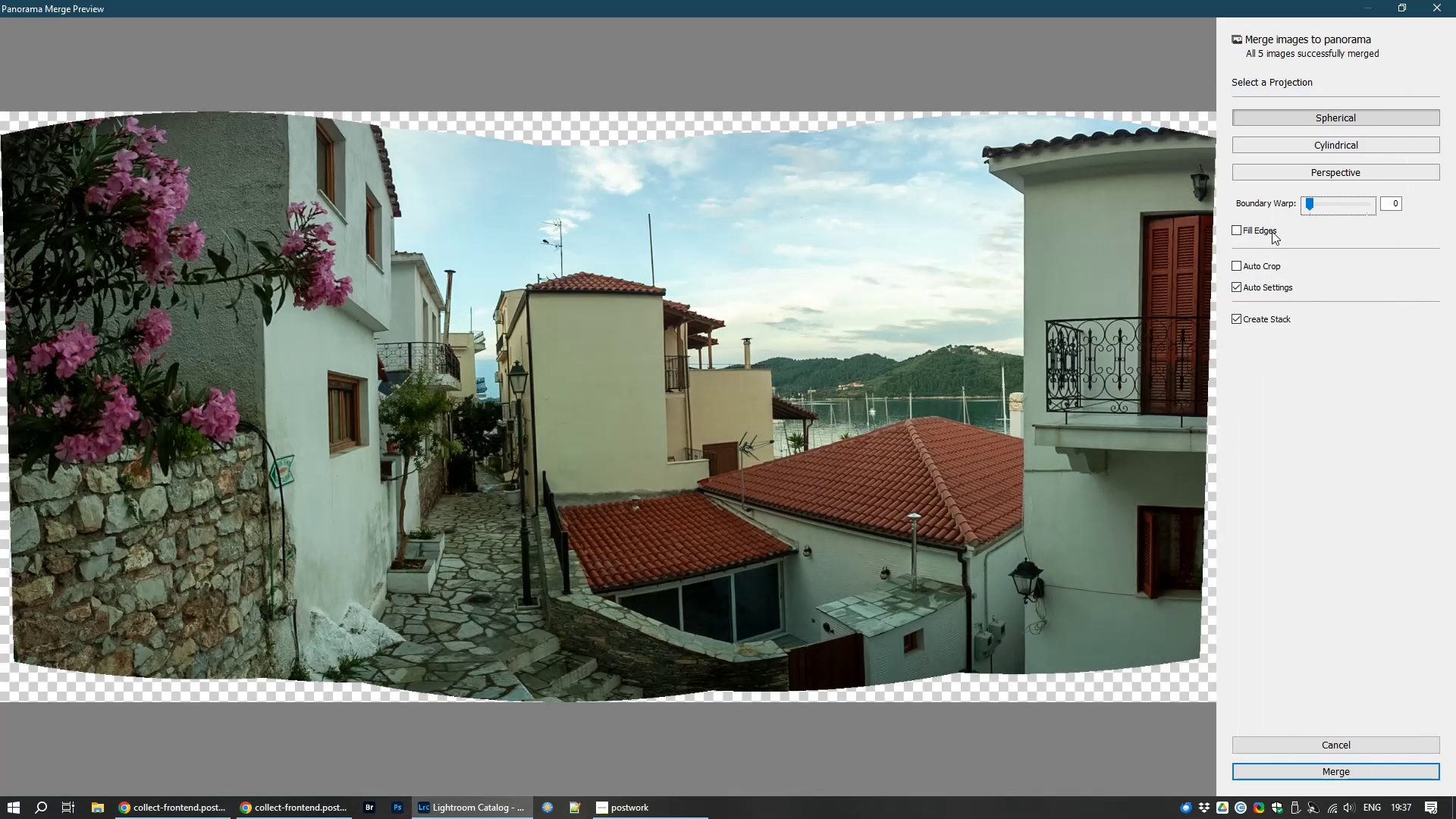 
left_click([1259, 265])
 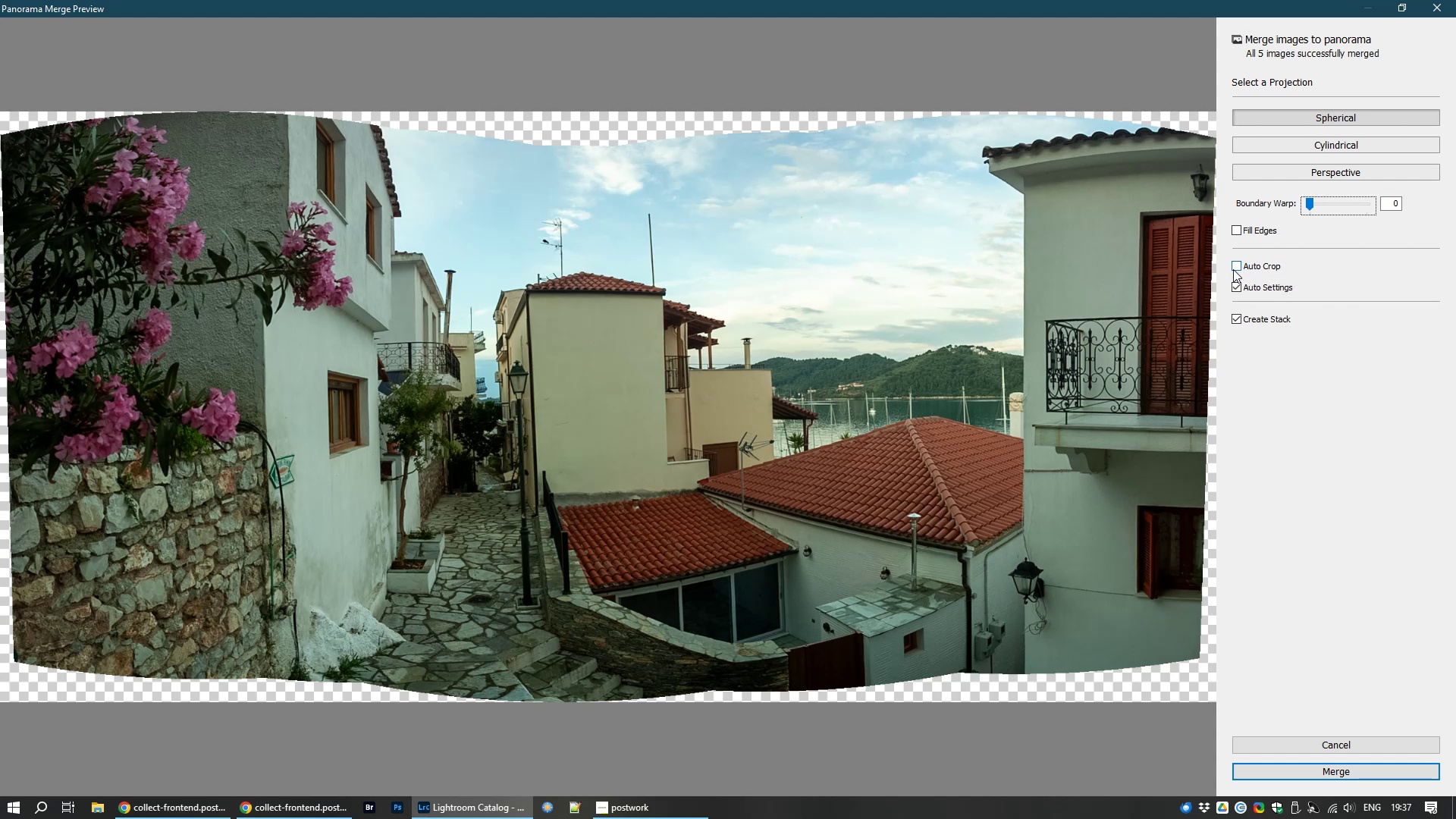 
left_click([1237, 264])
 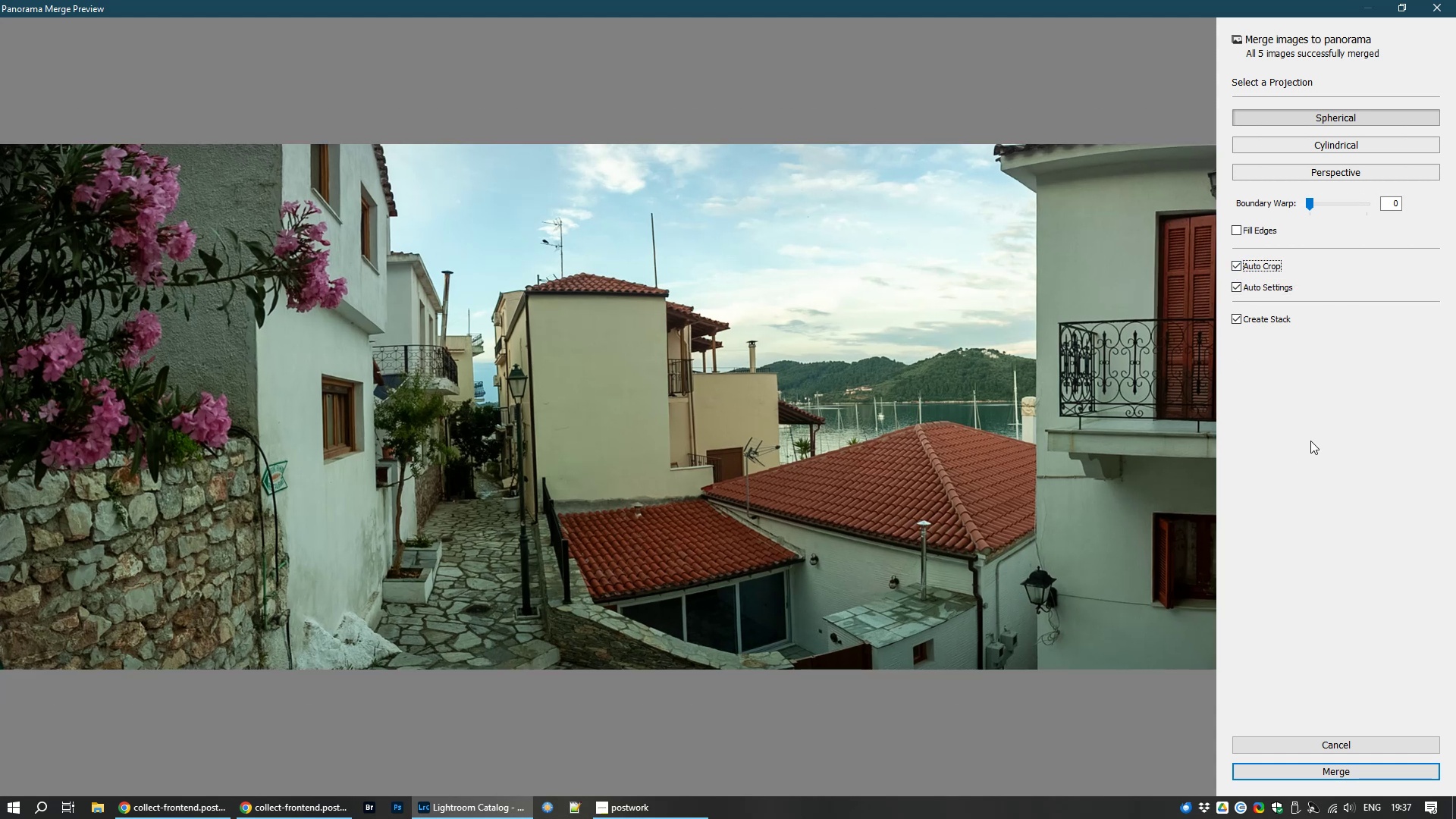 
wait(11.22)
 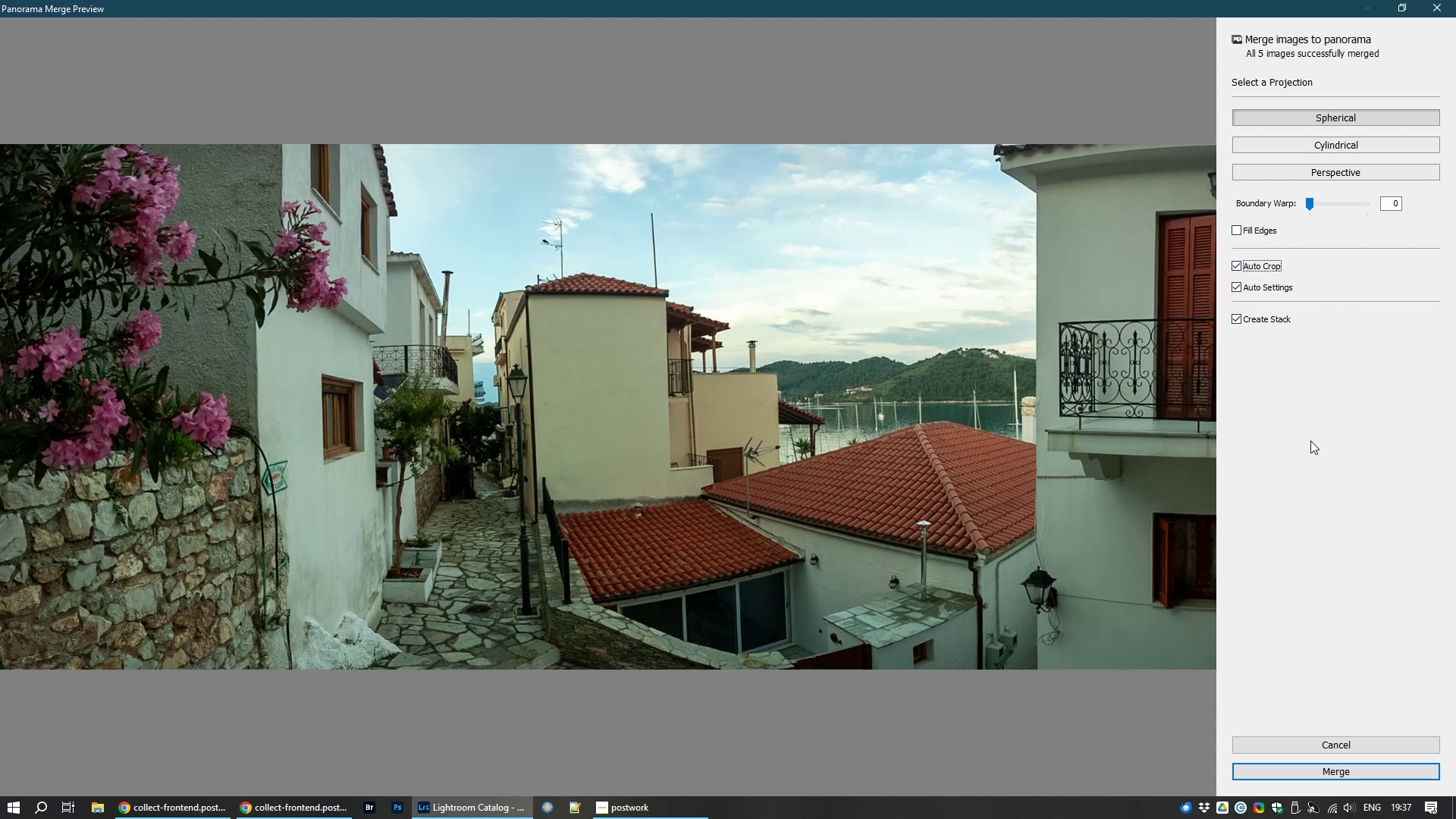 
left_click([1326, 770])
 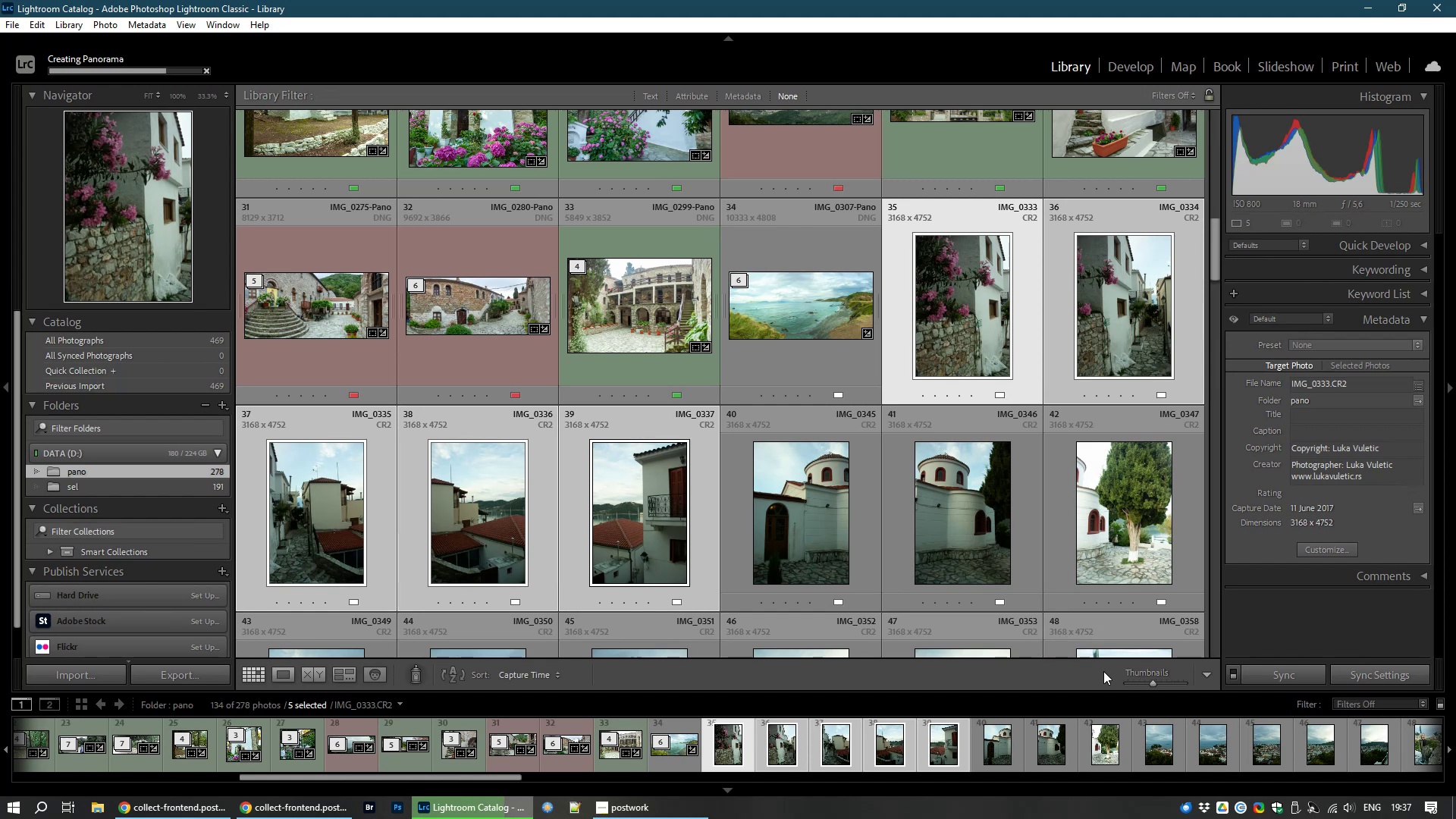 
wait(23.28)
 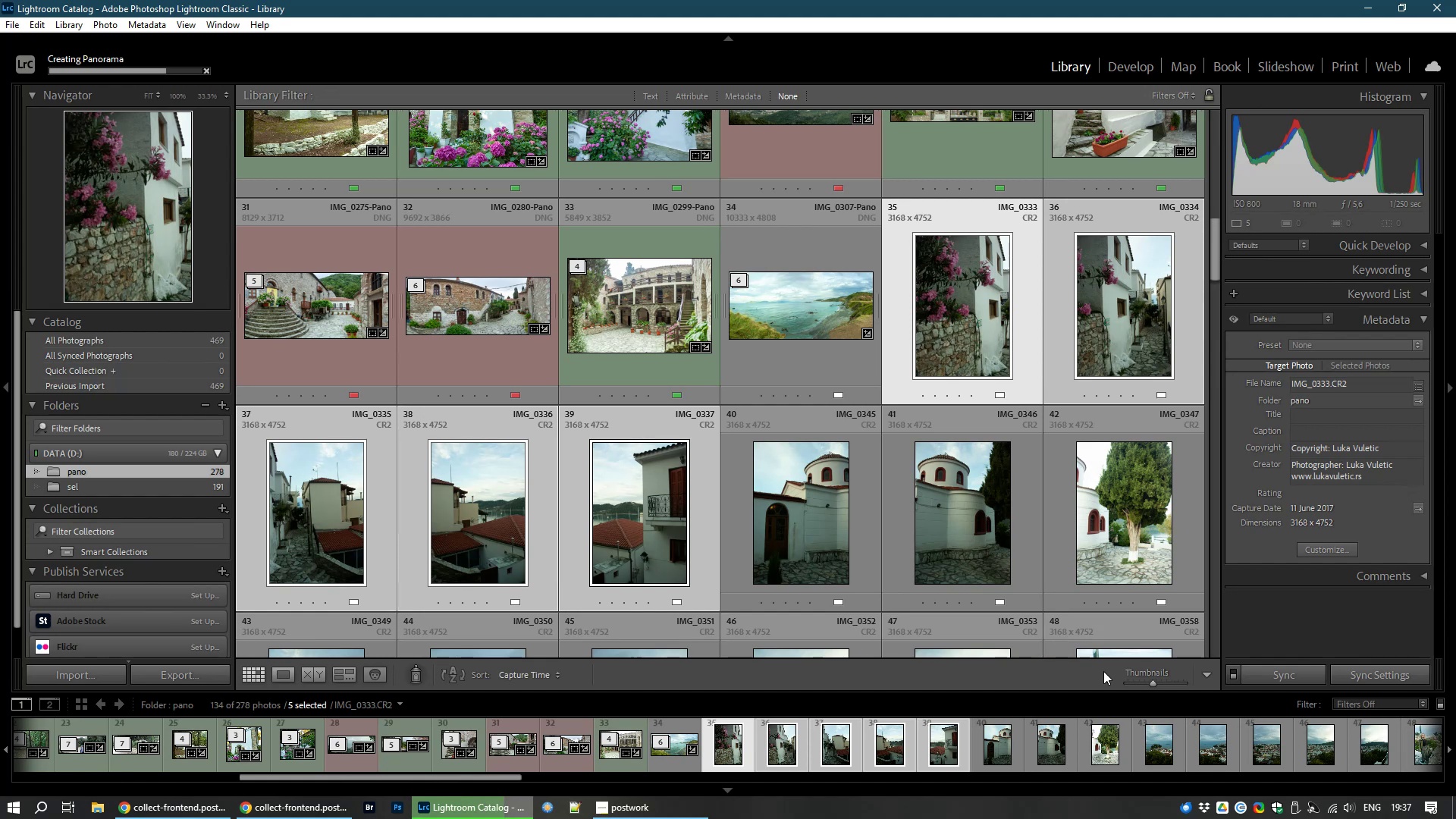 
left_click([789, 322])
 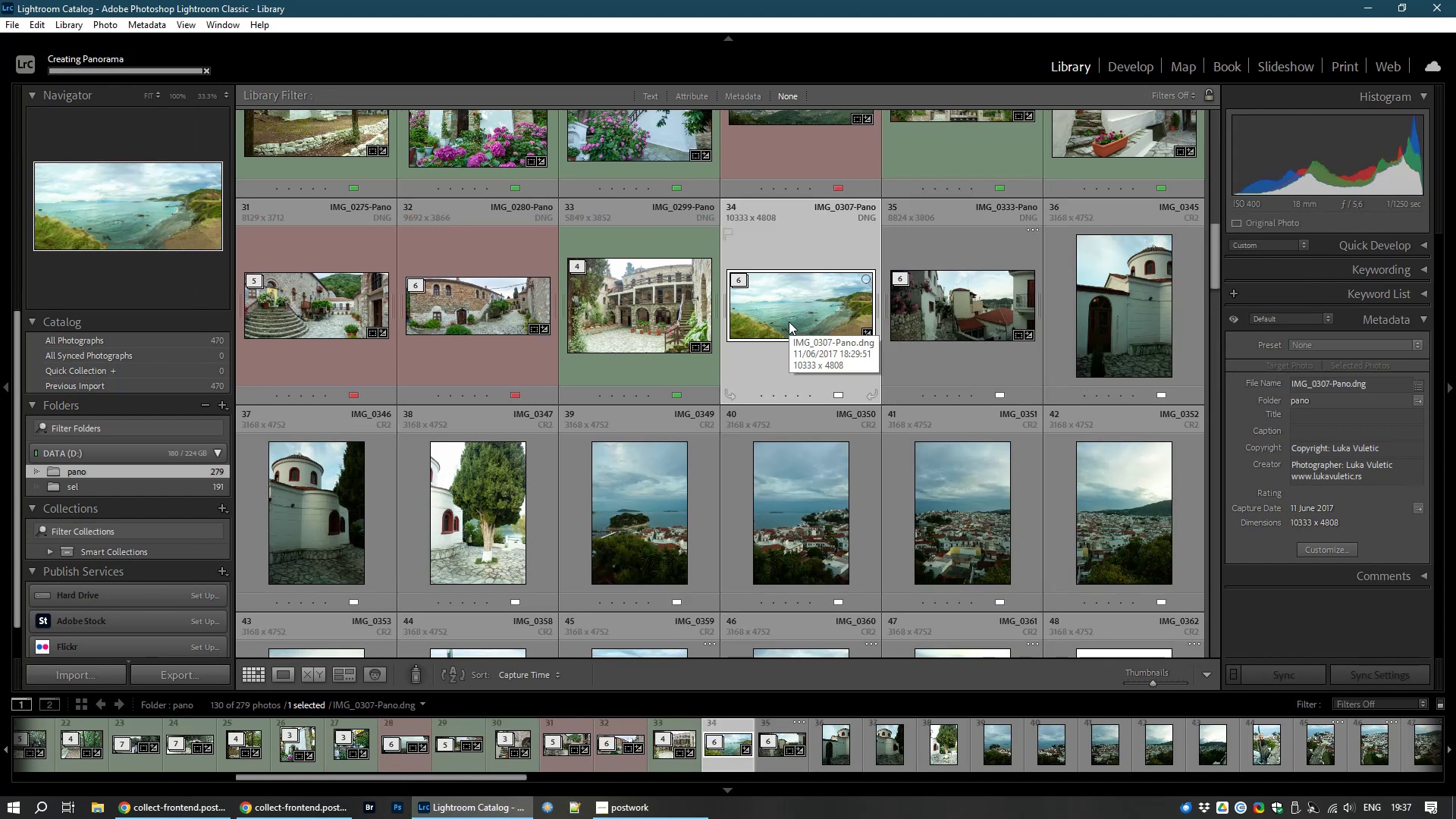 
key(8)
 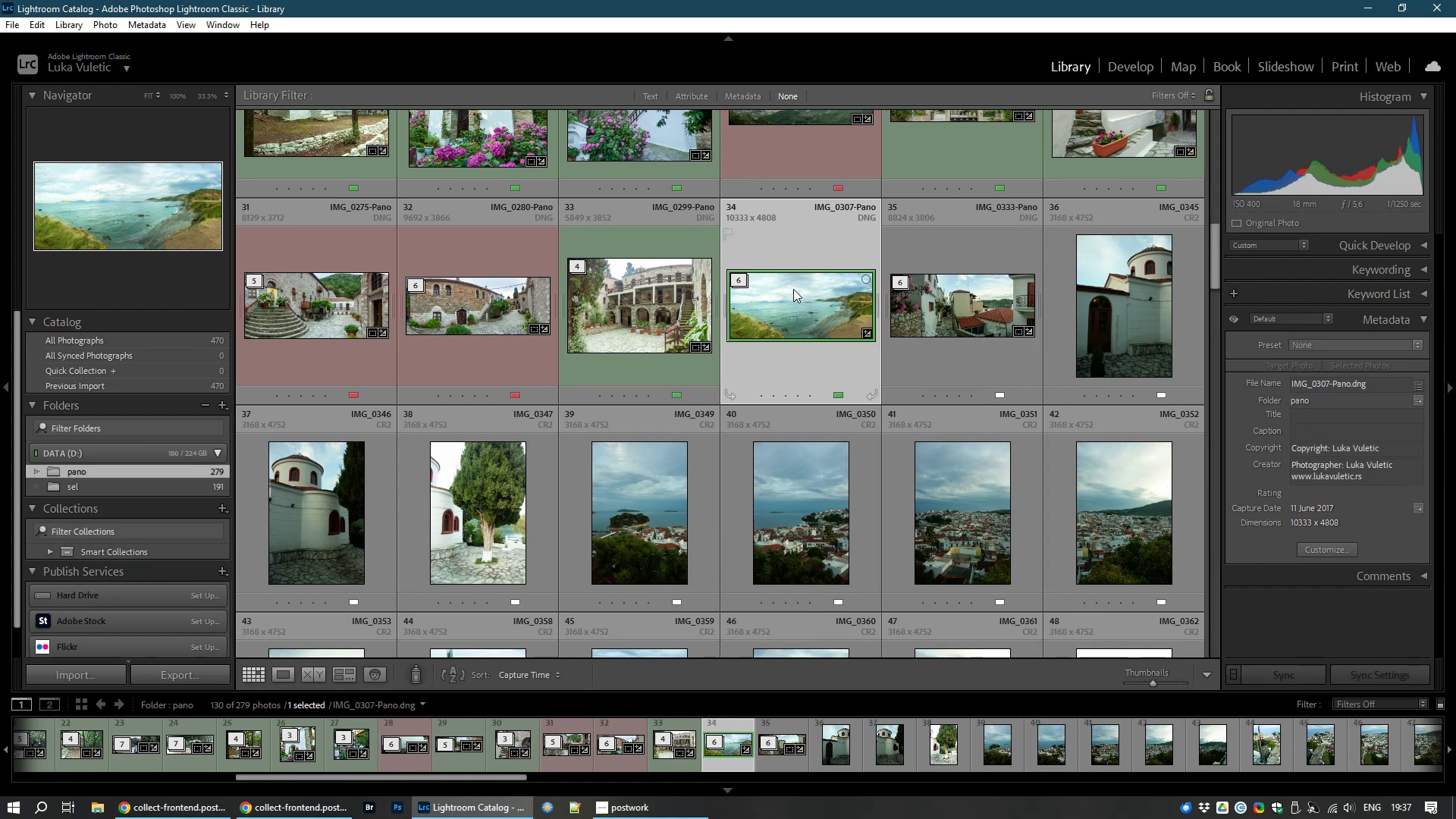 
left_click([949, 303])
 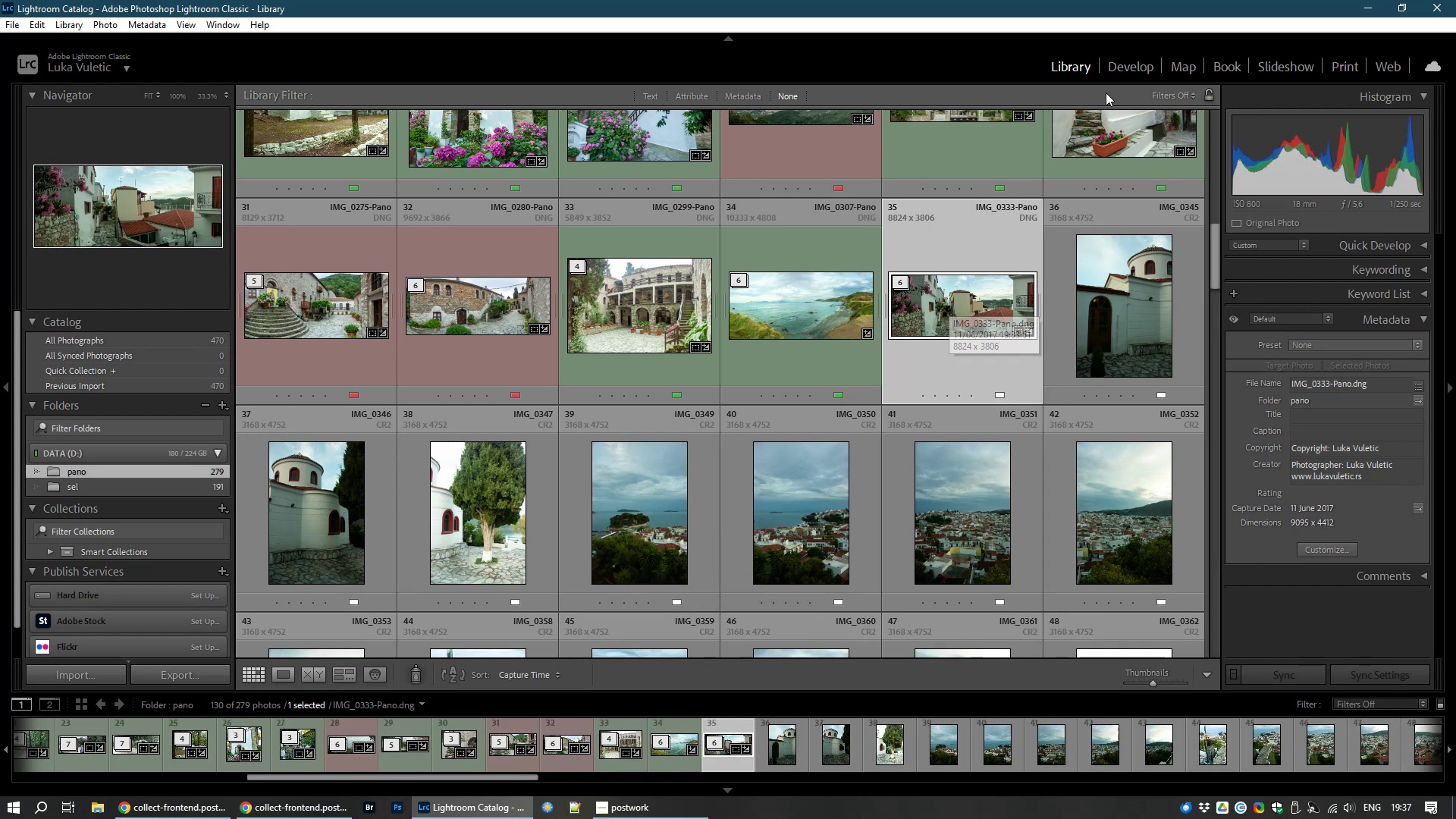 
wait(5.34)
 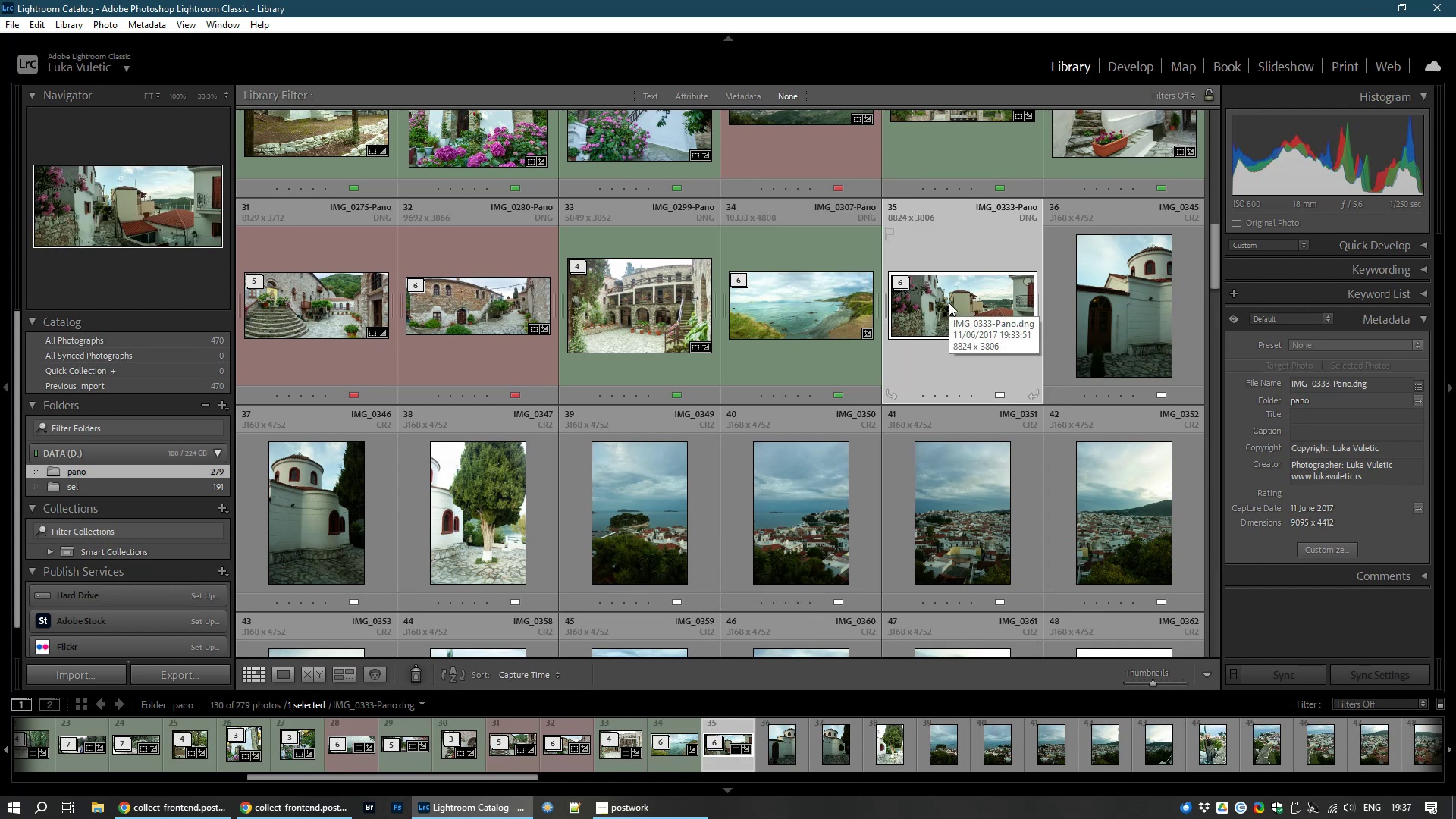 
left_click([1128, 69])
 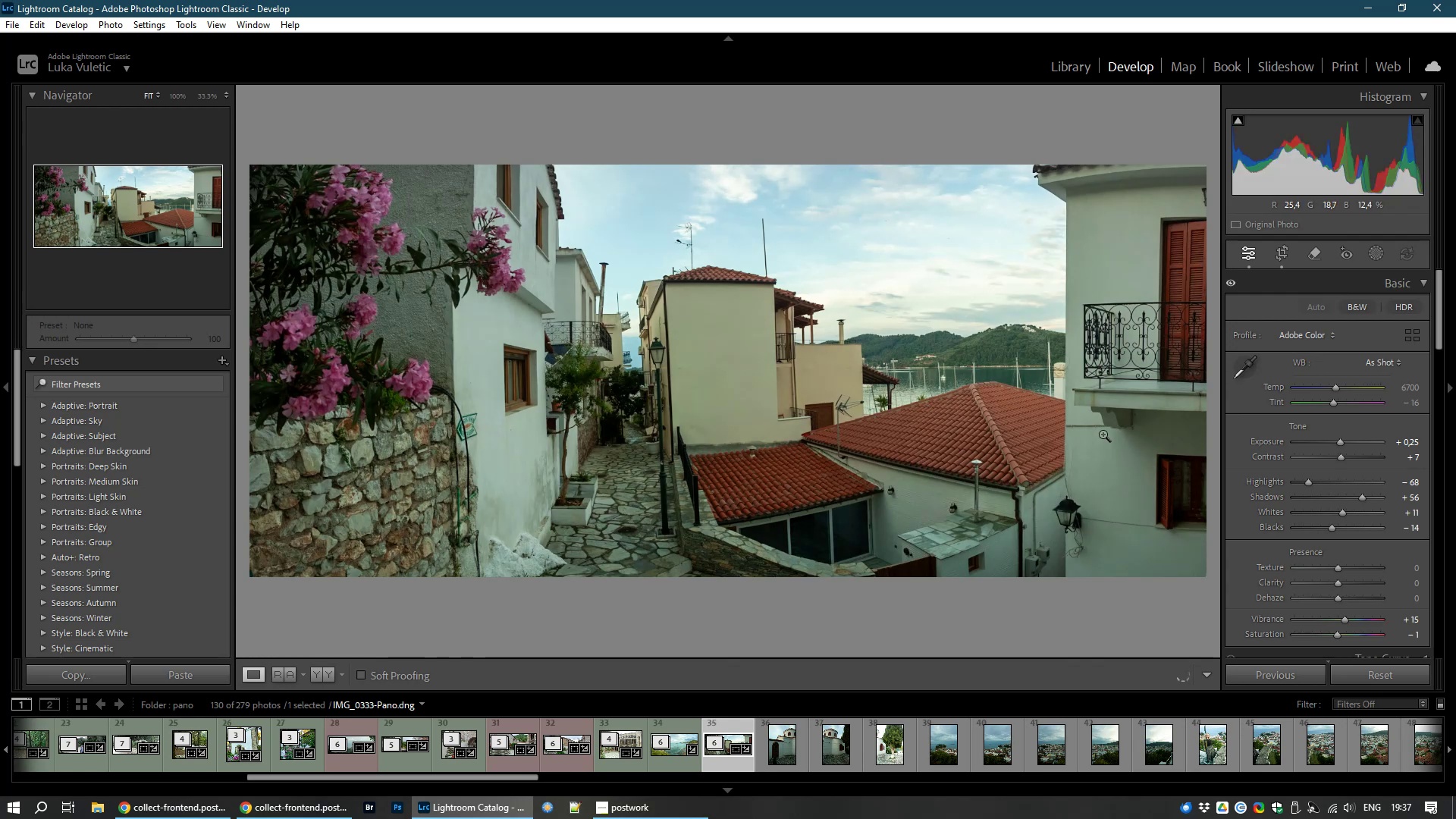 
left_click([1281, 256])
 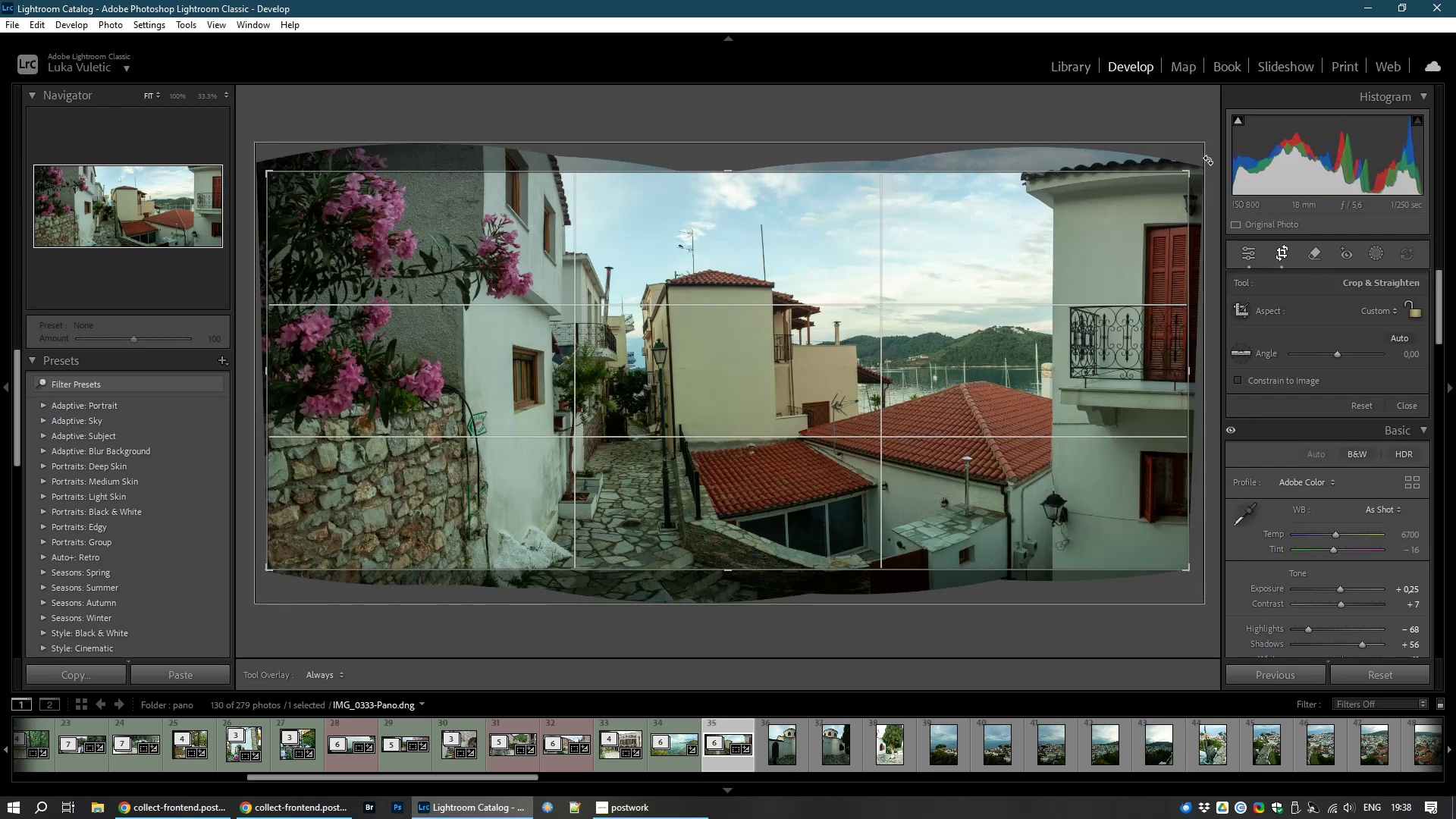 
left_click_drag(start_coordinate=[1202, 159], to_coordinate=[1200, 179])
 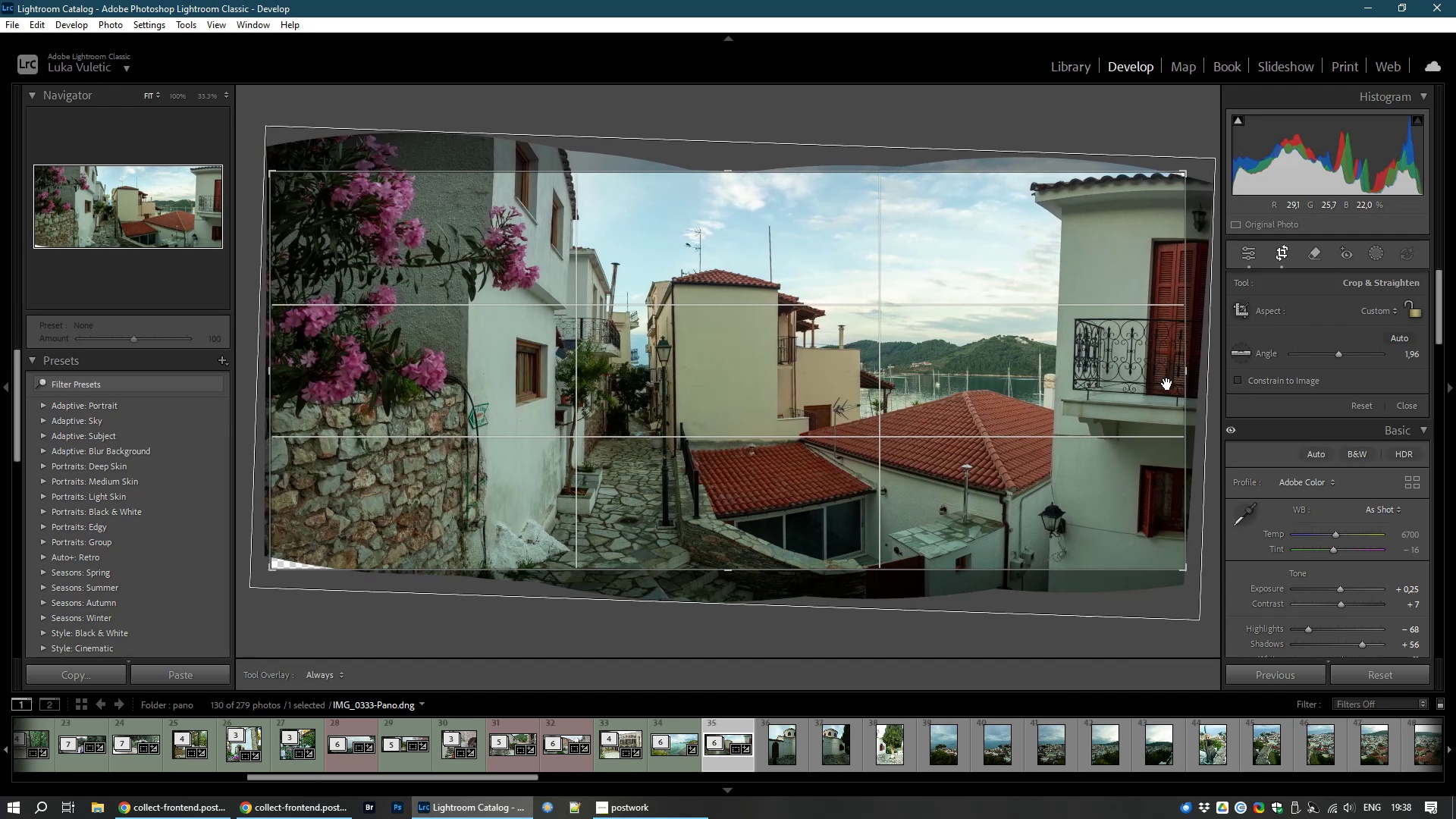 
wait(16.39)
 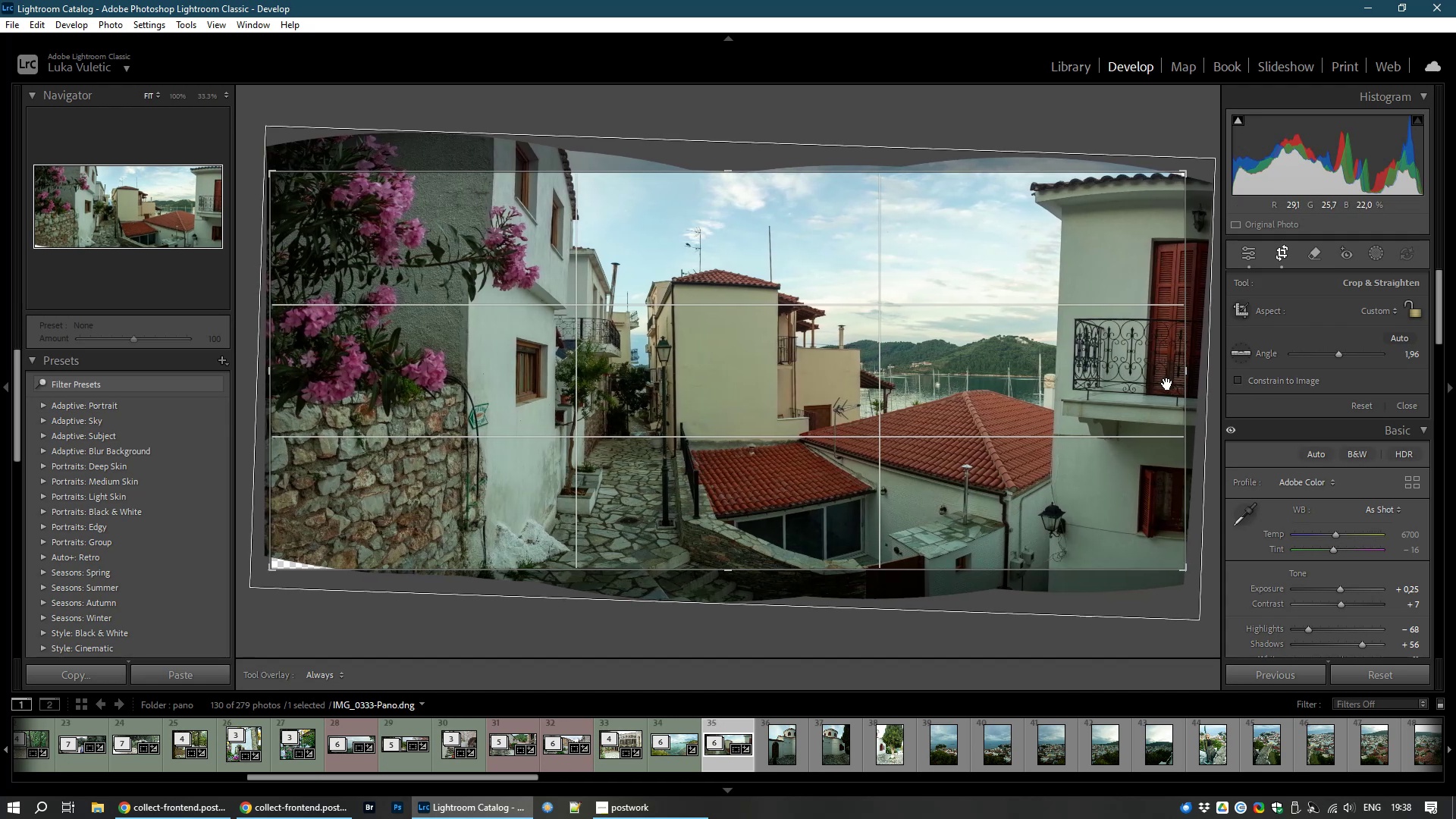 
left_click_drag(start_coordinate=[731, 174], to_coordinate=[727, 177])
 